 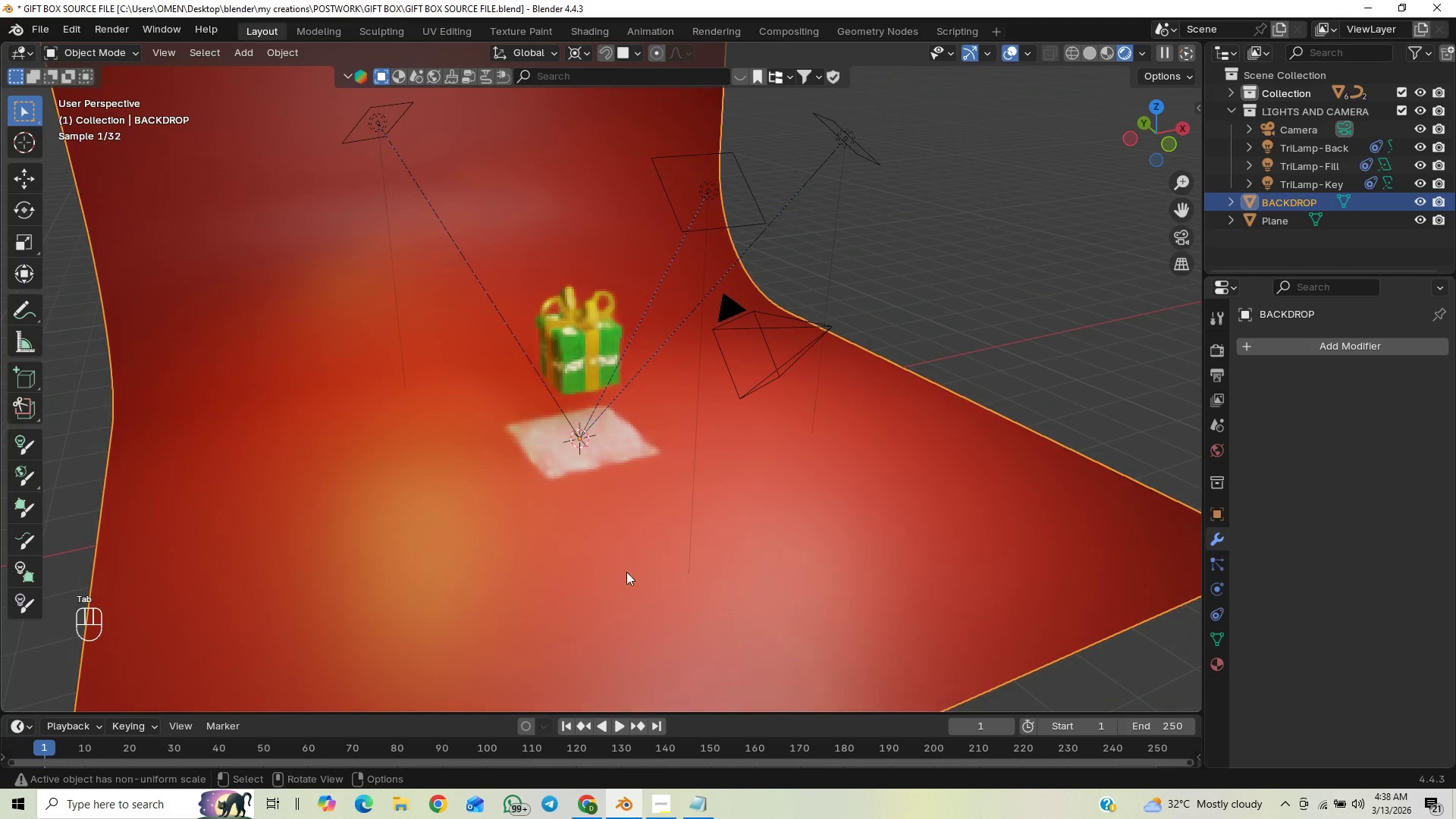 
left_click([620, 429])
 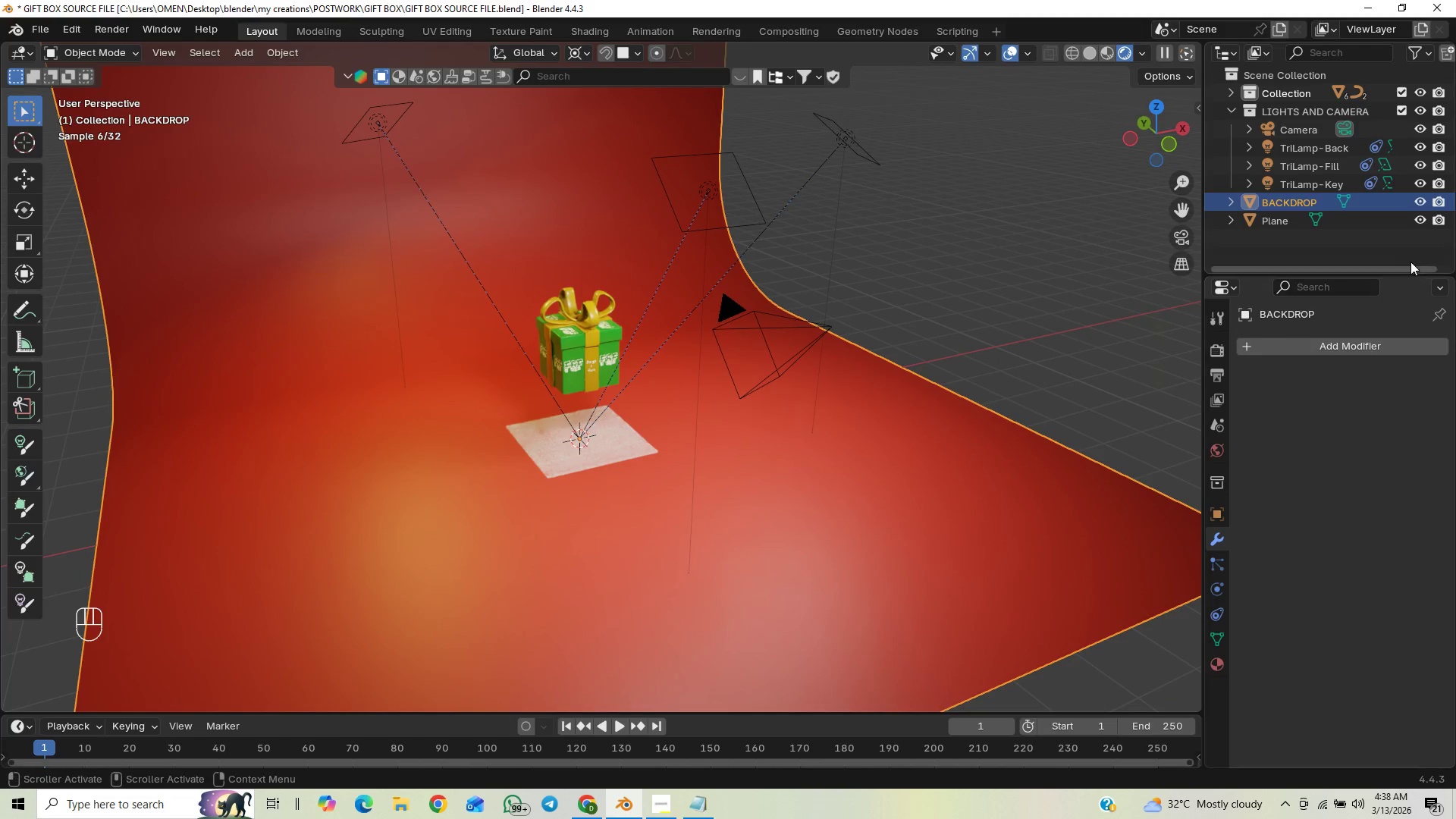 
left_click([1282, 215])
 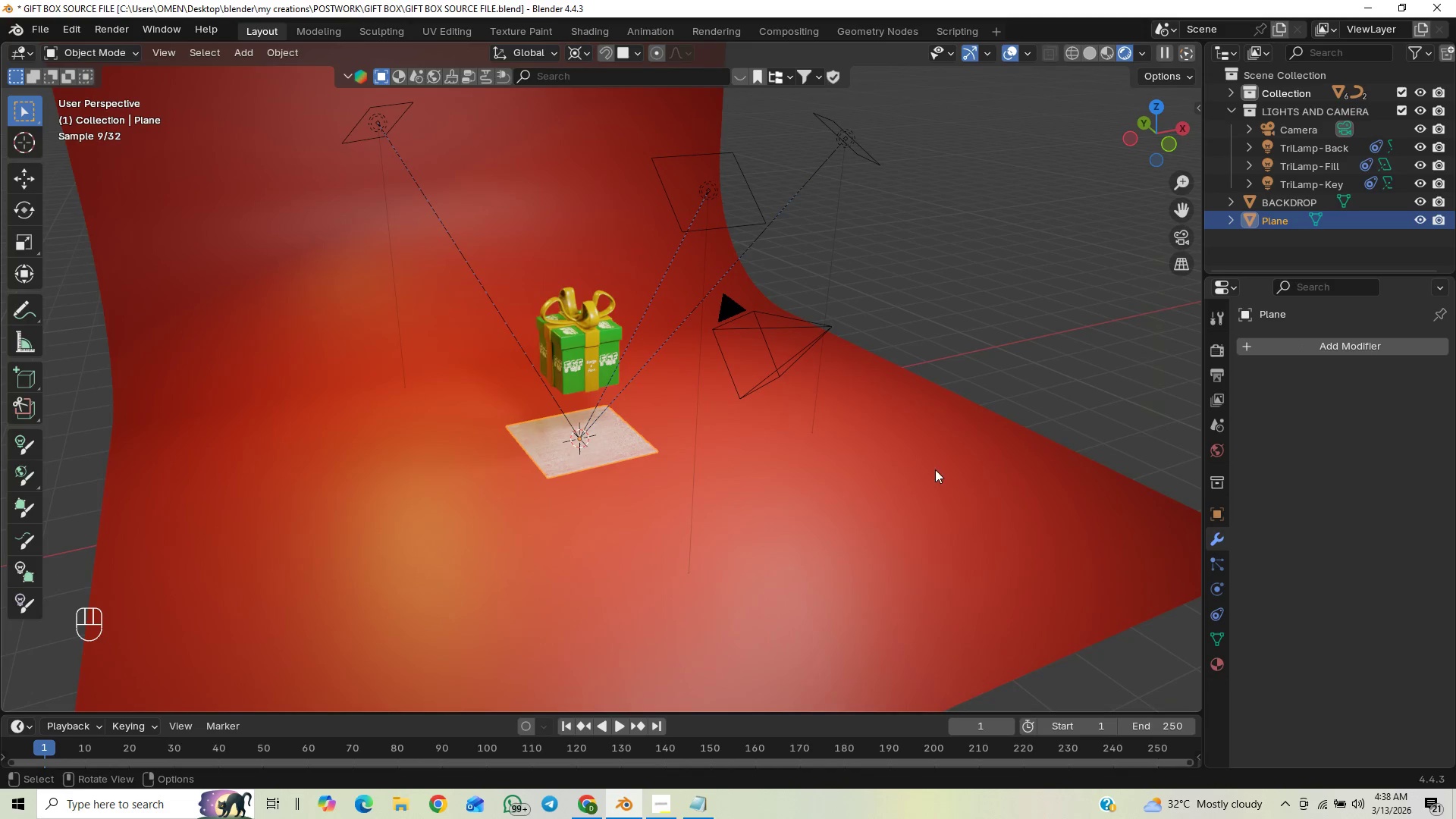 
key(Home)
 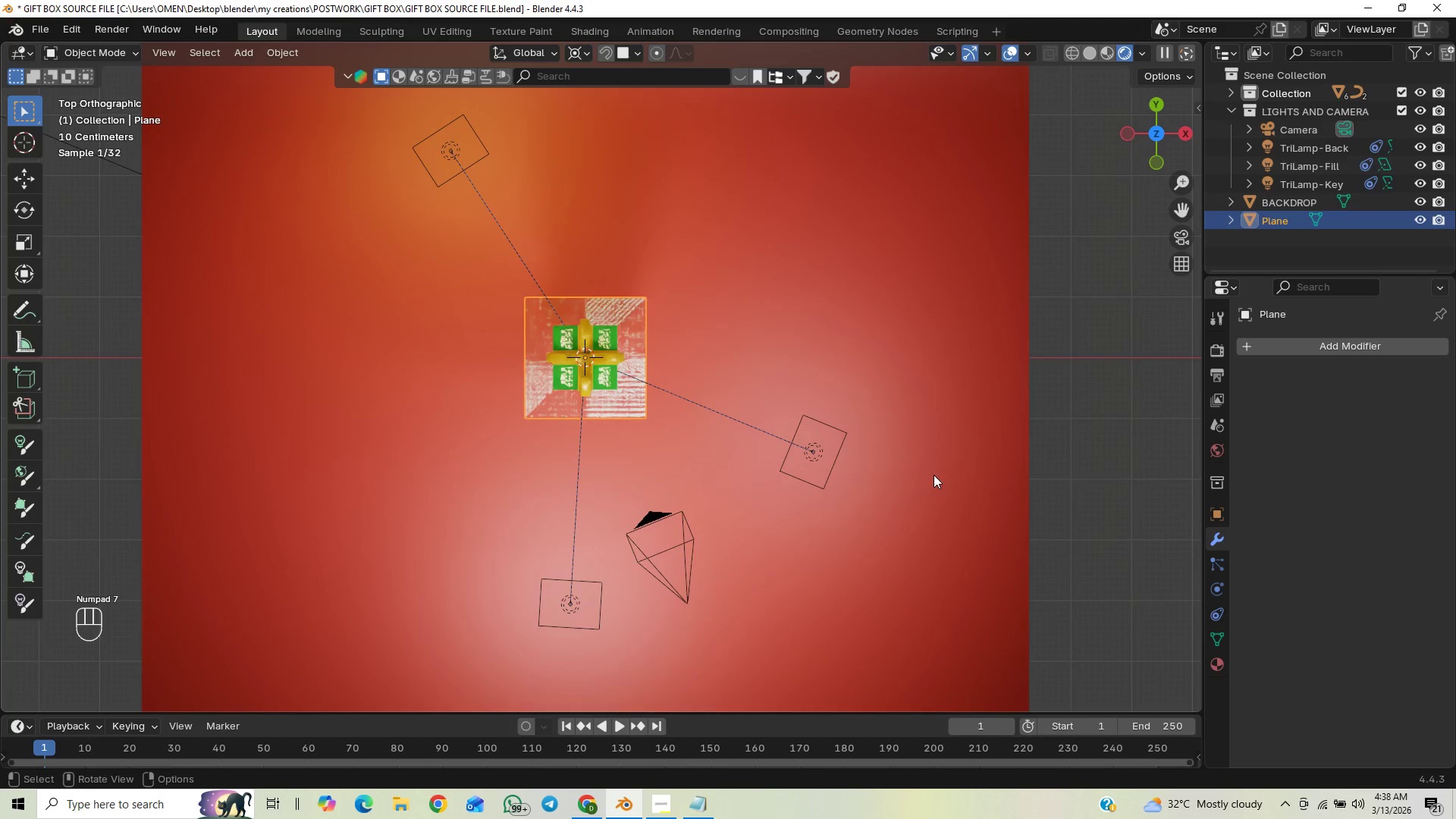 
scroll: coordinate [932, 476], scroll_direction: up, amount: 3.0
 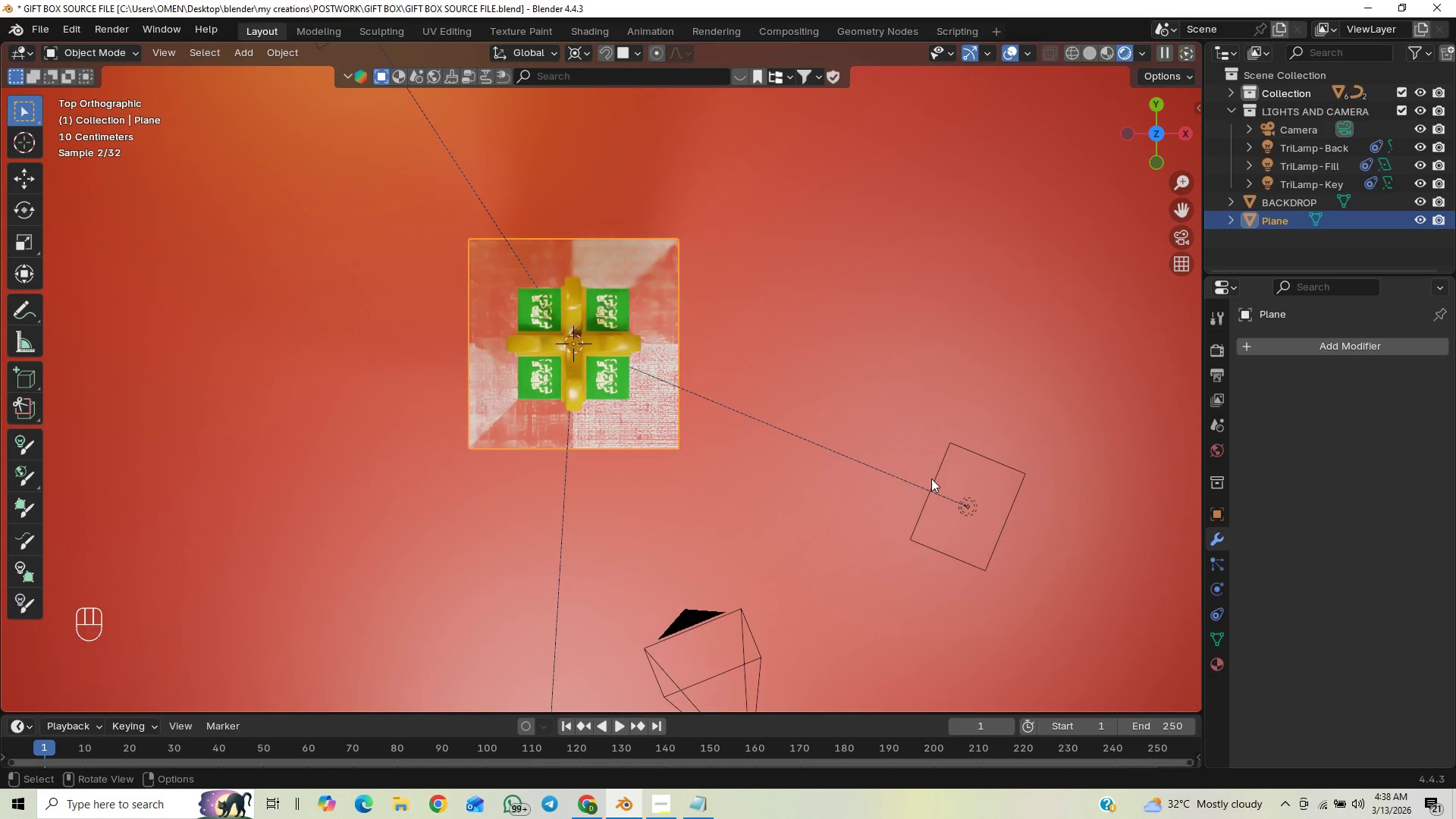 
key(S)
 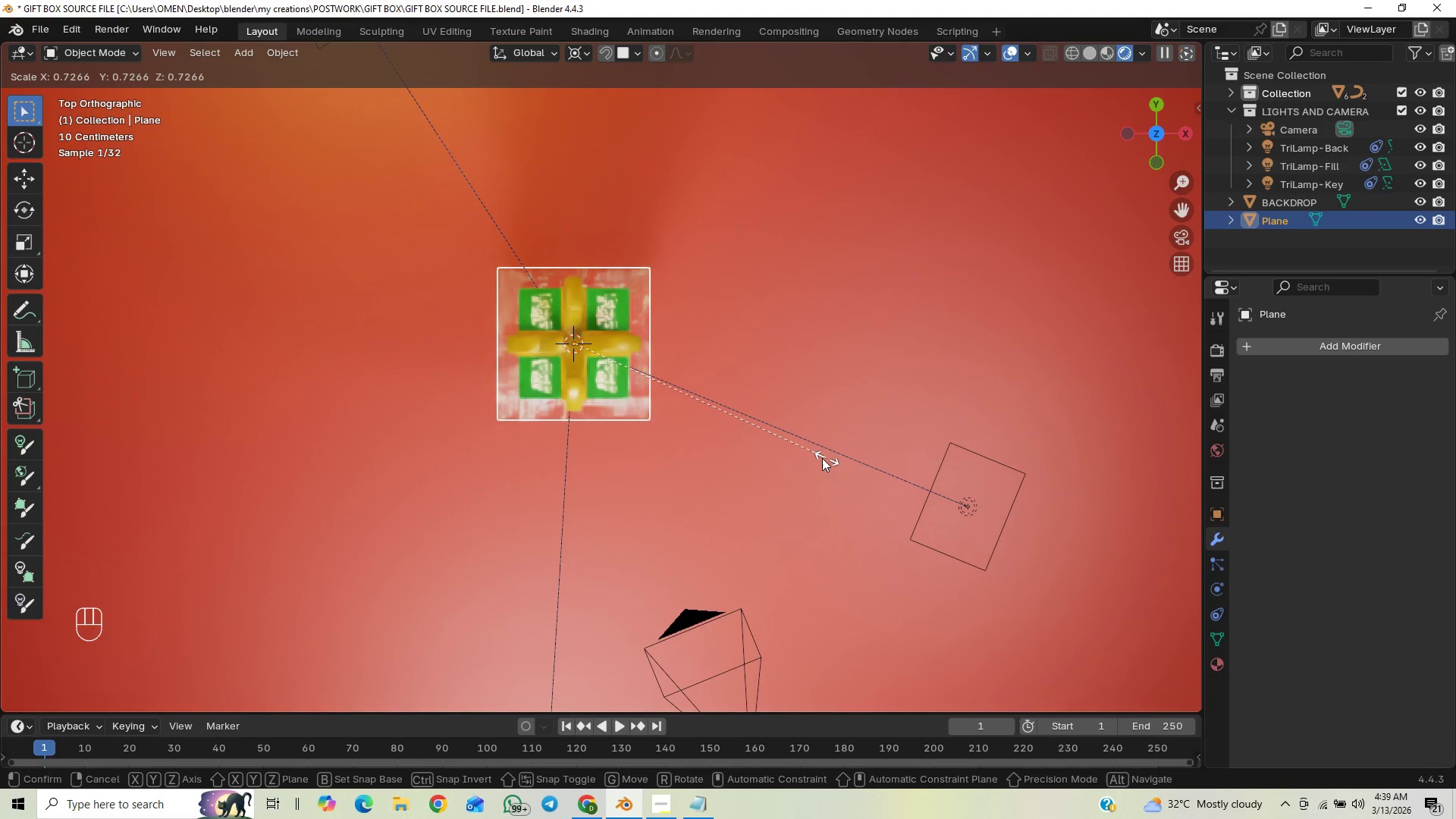 
wait(5.31)
 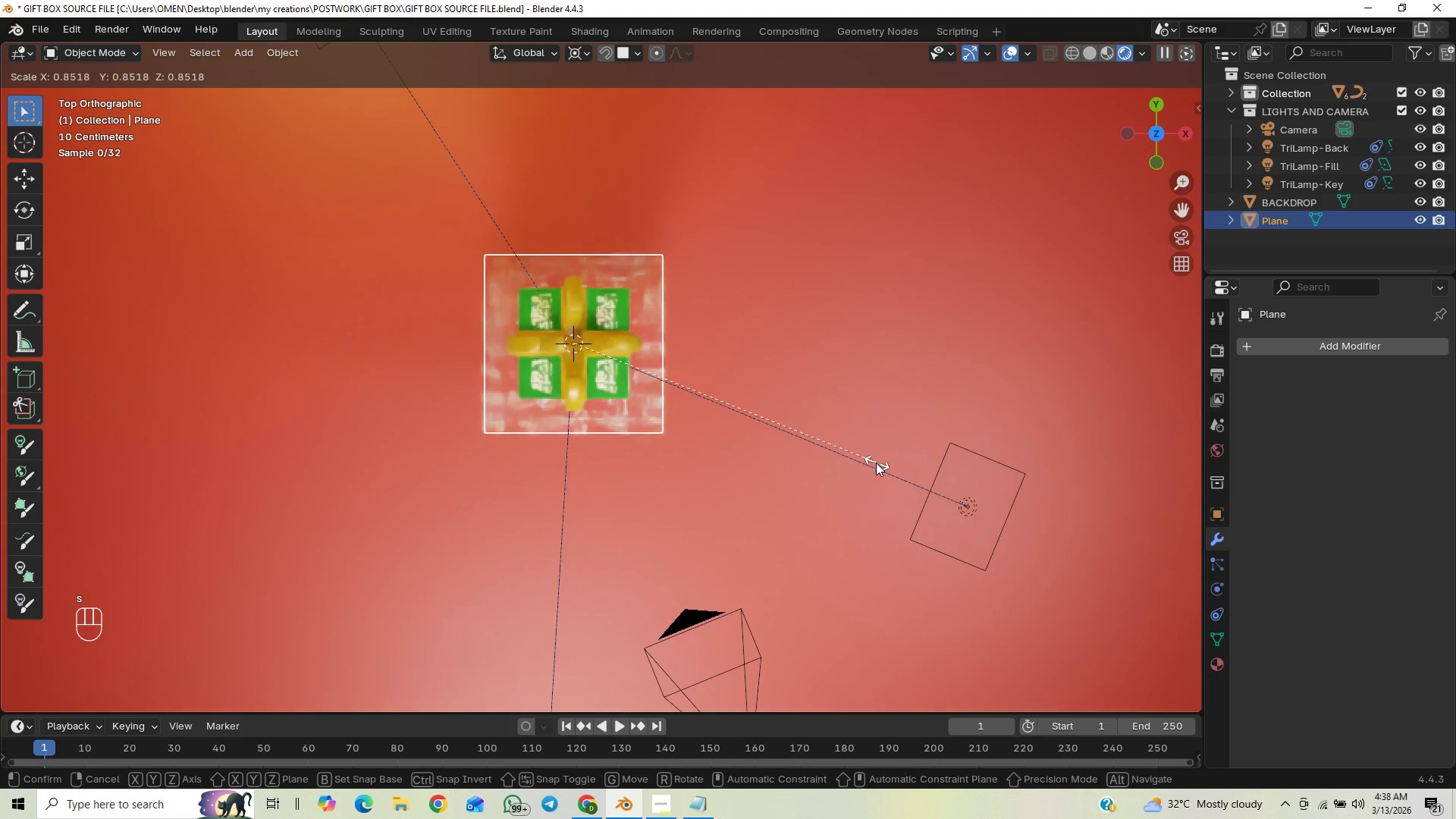 
left_click([804, 458])
 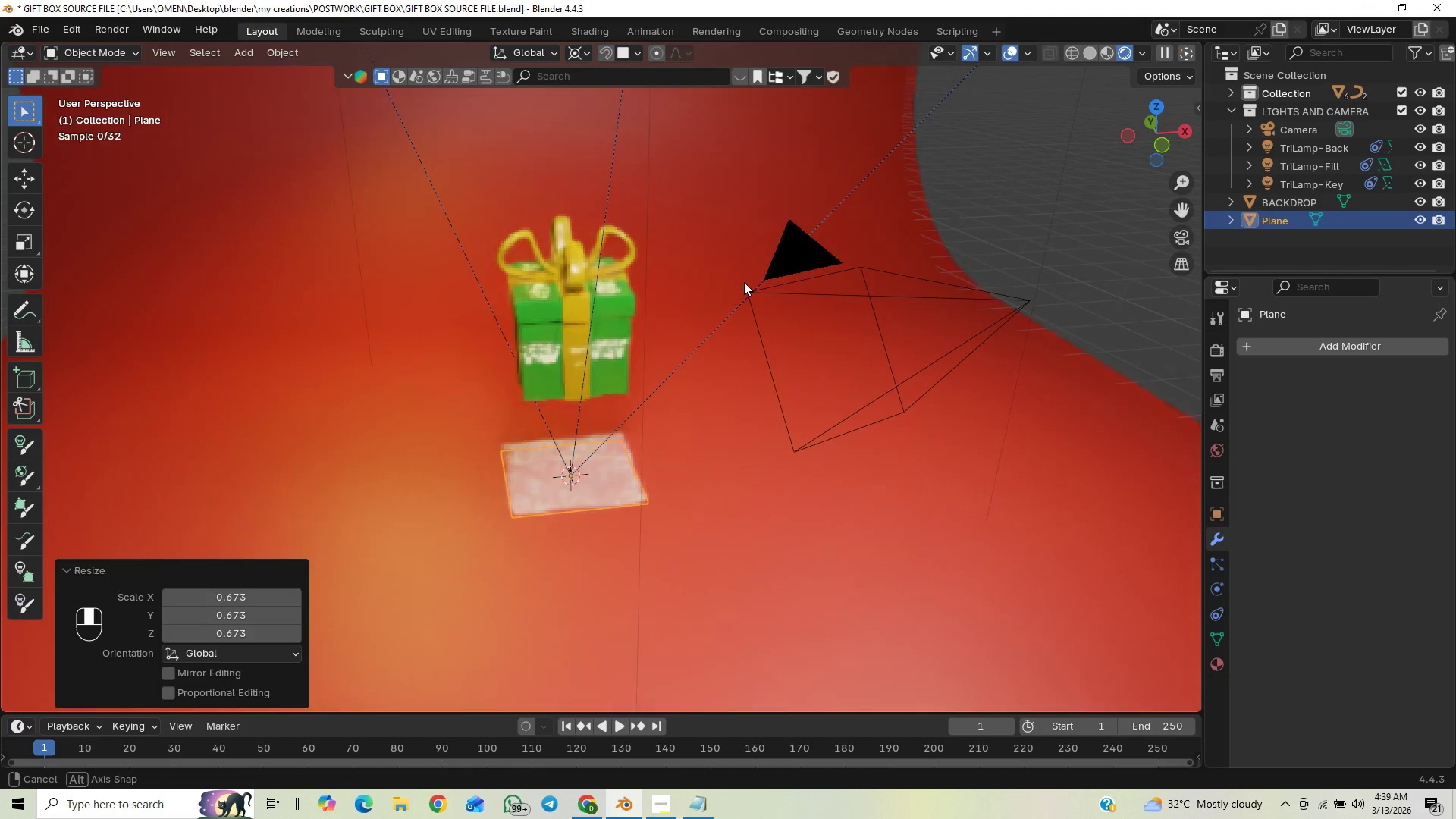 
scroll: coordinate [735, 381], scroll_direction: up, amount: 1.0
 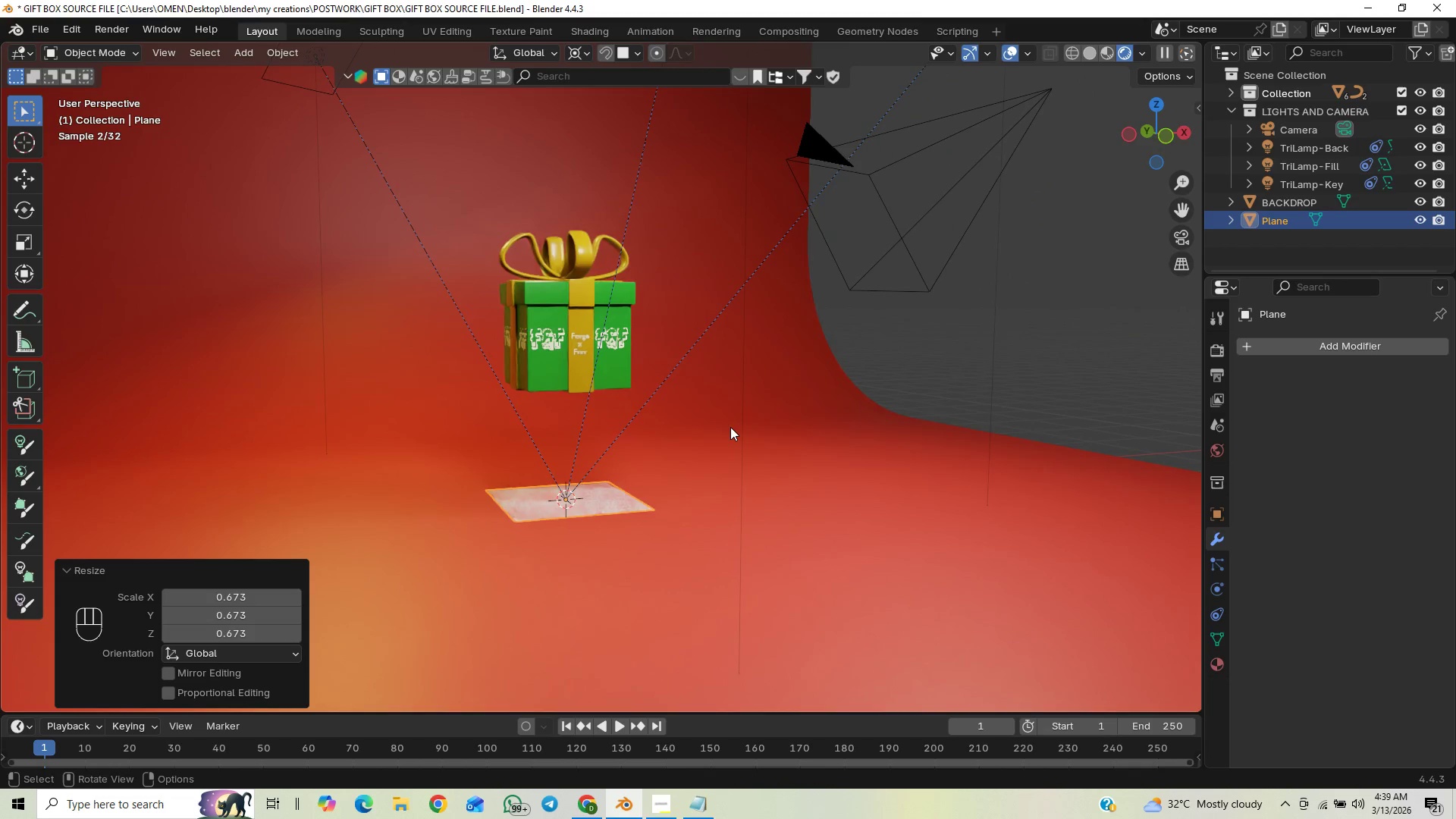 
key(Tab)
 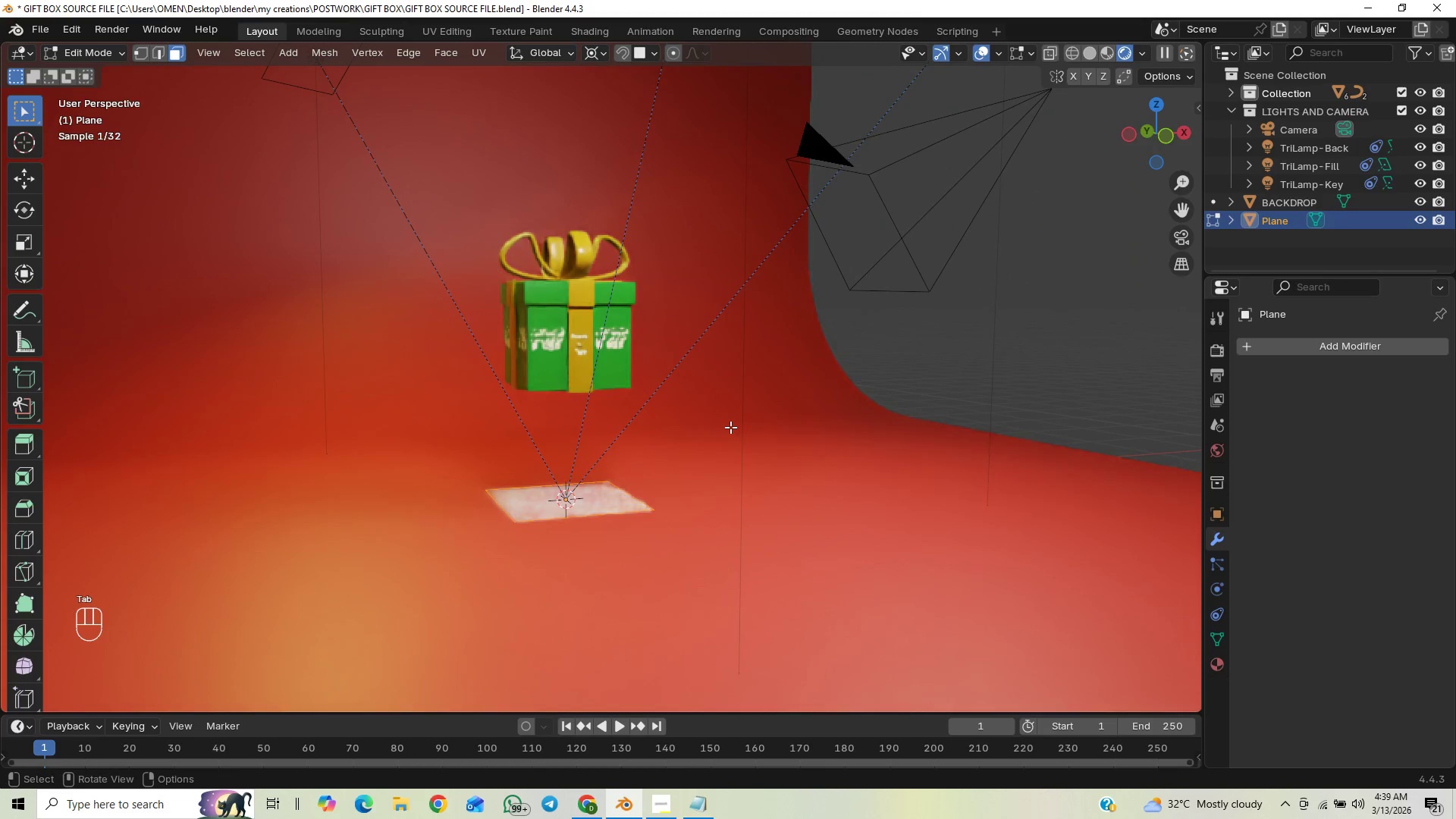 
key(E)
 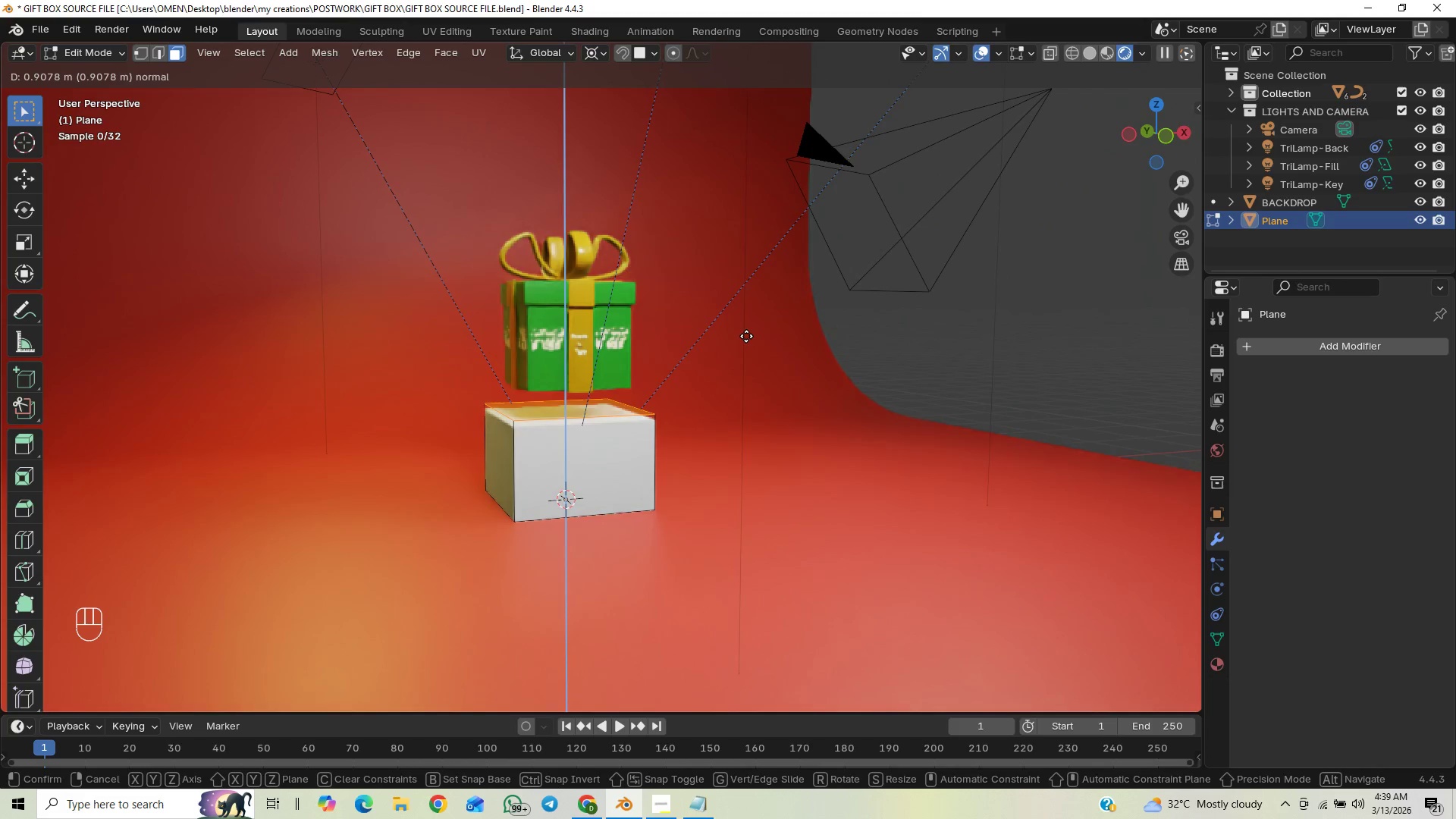 
wait(5.17)
 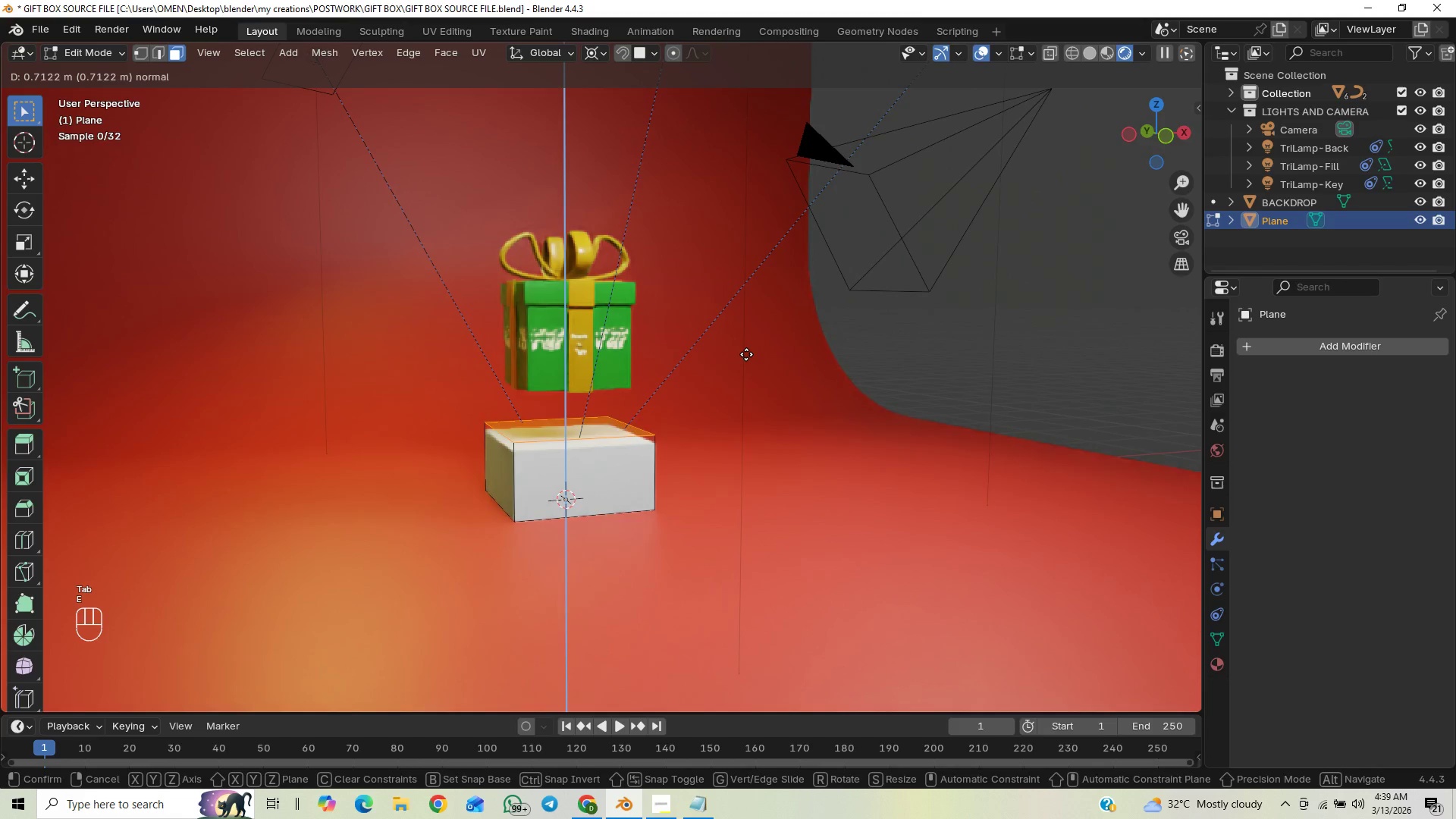 
left_click([746, 334])
 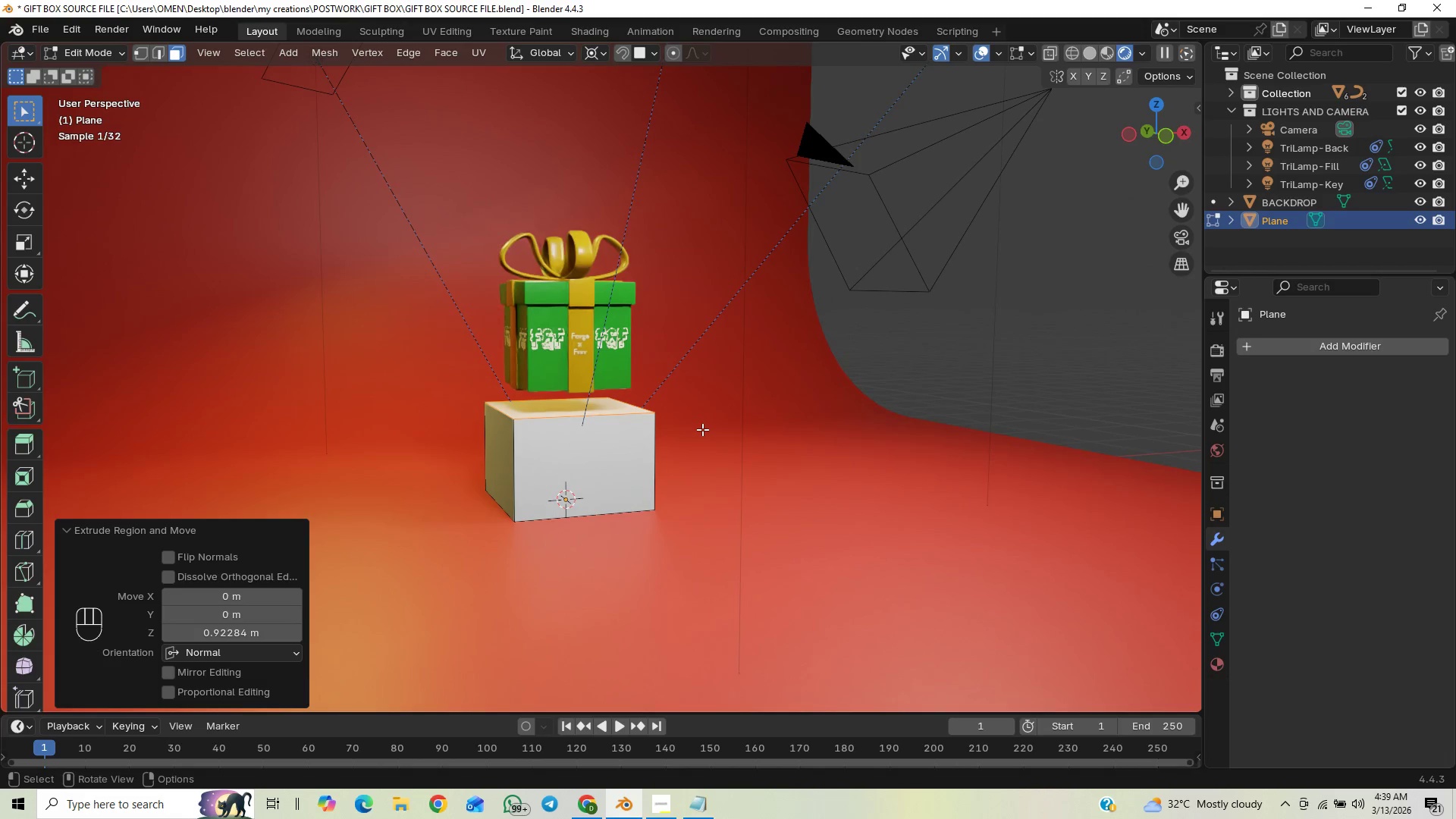 
type(AG)
 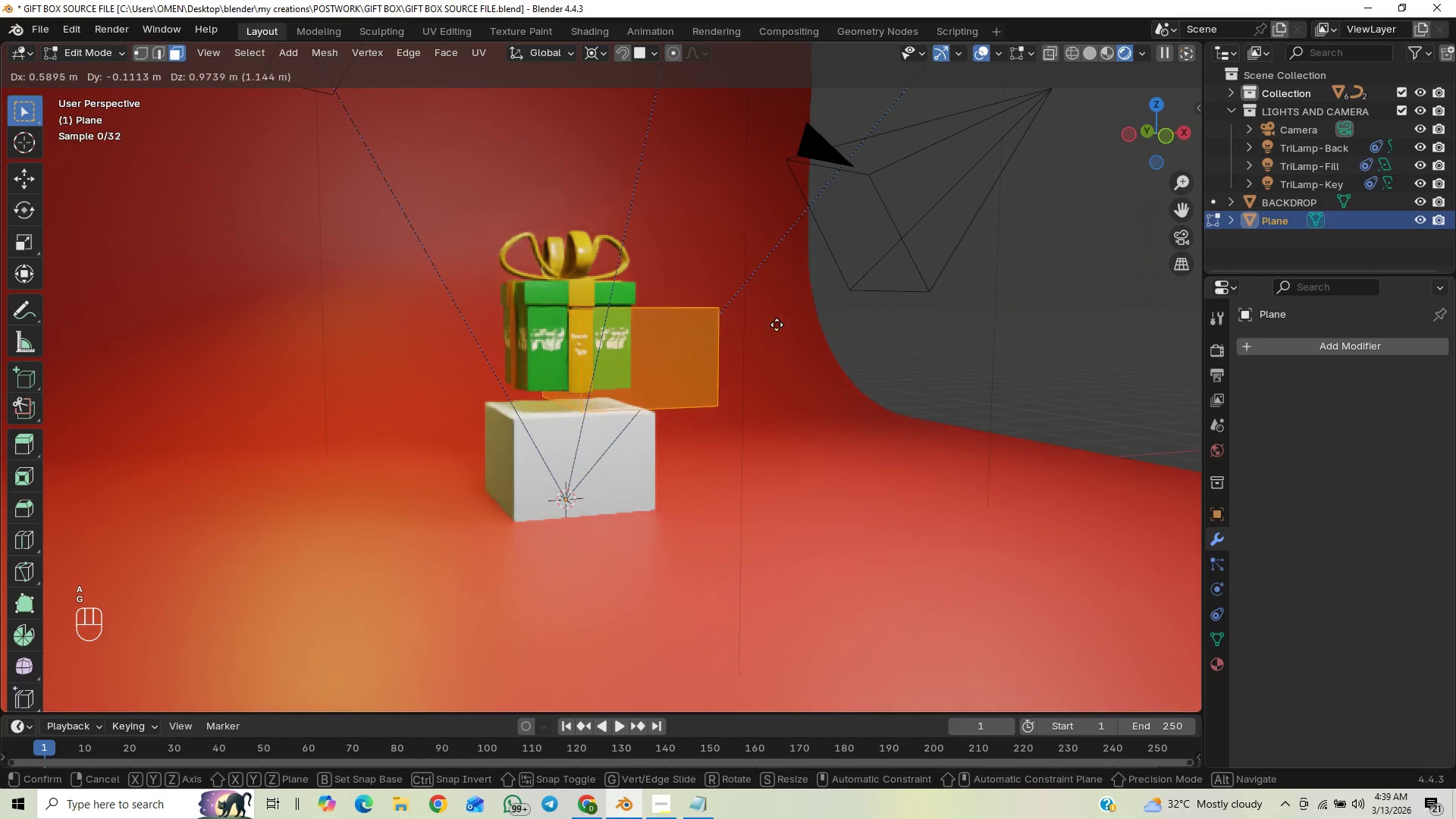 
left_click([846, 290])
 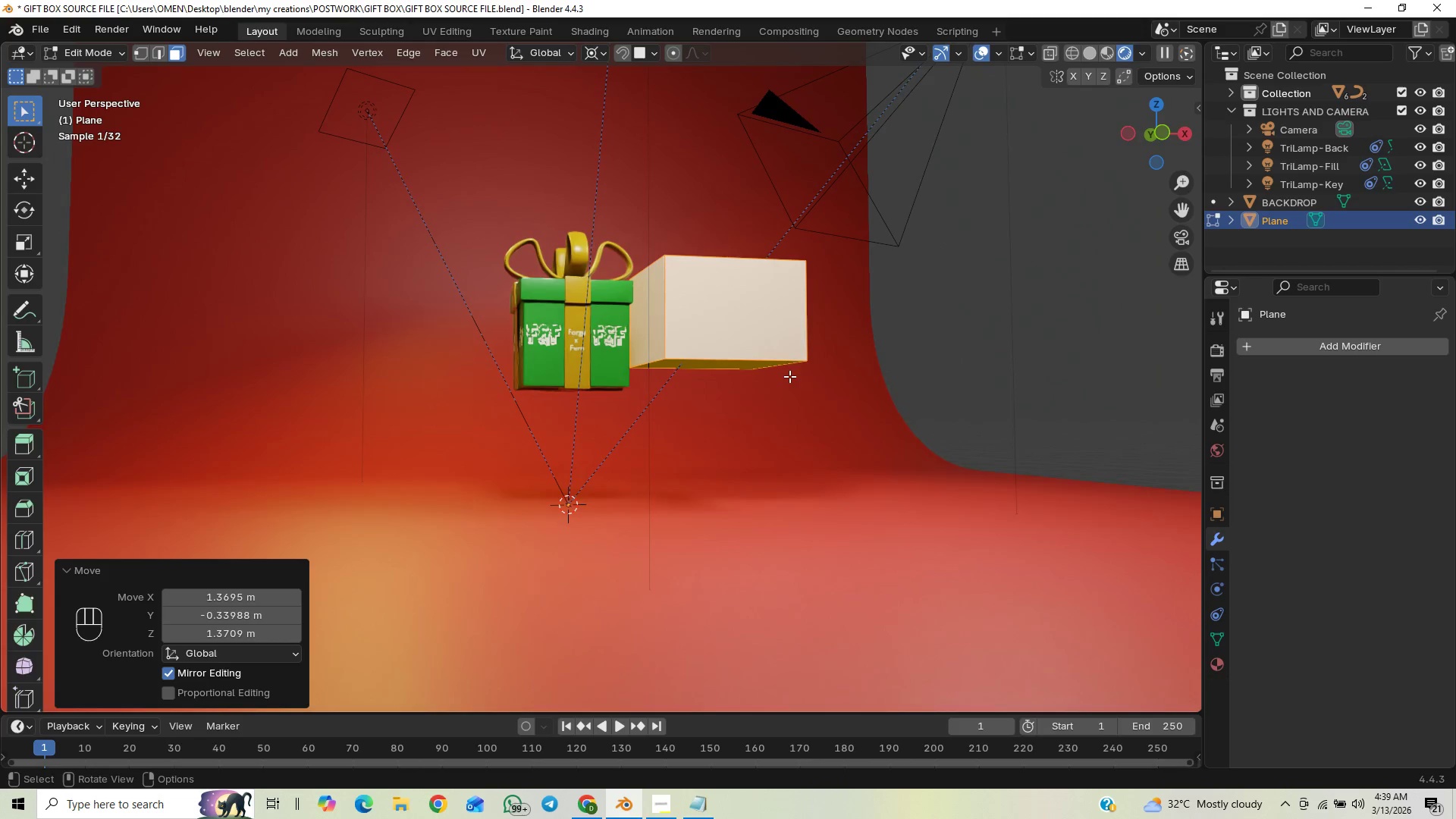 
key(Control+Z)
 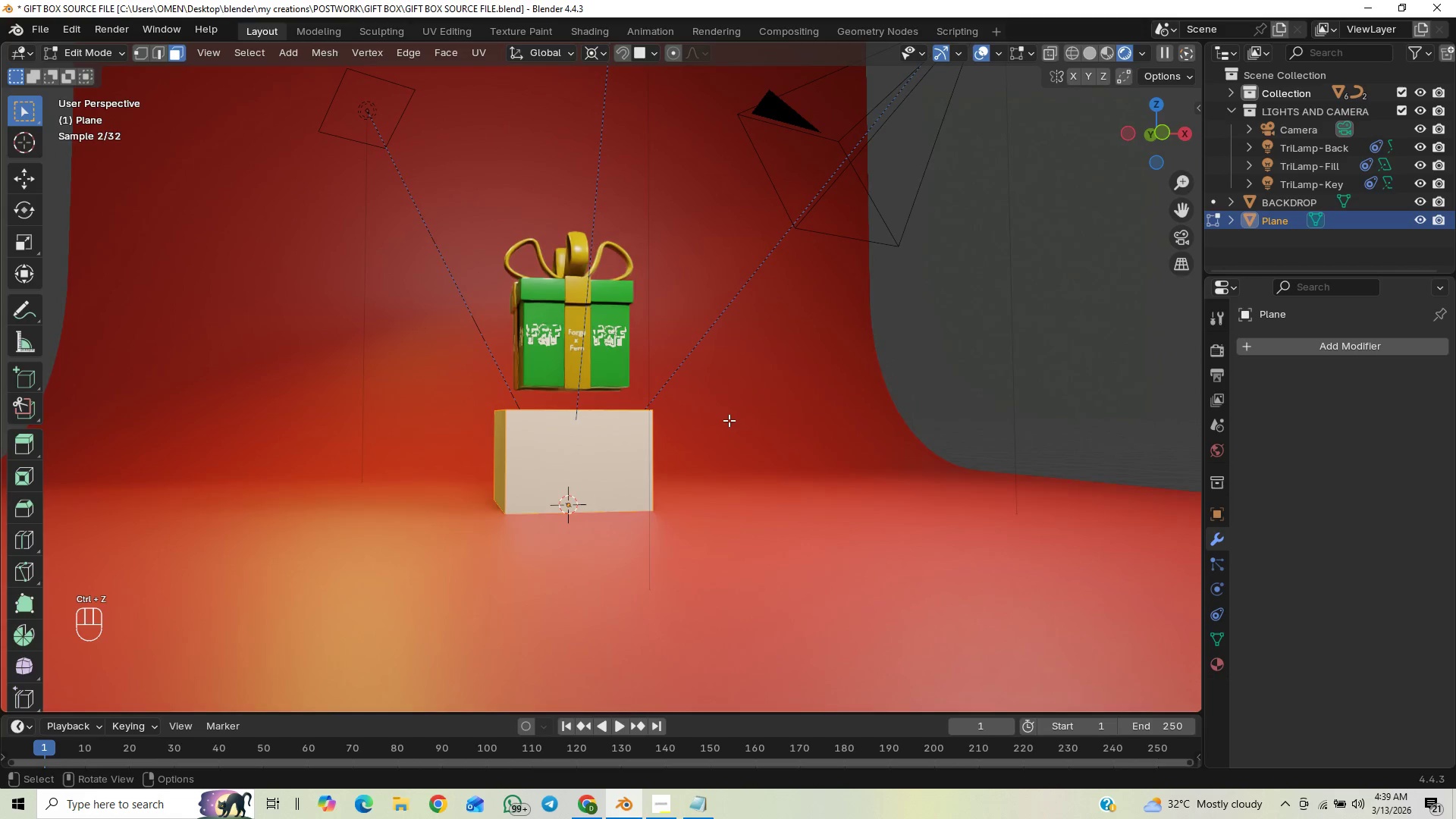 
key(G)
 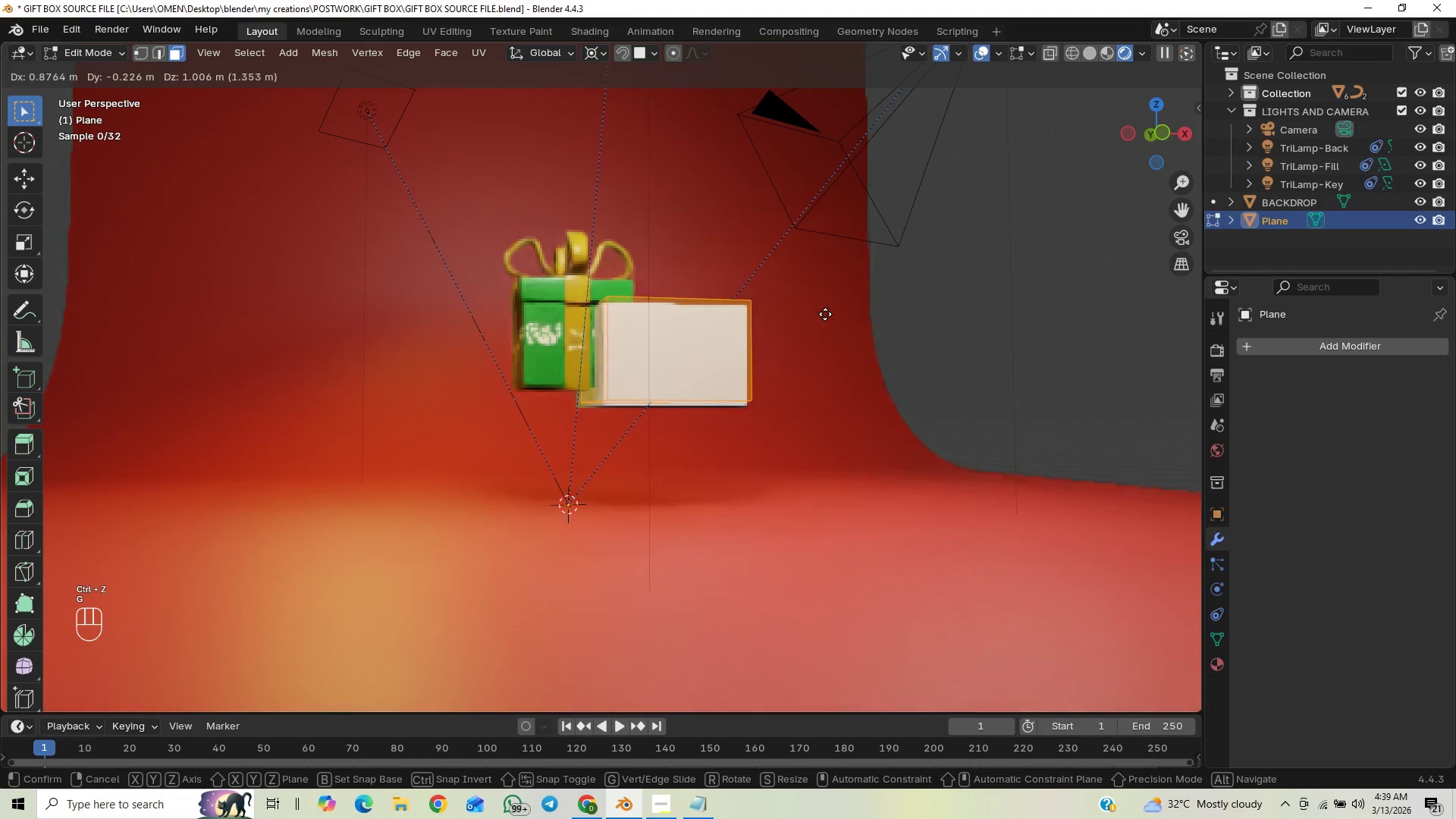 
left_click([828, 312])
 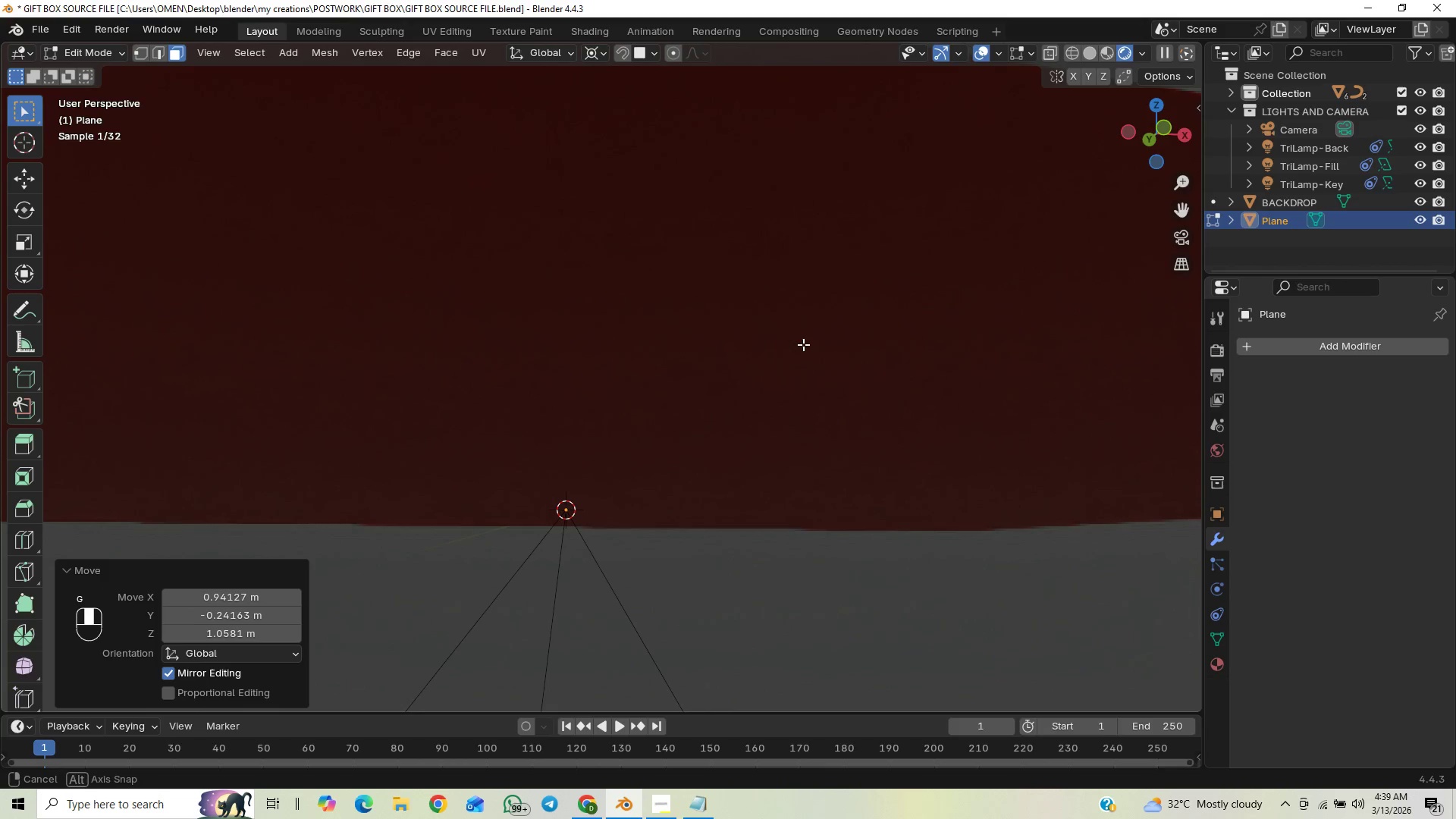 
scroll: coordinate [795, 381], scroll_direction: up, amount: 5.0
 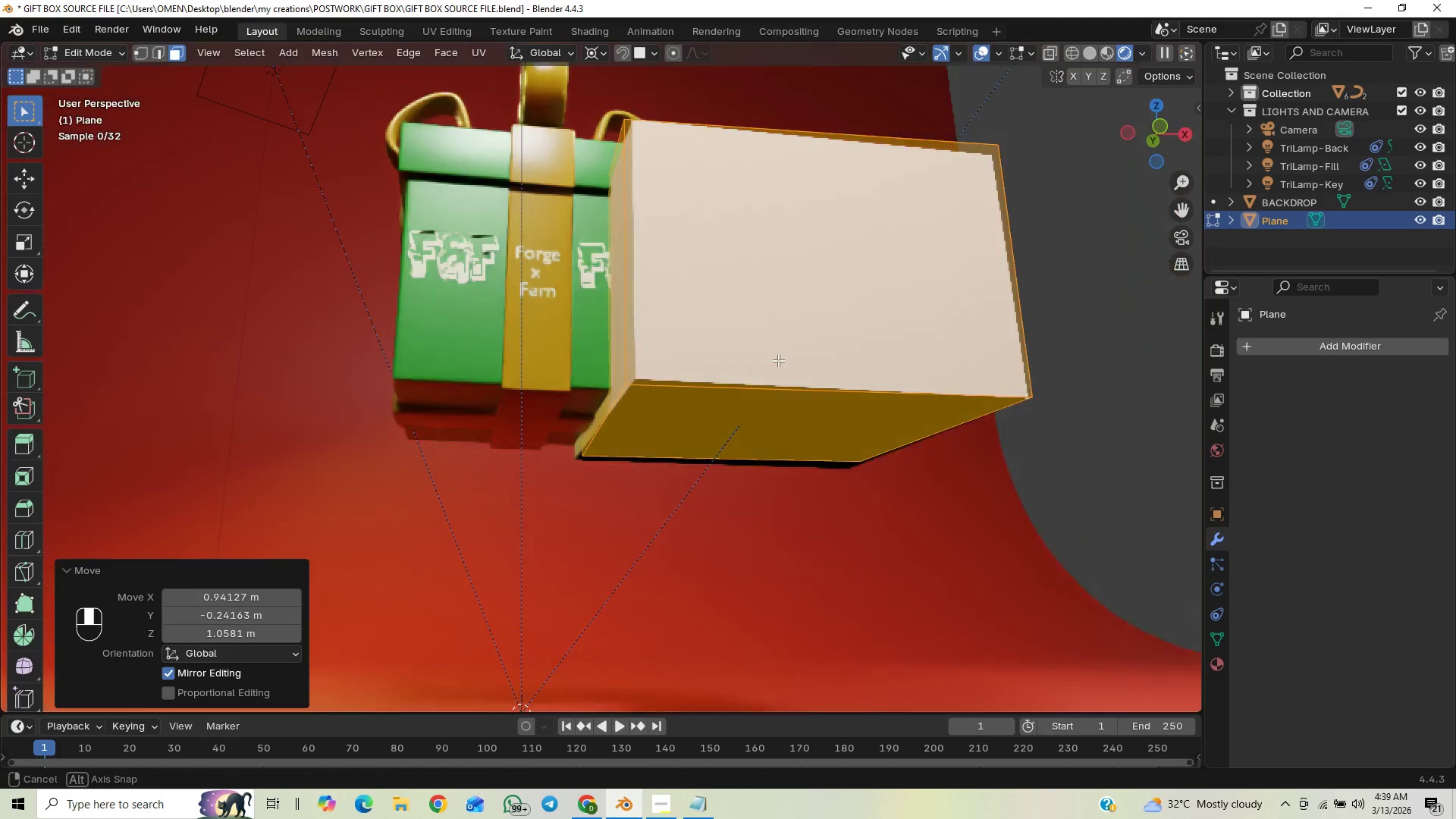 
left_click([759, 414])
 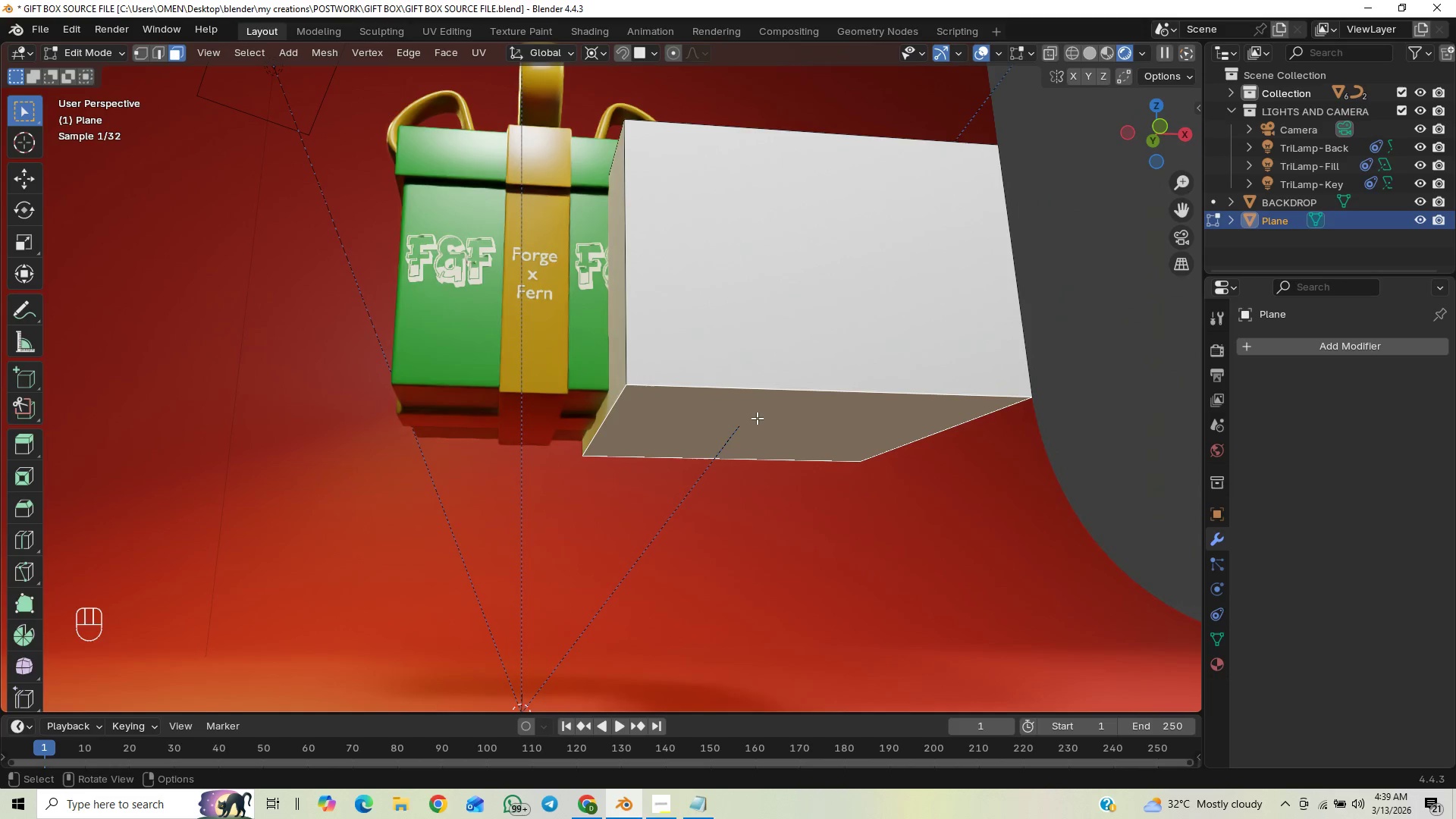 
left_click([746, 441])
 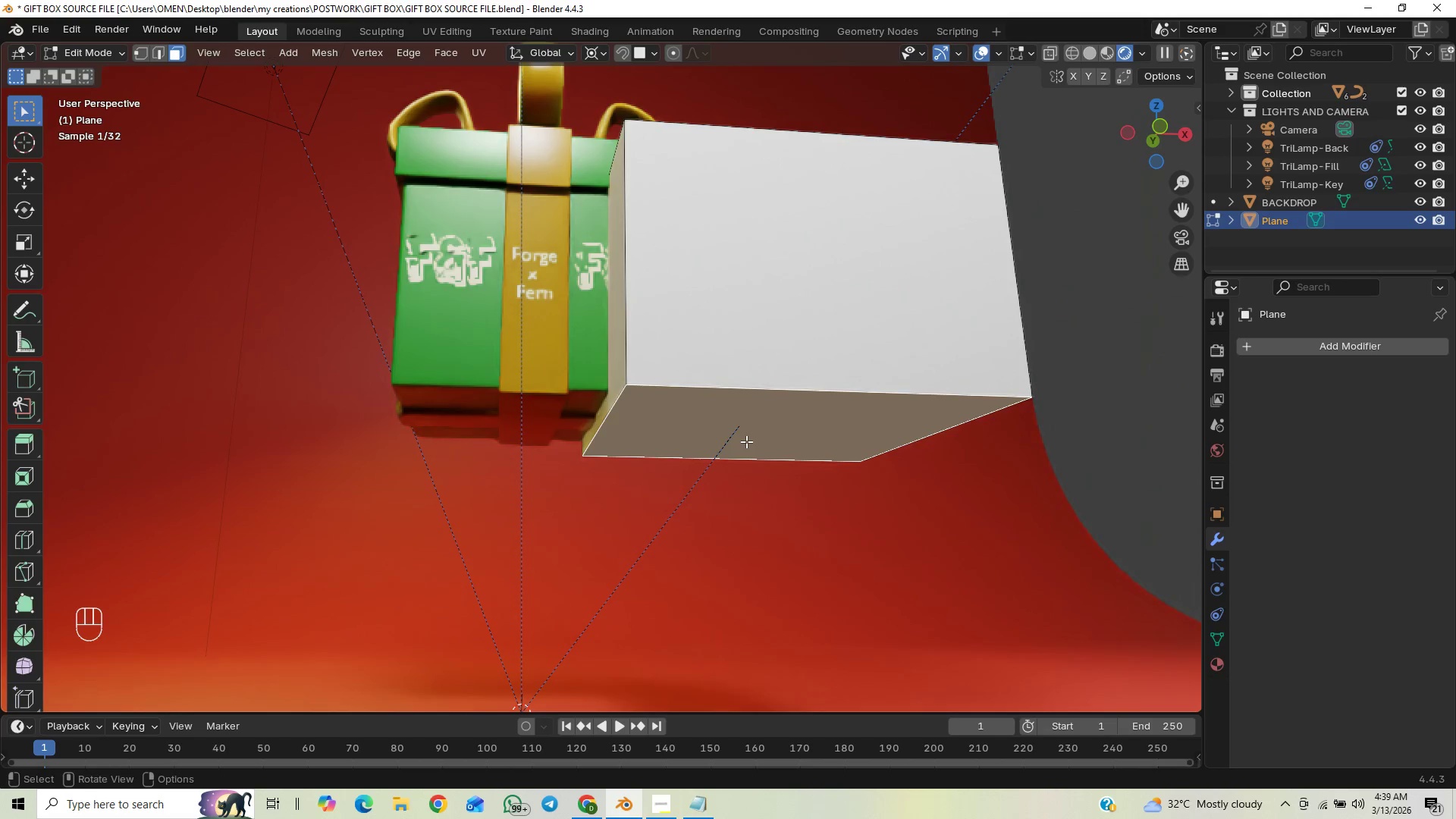 
left_click([746, 441])
 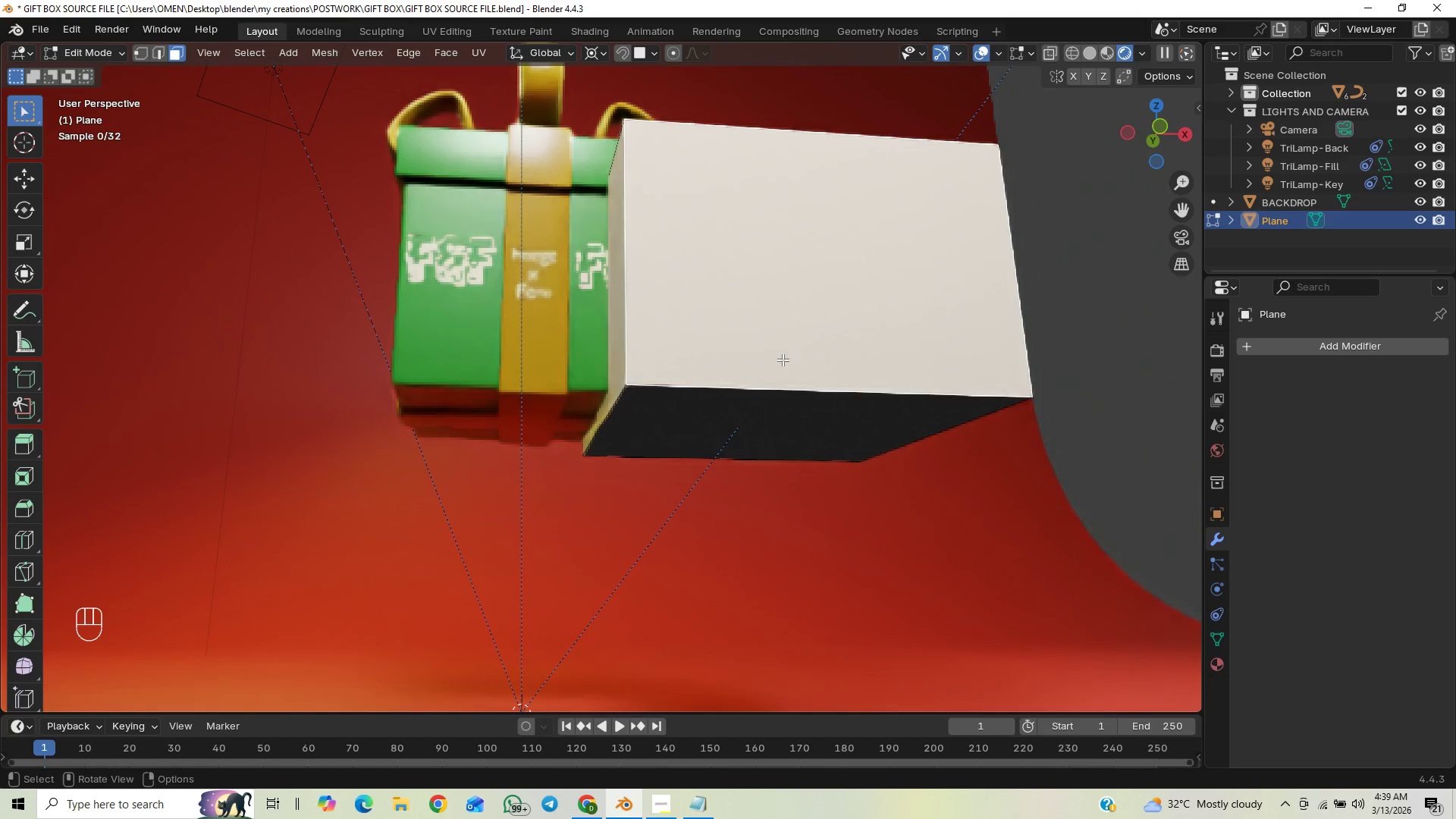 
triple_click([751, 424])
 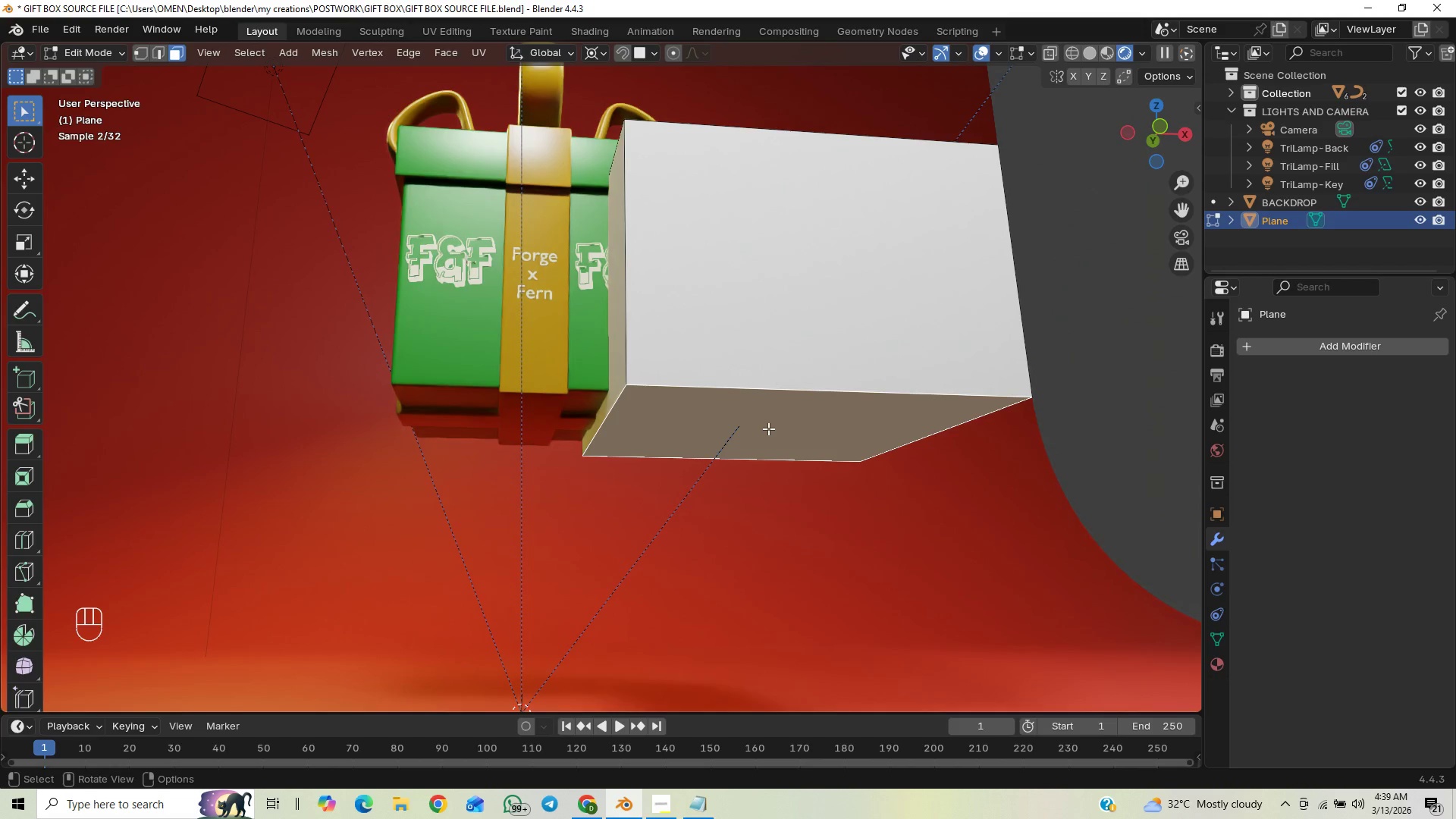 
key(Control+Z)
 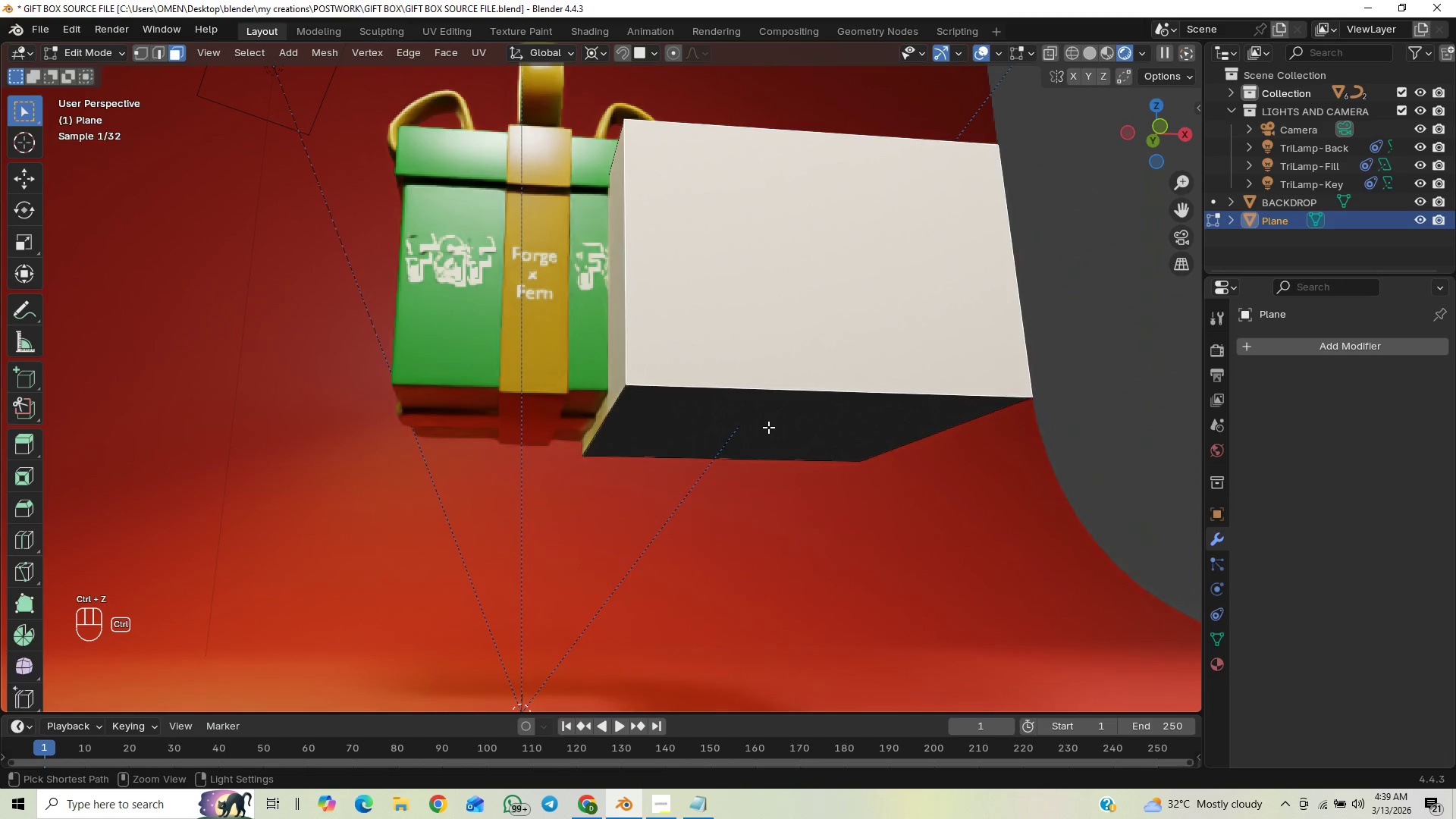 
key(Control+Z)
 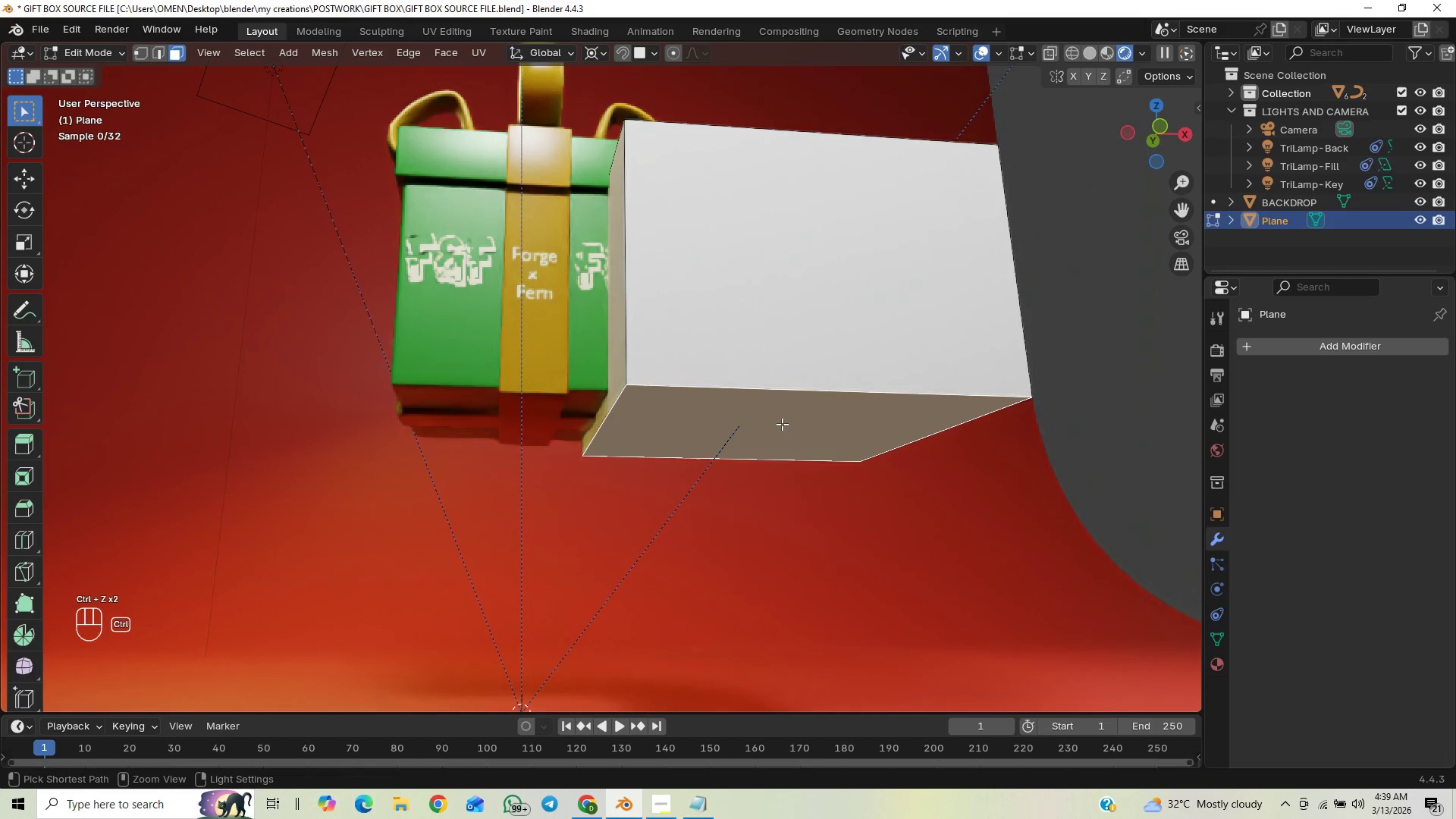 
key(Control+Z)
 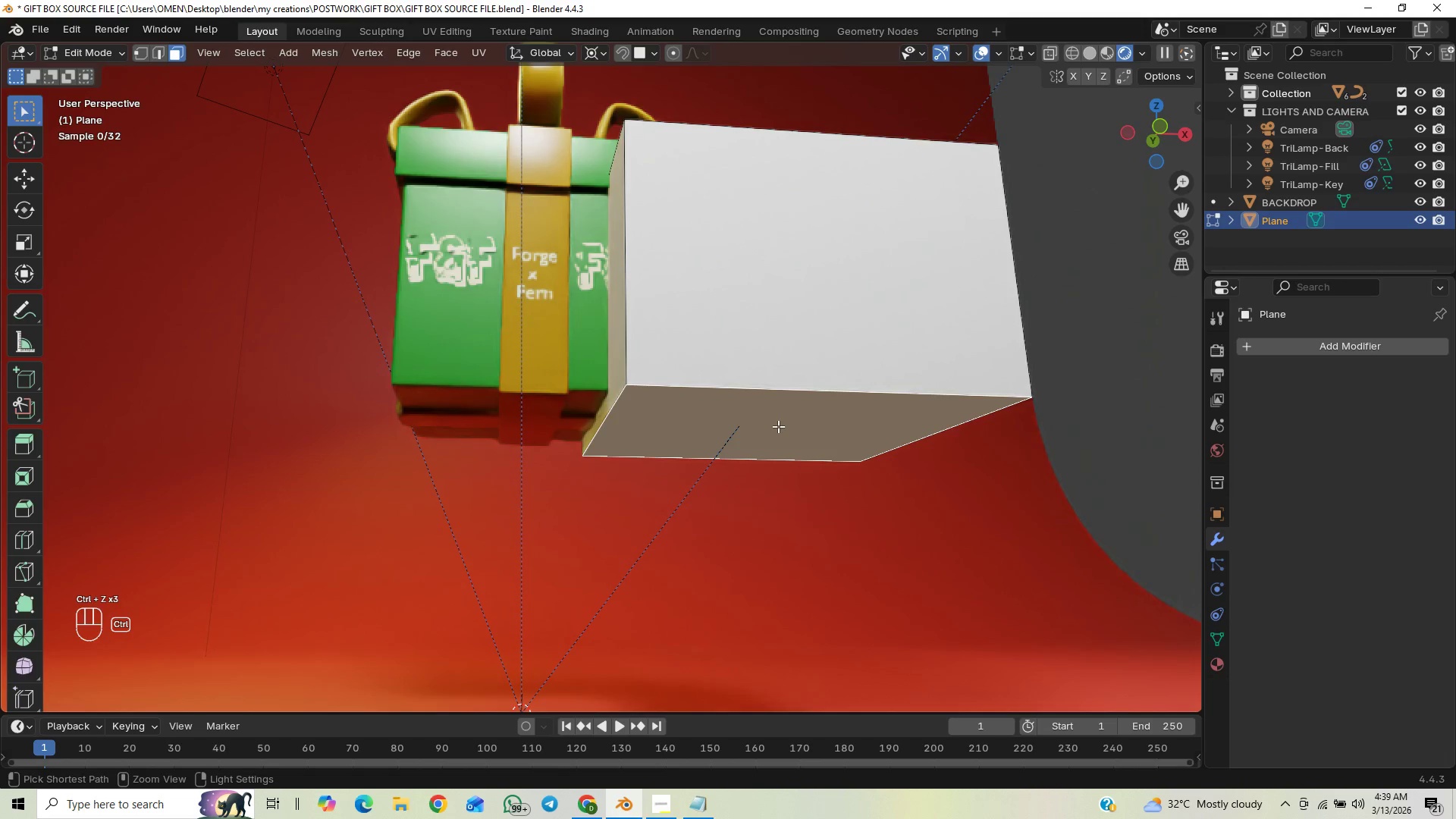 
key(Control+Z)
 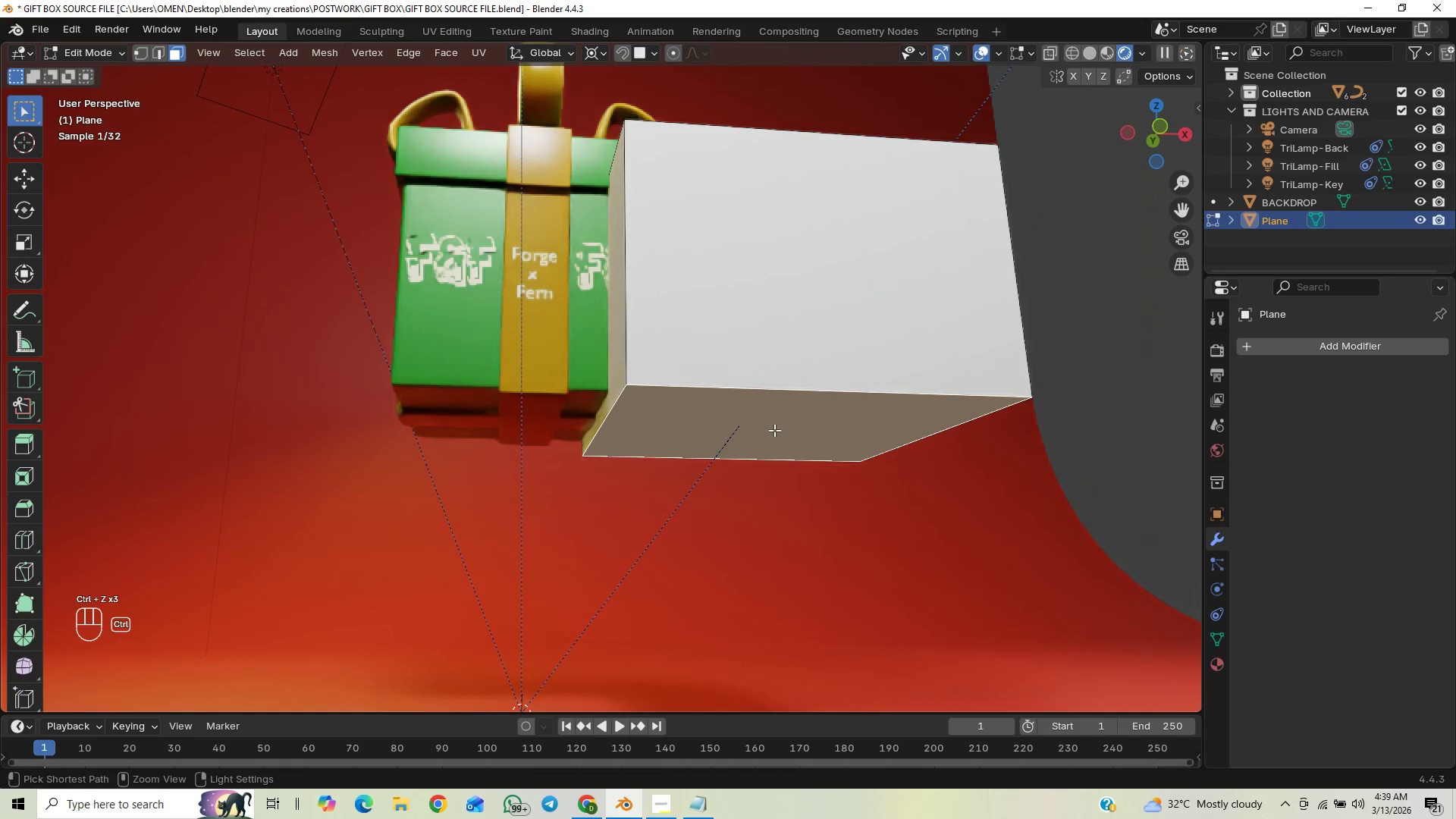 
key(Control+Z)
 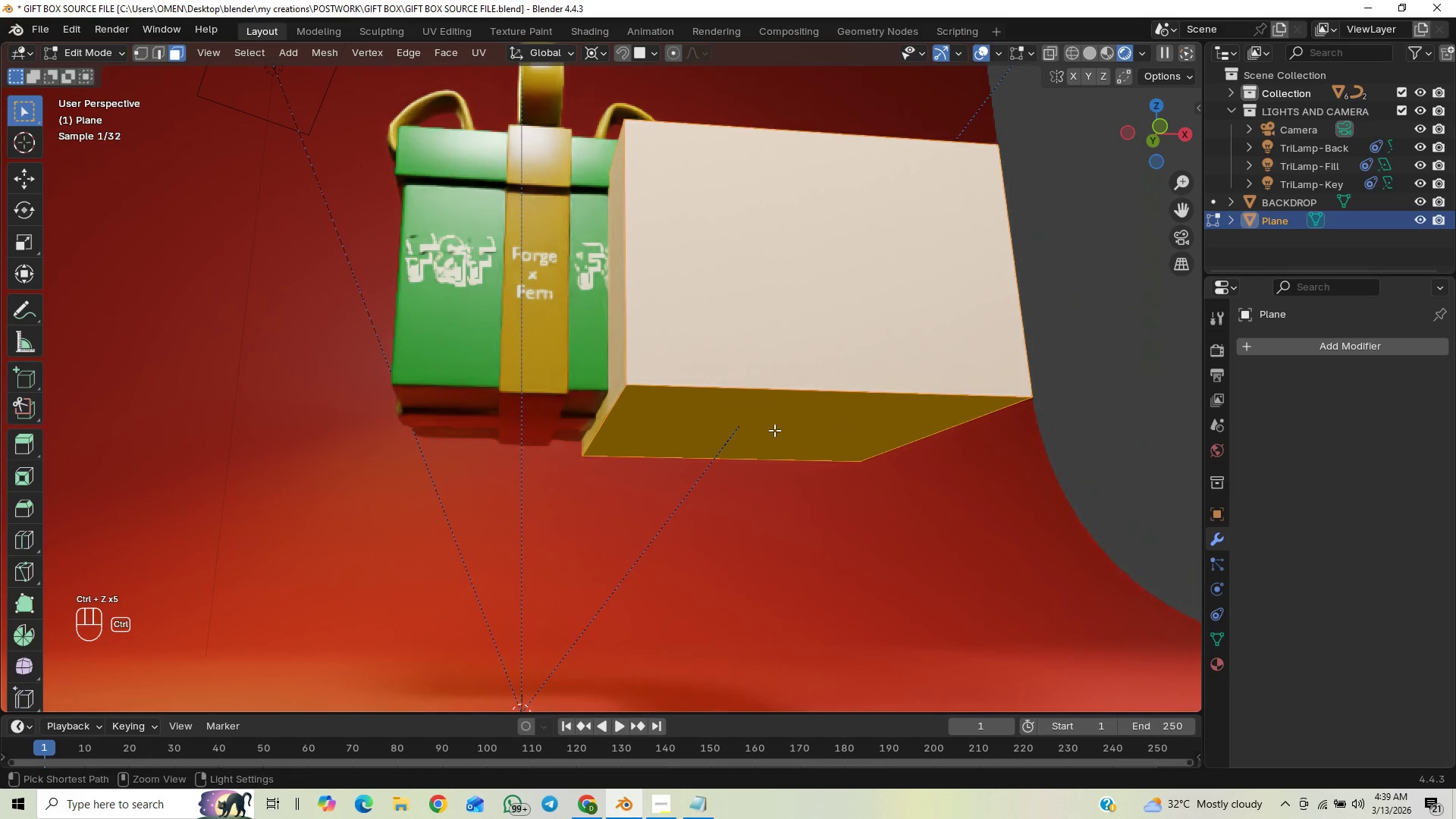 
key(Control+Z)
 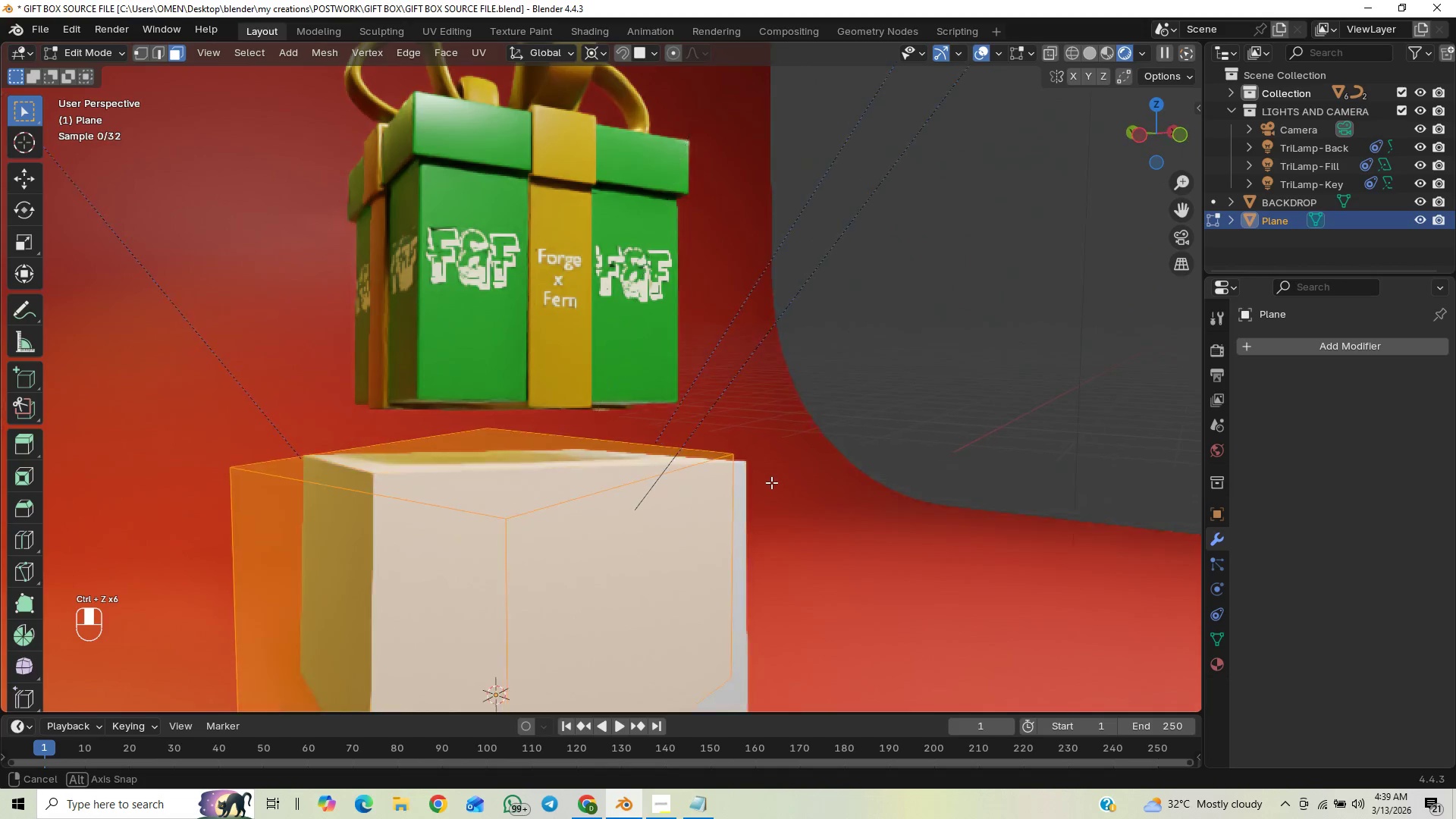 
left_click([563, 472])
 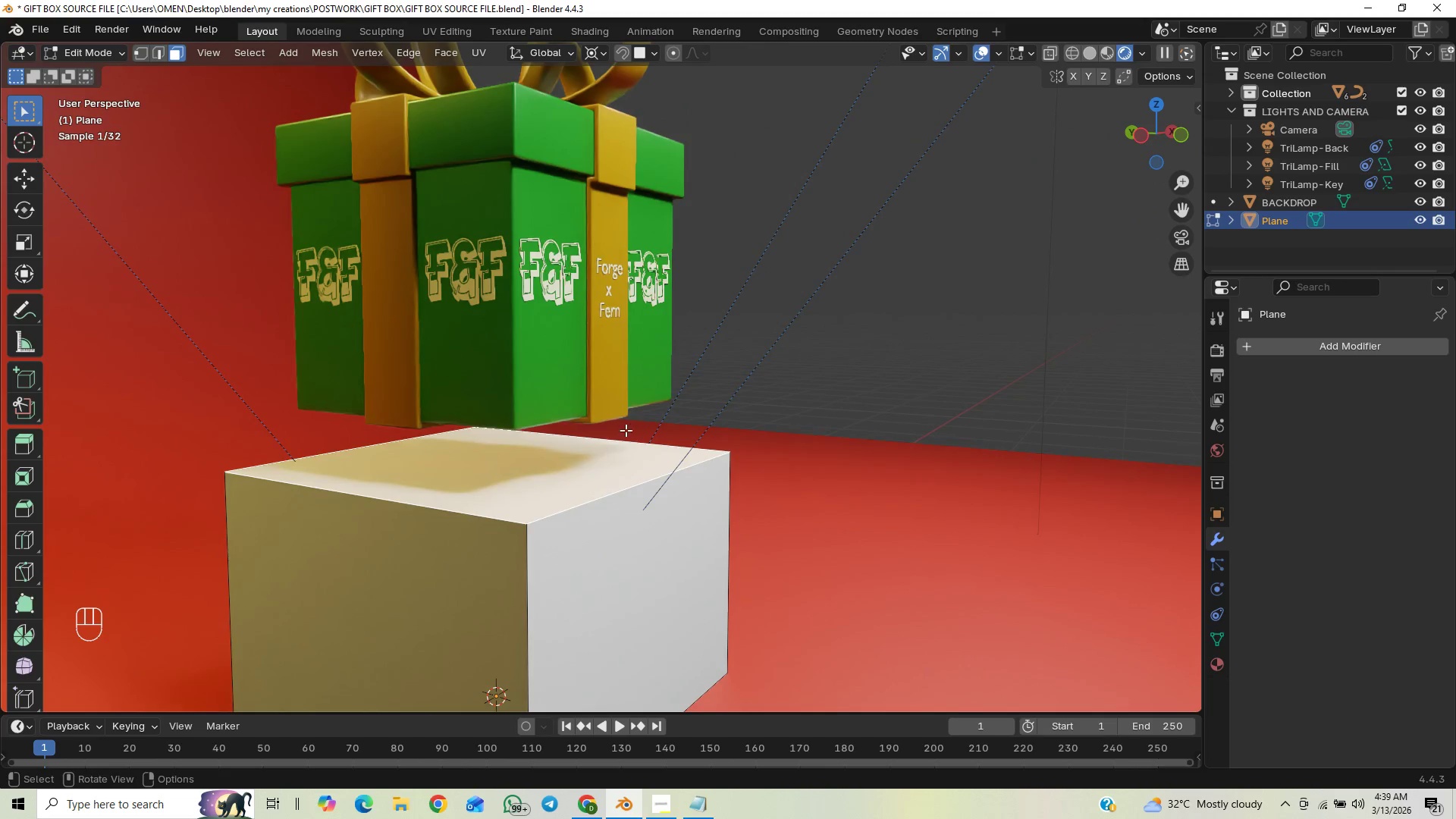 
scroll: coordinate [611, 424], scroll_direction: up, amount: 2.0
 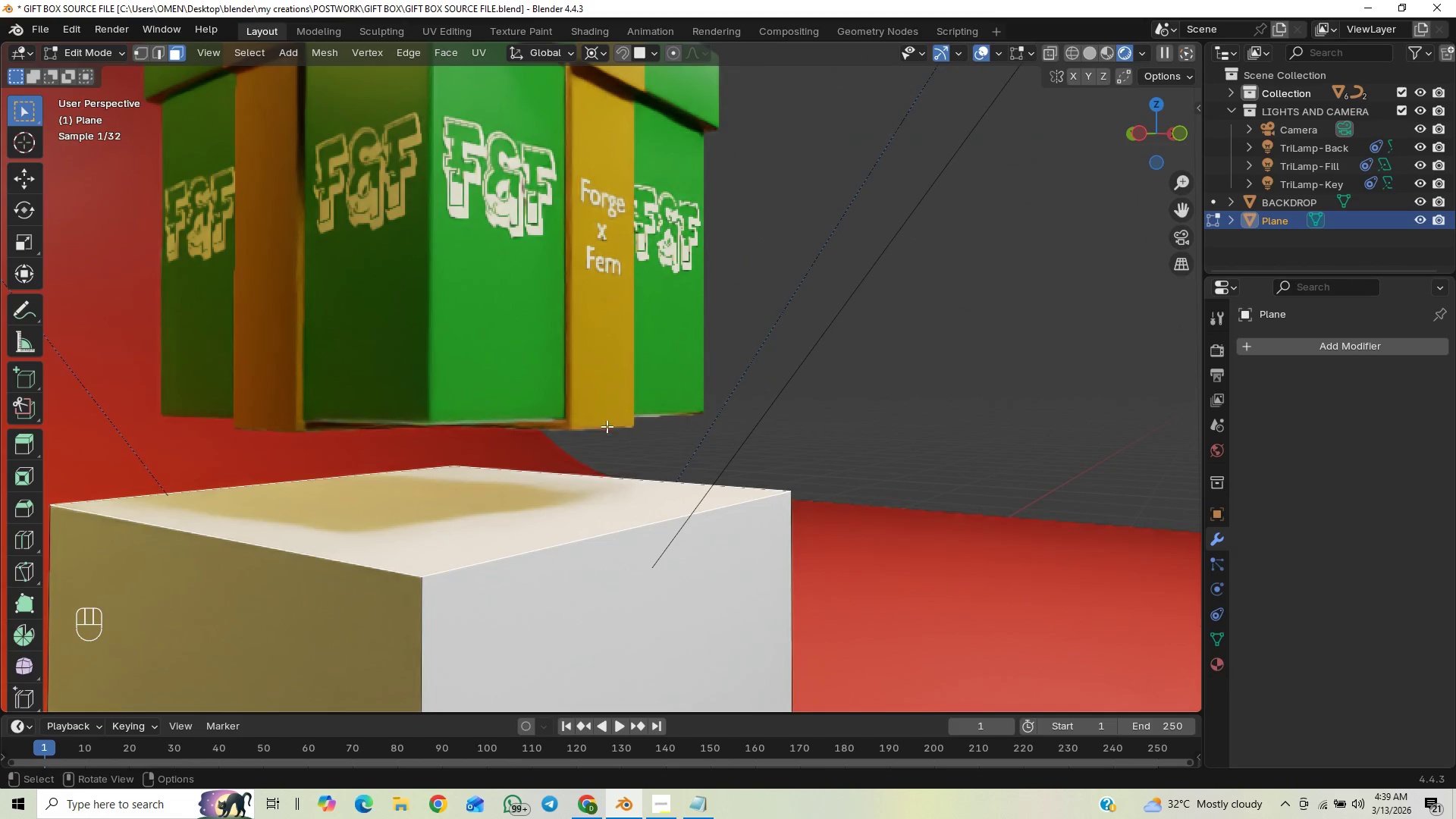 
key(G)
 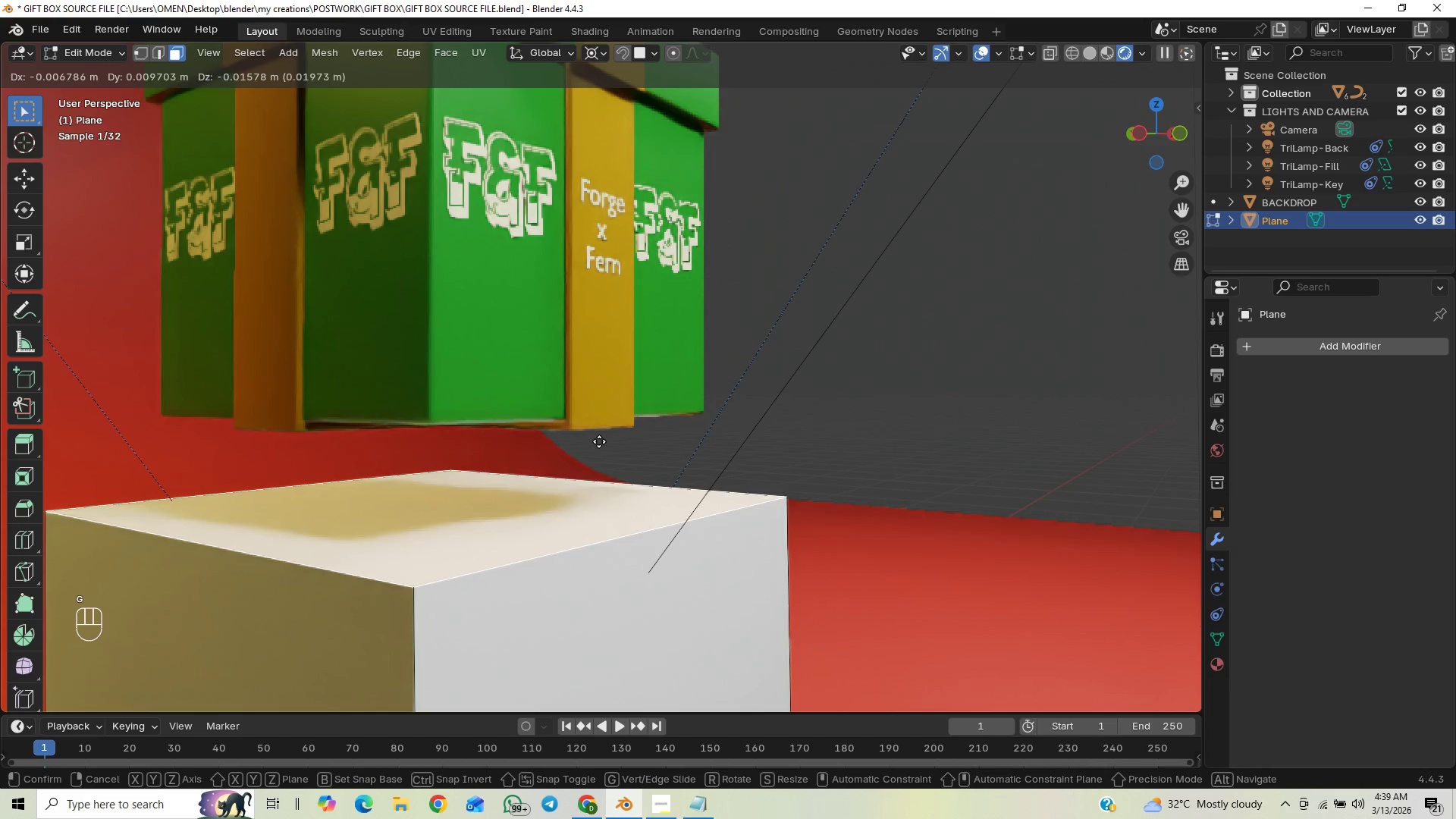 
key(Z)
 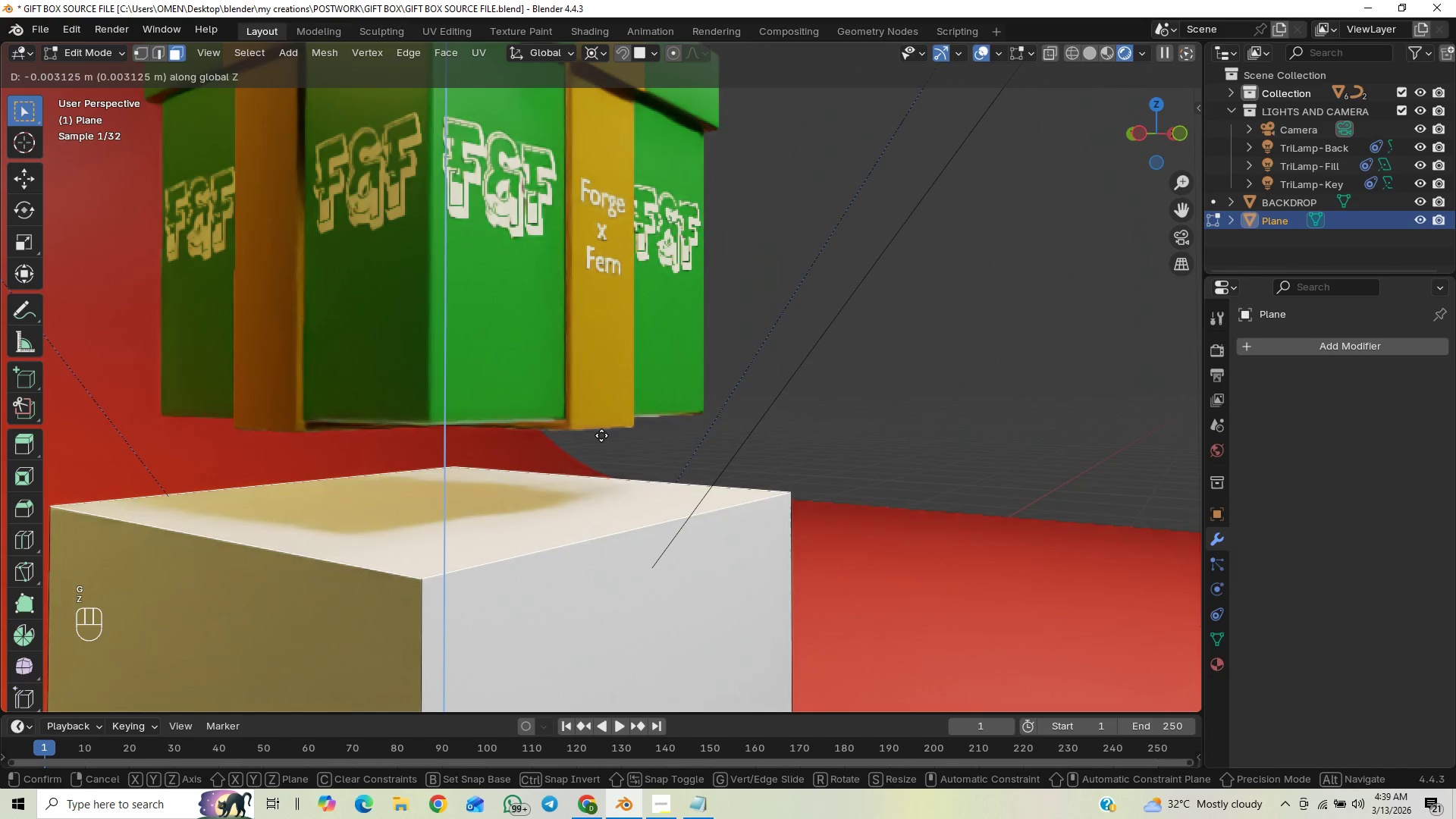 
hold_key(key=ControlLeft, duration=1.5)
 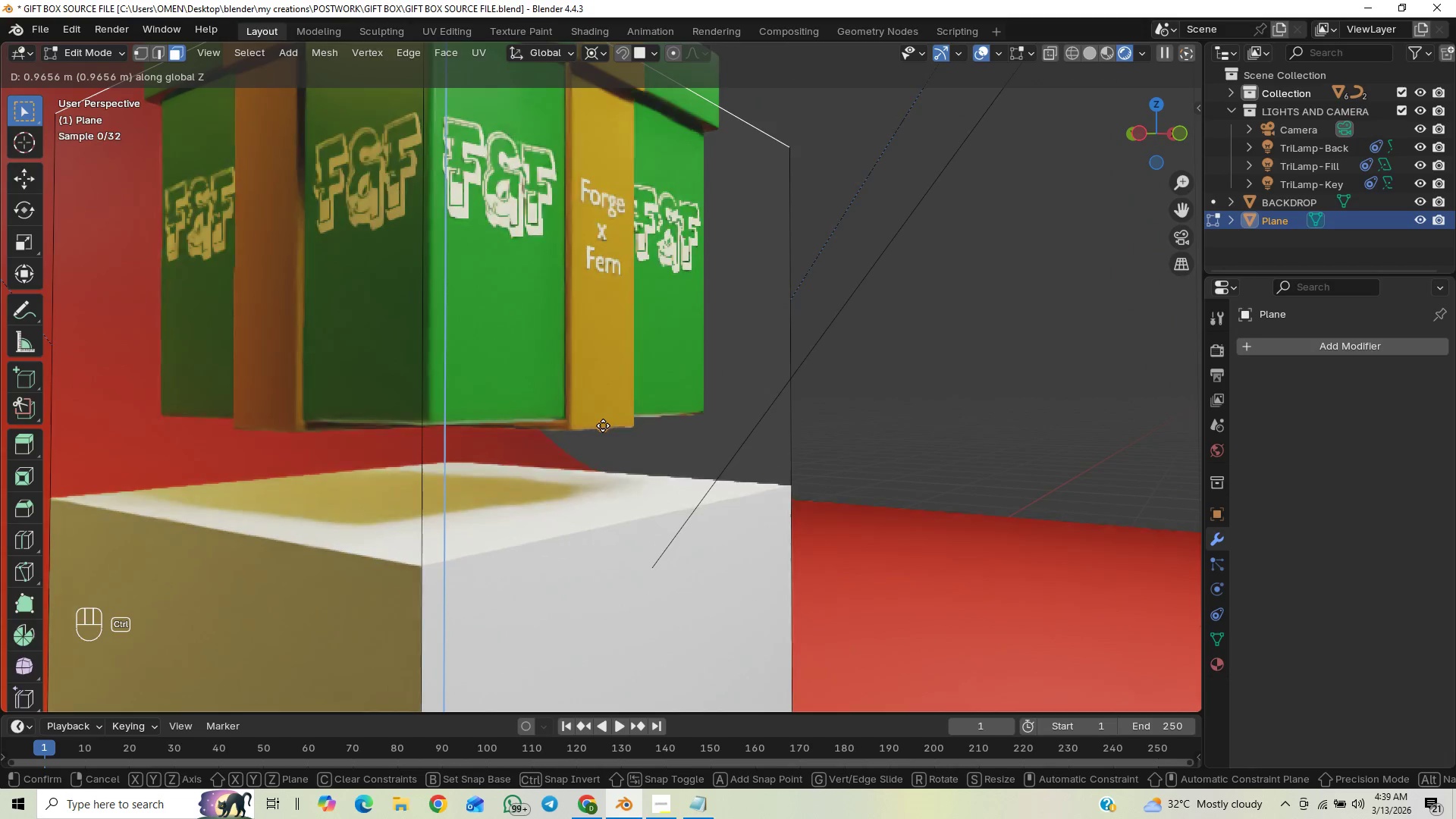 
hold_key(key=ControlLeft, duration=1.23)
 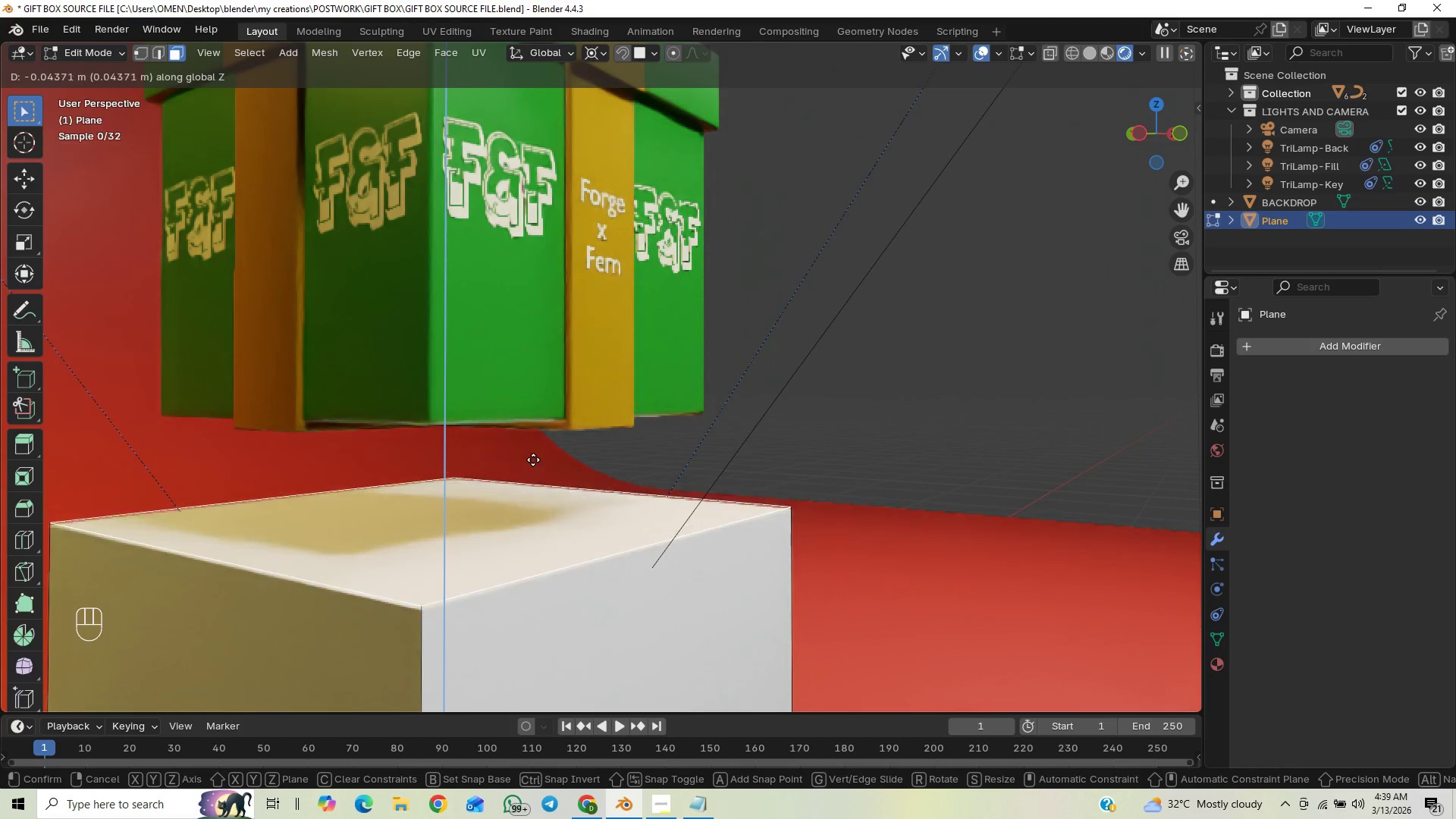 
right_click([519, 453])
 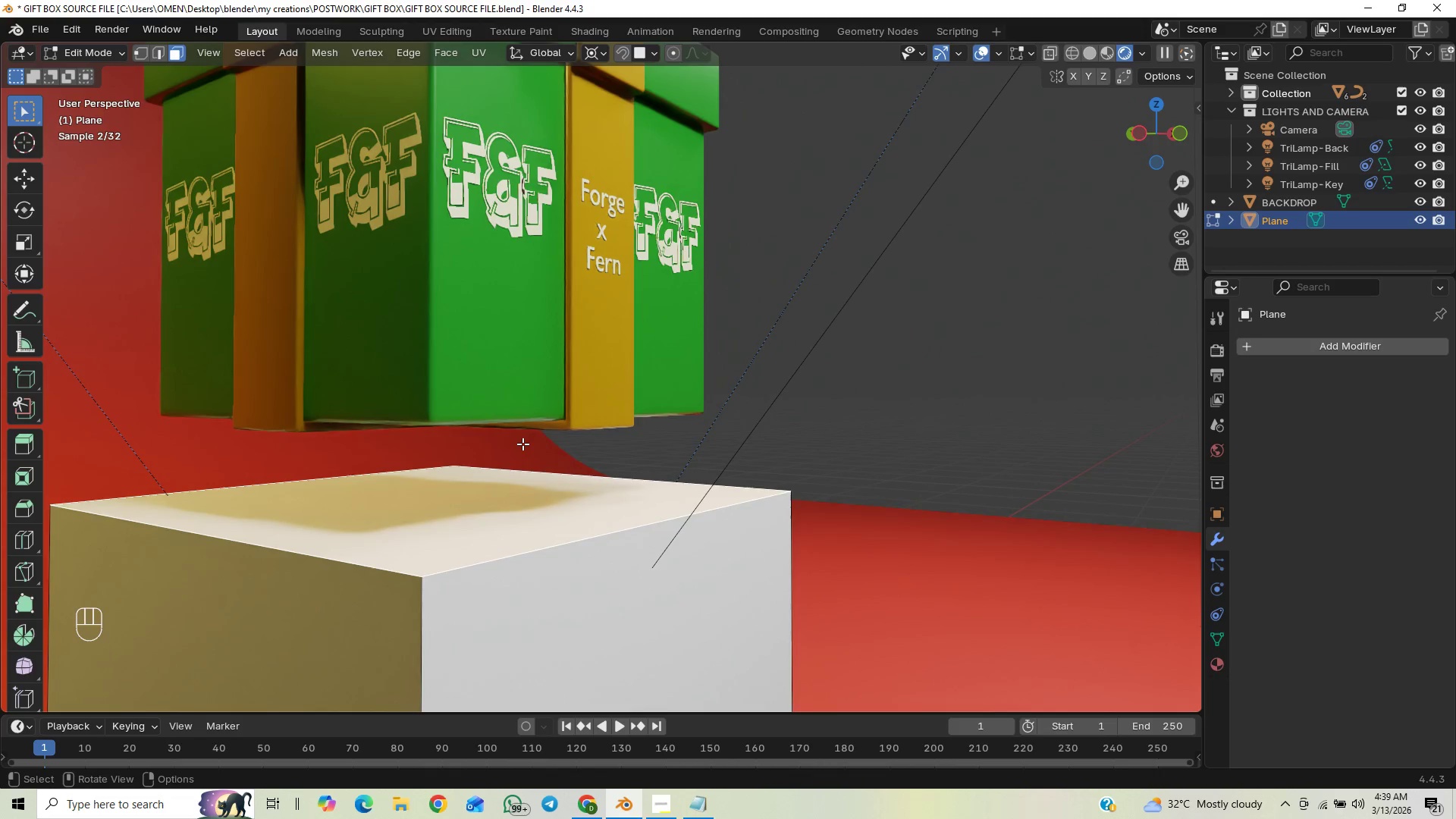 
type(GZ)
 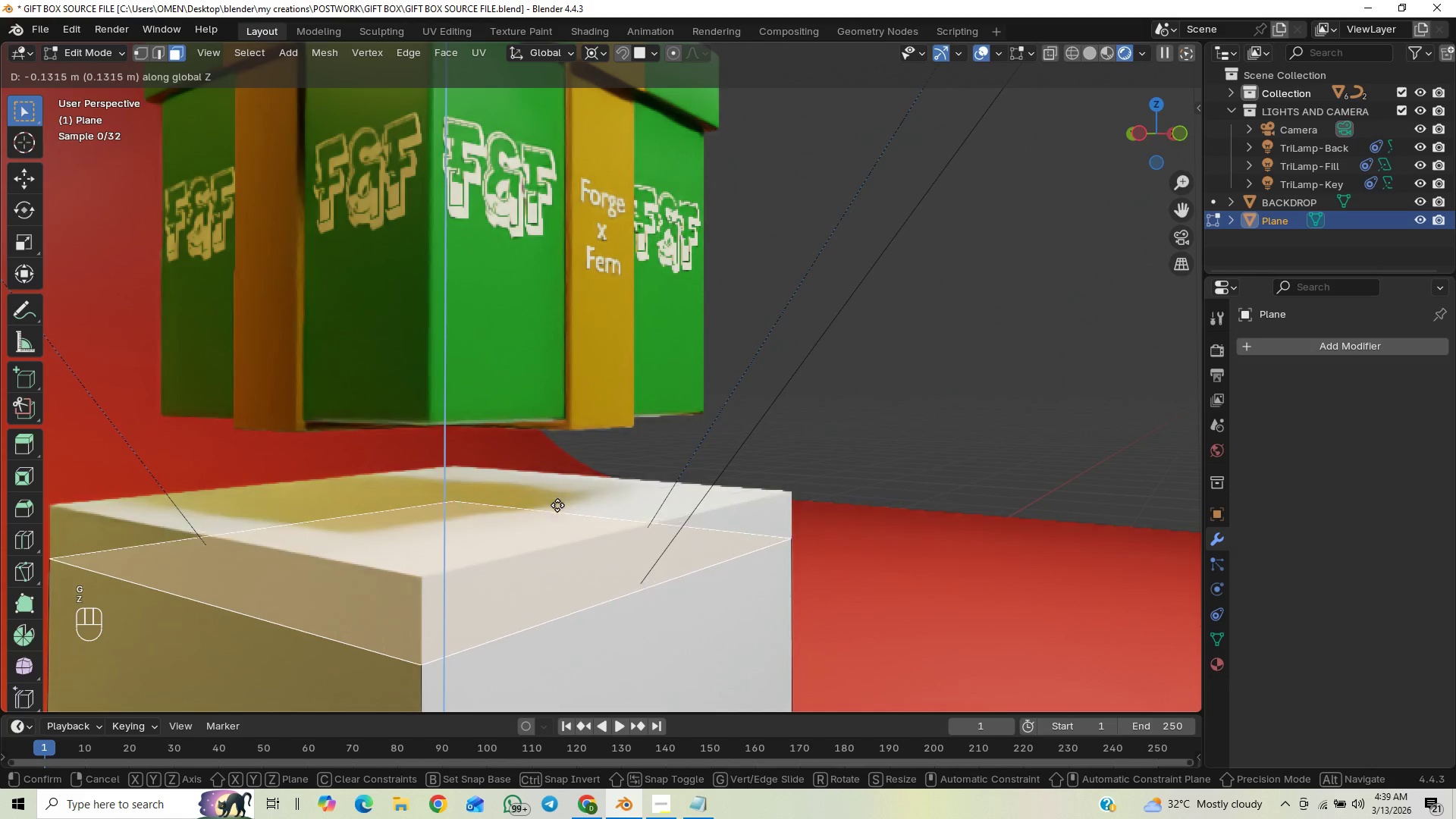 
left_click([557, 510])
 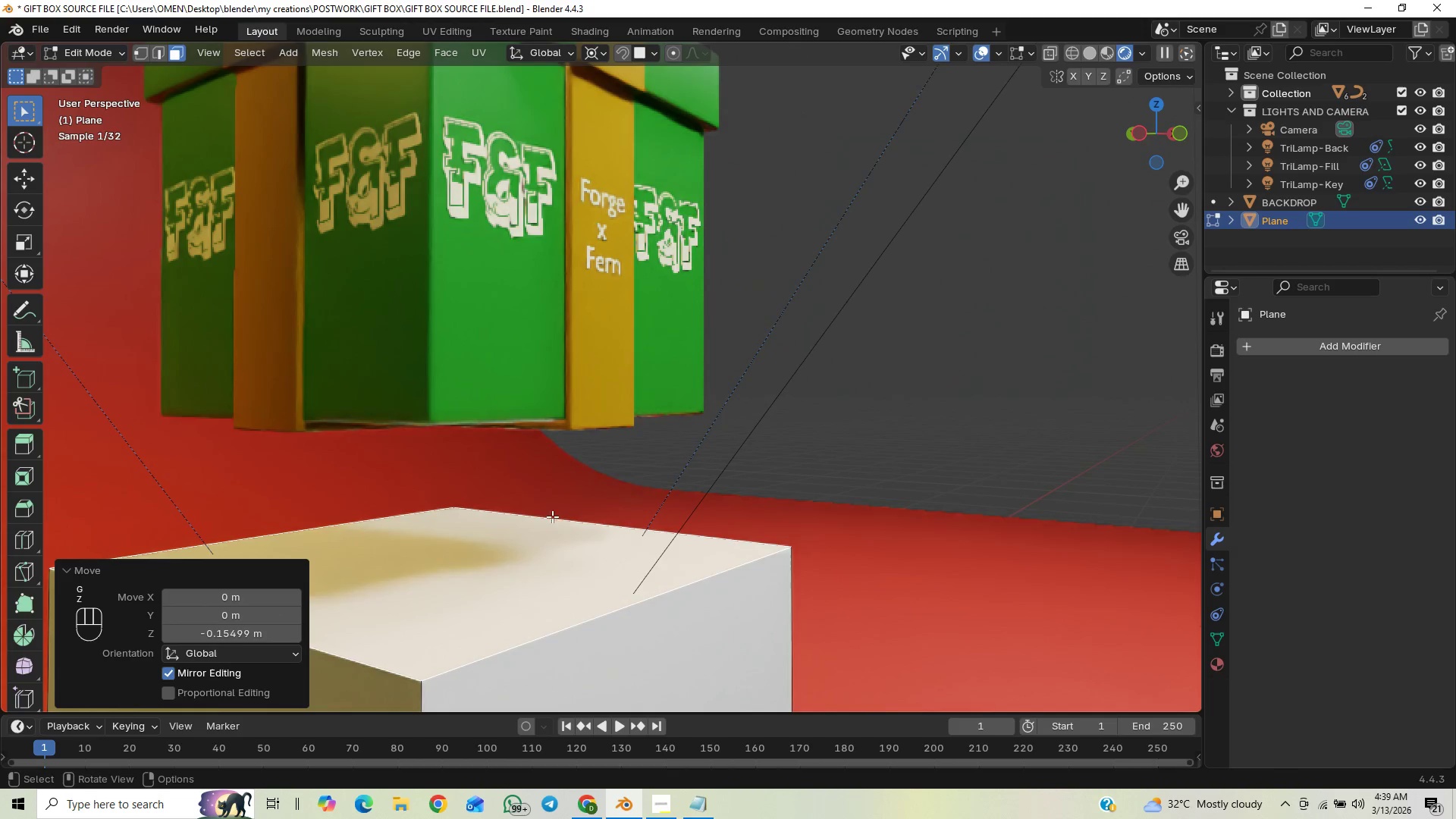 
scroll: coordinate [550, 506], scroll_direction: up, amount: 2.0
 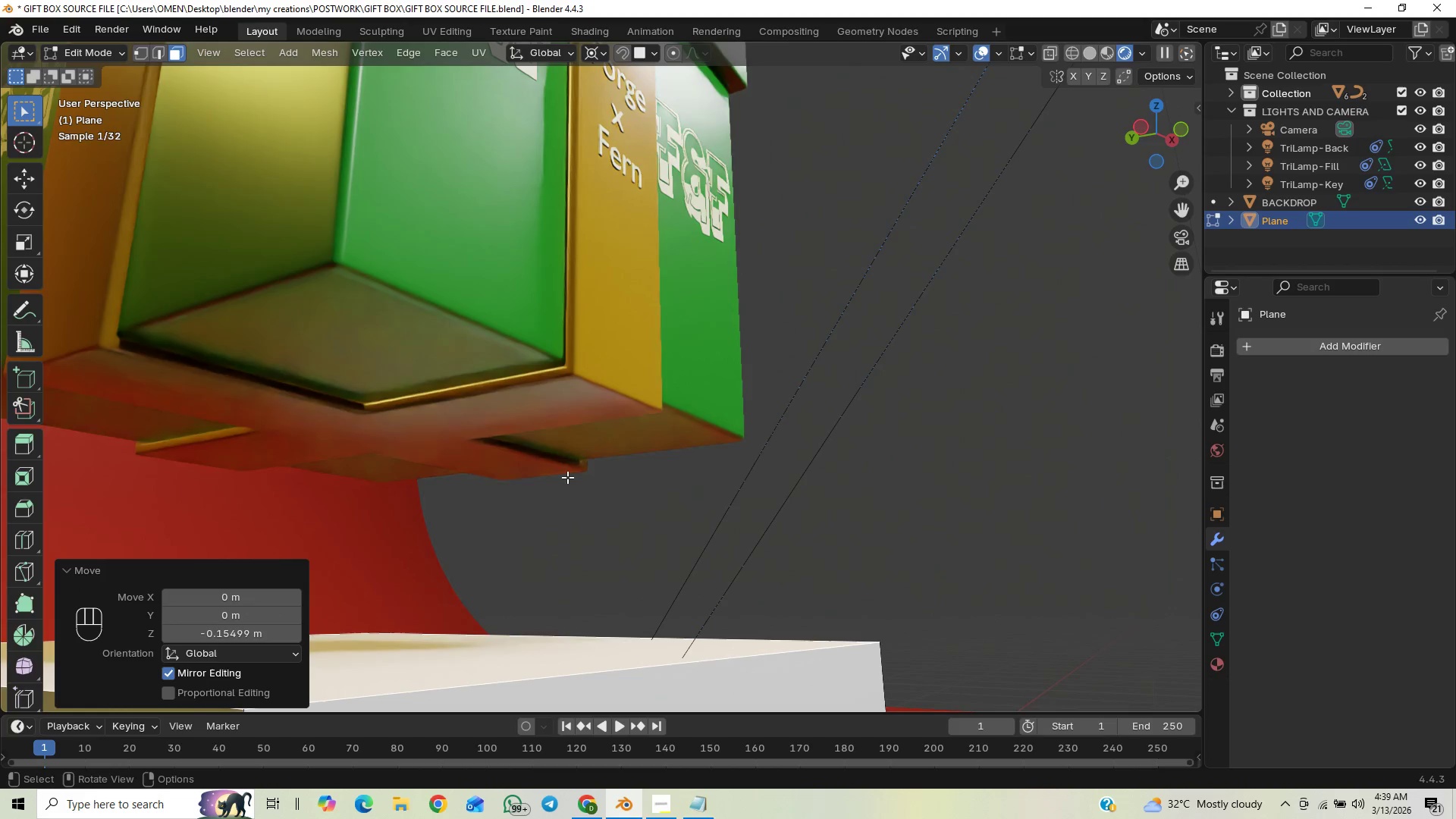 
type(GZ)
 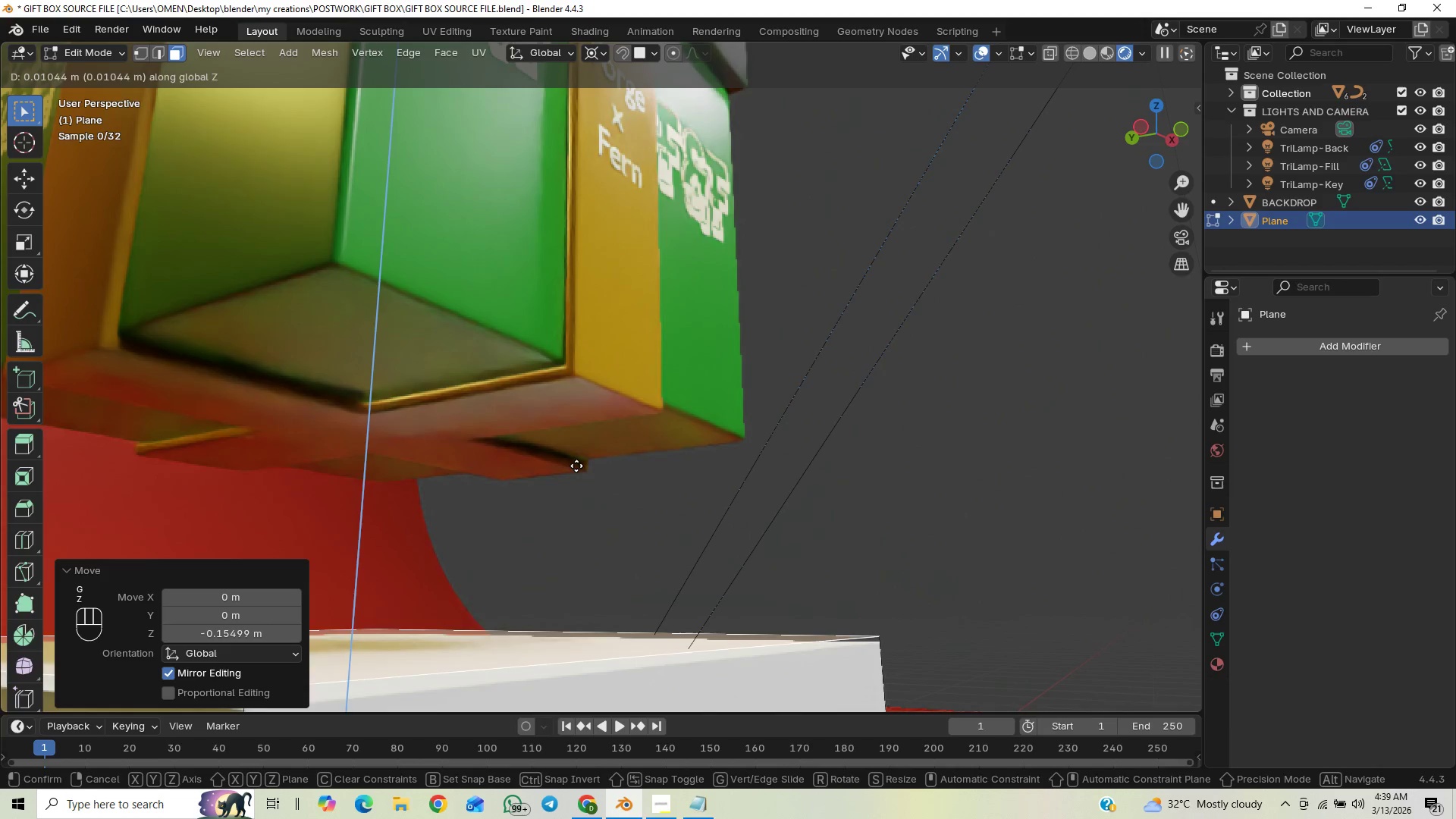 
hold_key(key=ControlLeft, duration=1.5)
left_click([585, 417])
 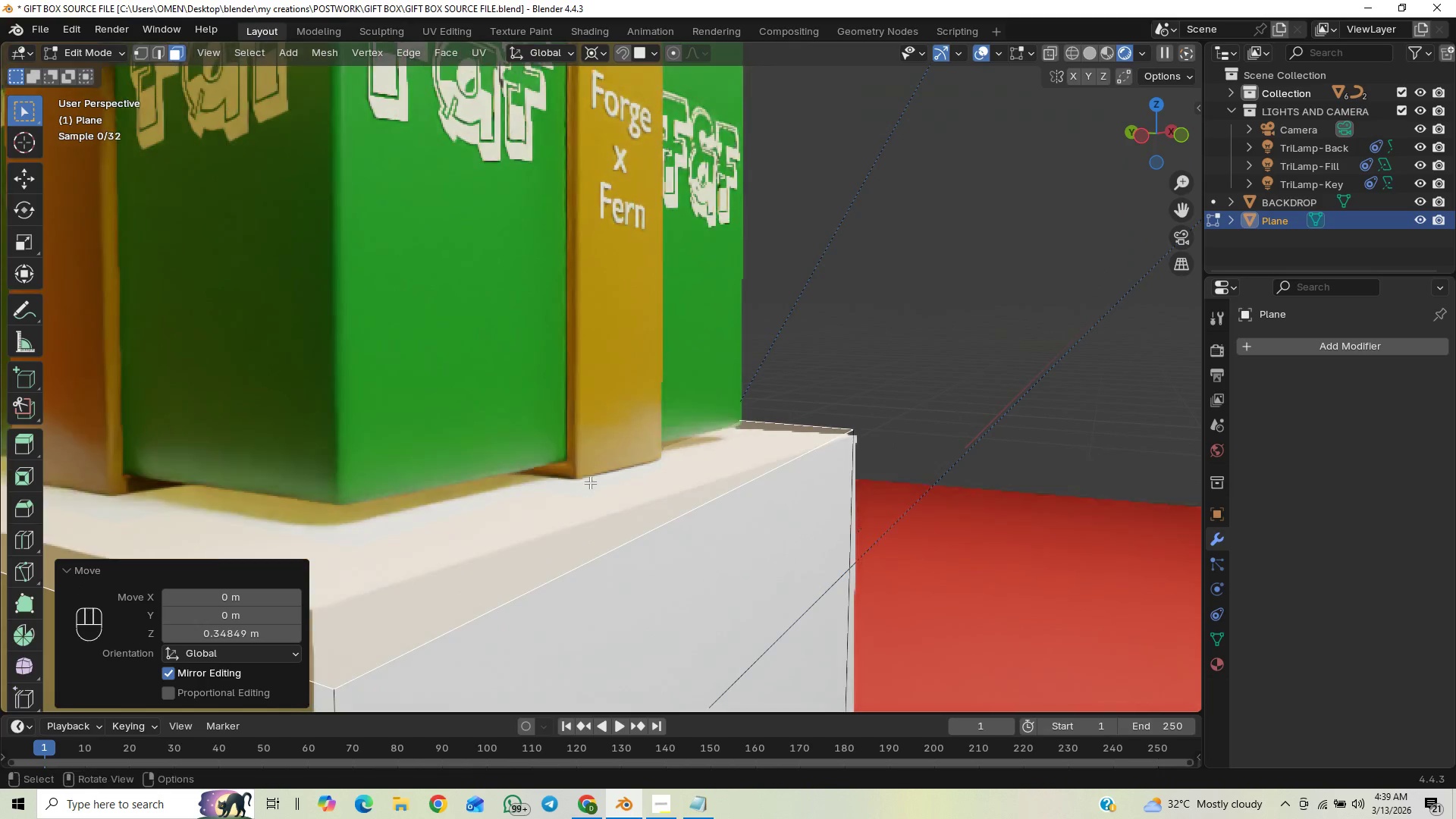 
scroll: coordinate [745, 460], scroll_direction: down, amount: 6.0
 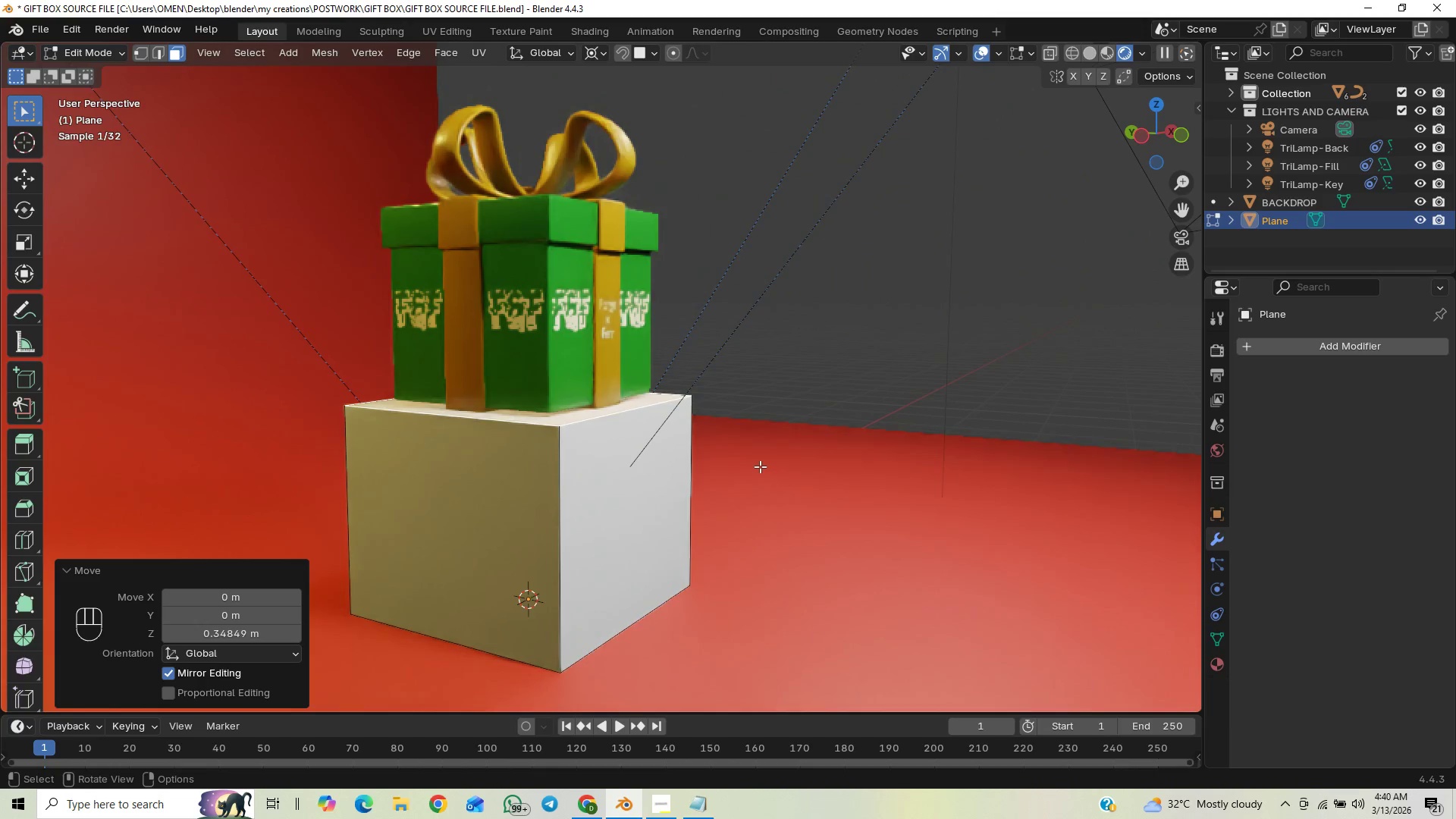 
key(Control+S)
 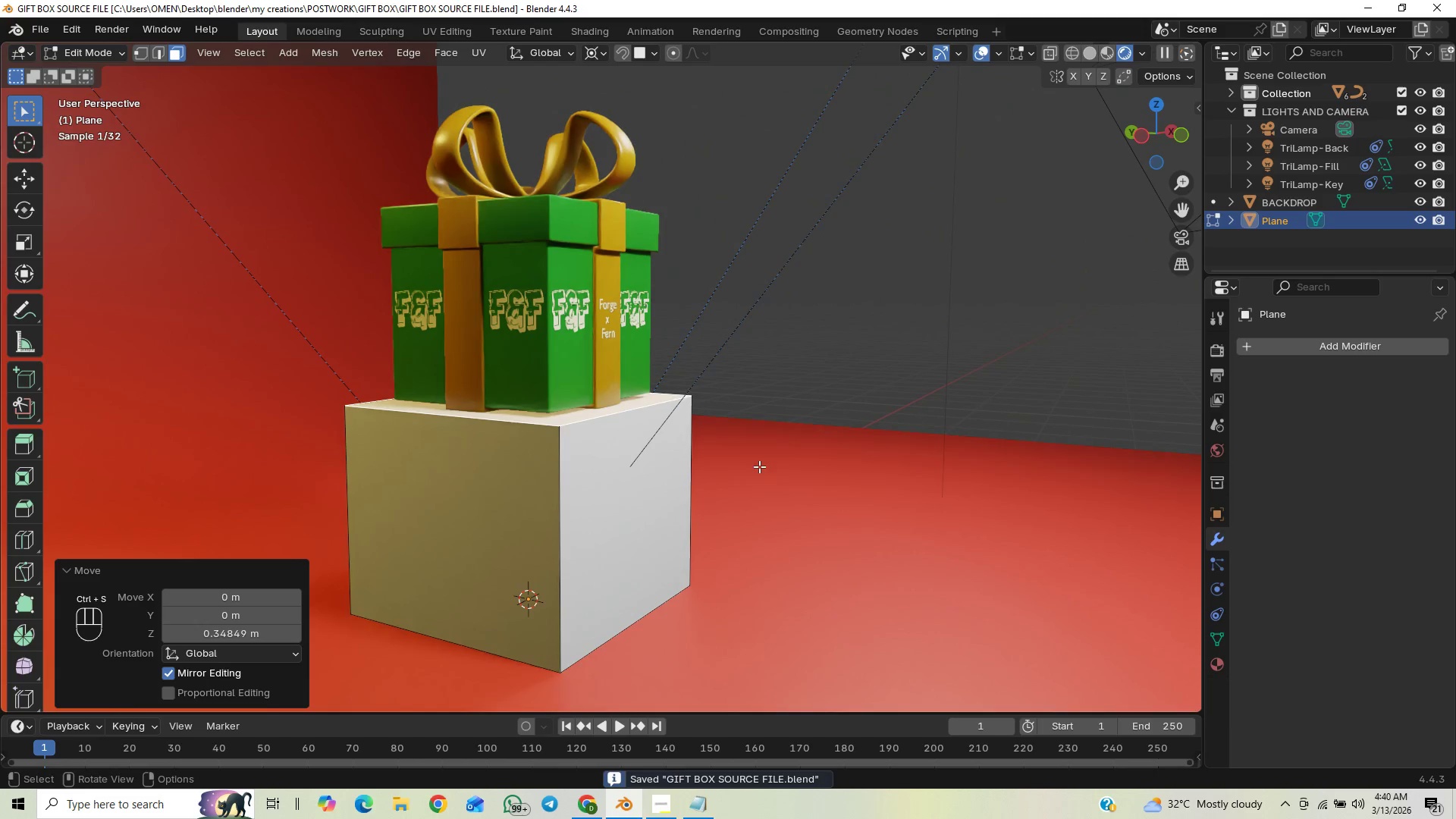 
scroll: coordinate [766, 463], scroll_direction: down, amount: 1.0
 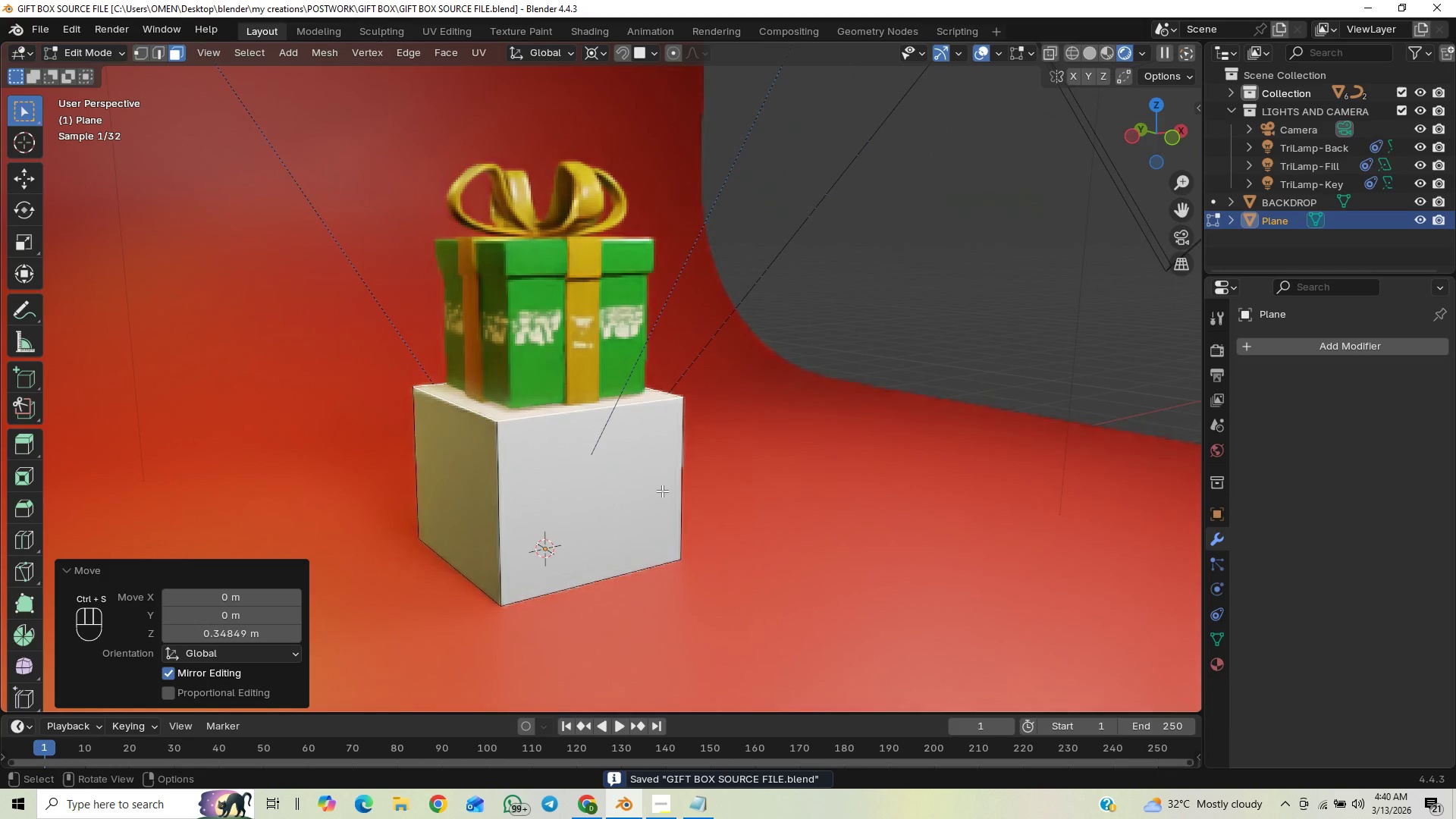 
key(A)
 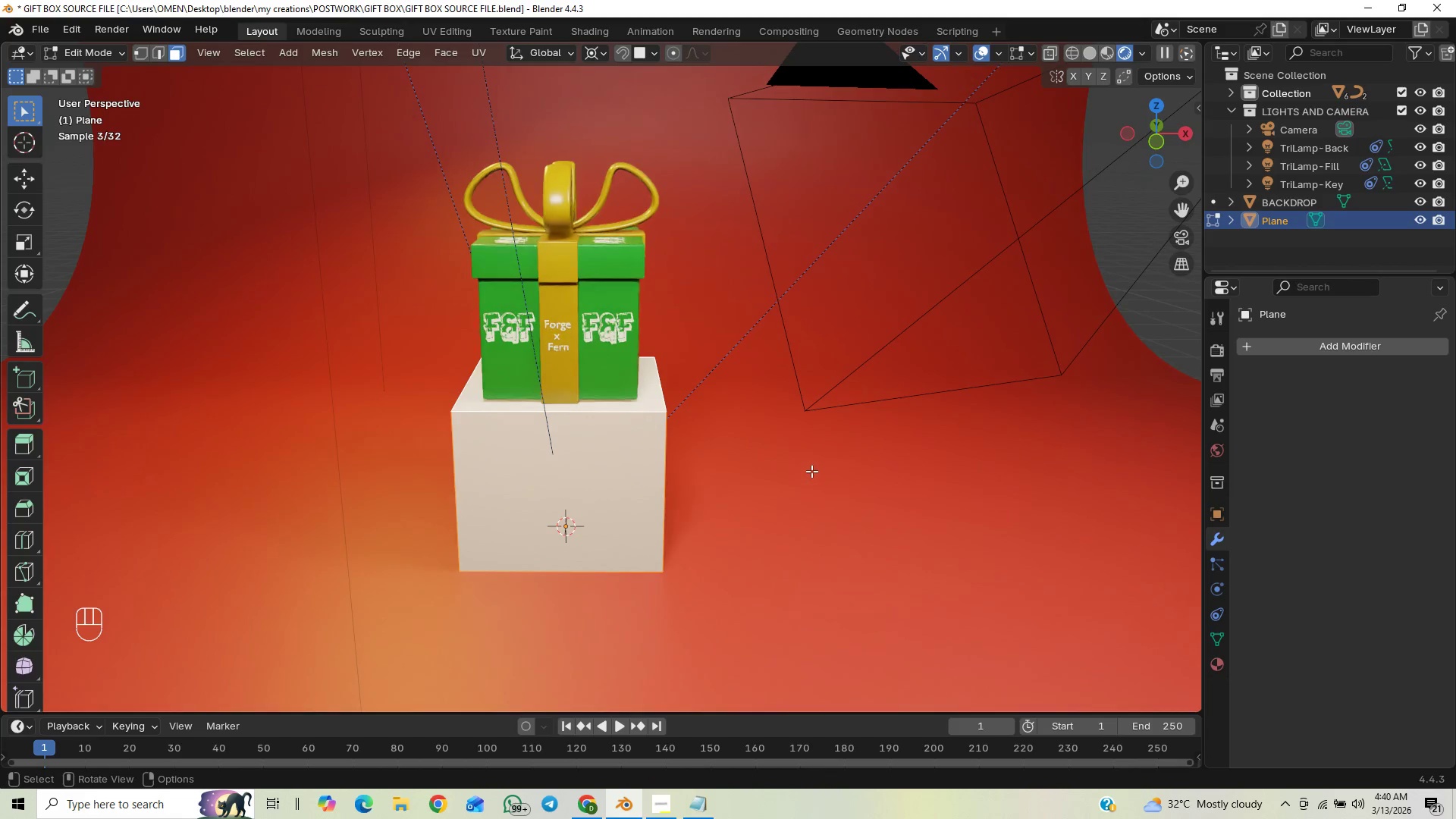 
hold_key(key=ShiftLeft, duration=1.5)
 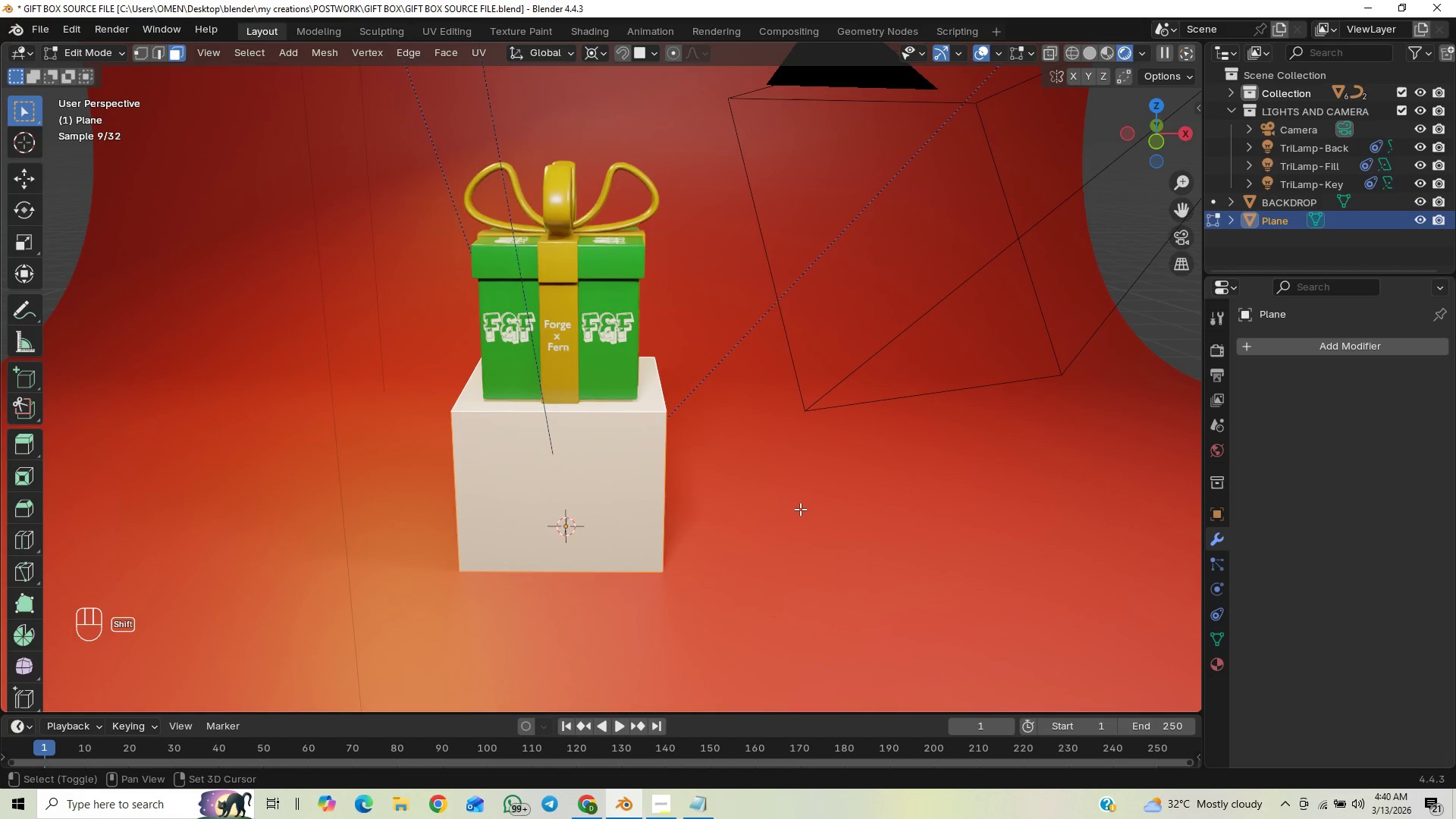 
key(Shift+D)
 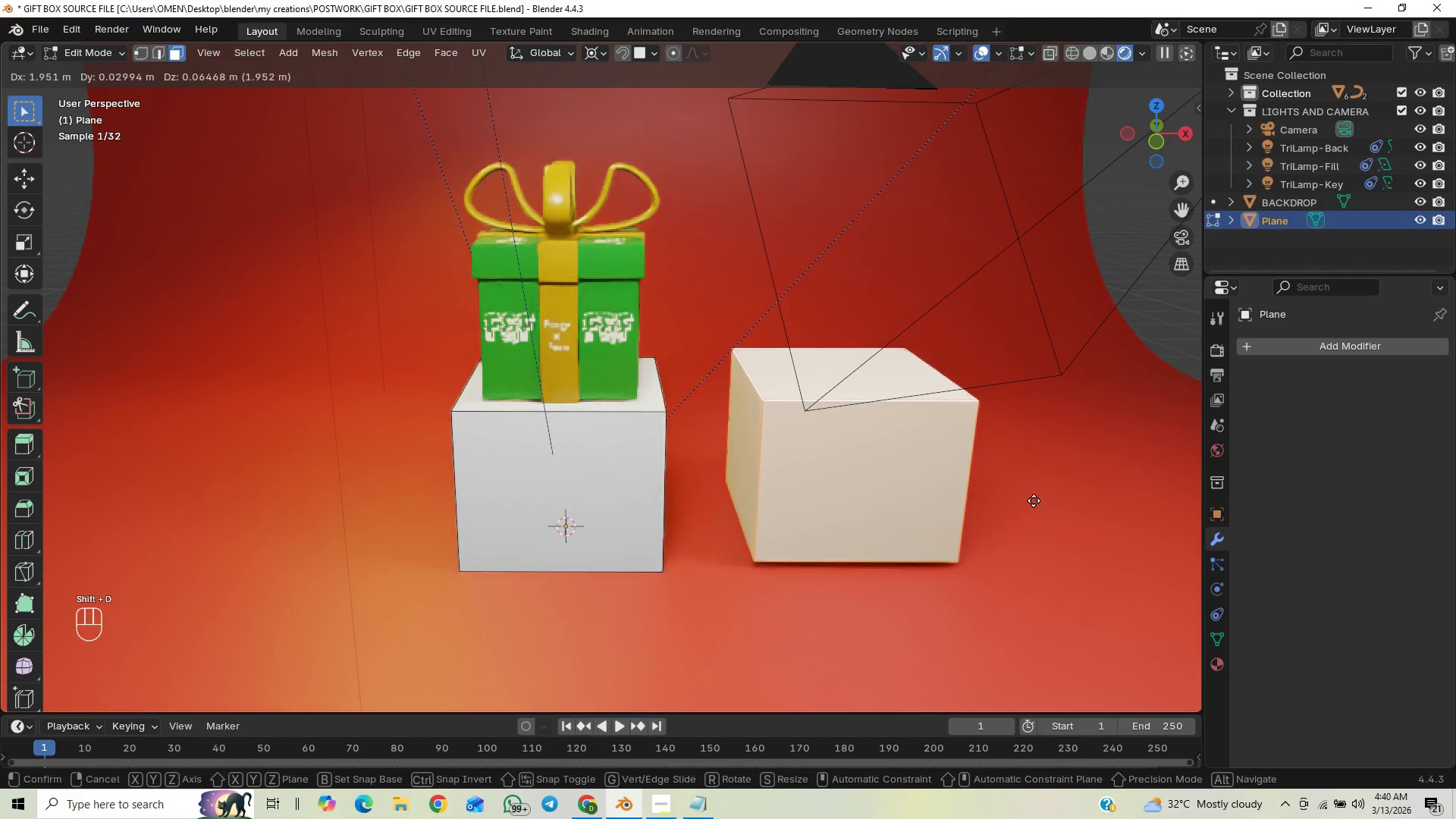 
key(X)
 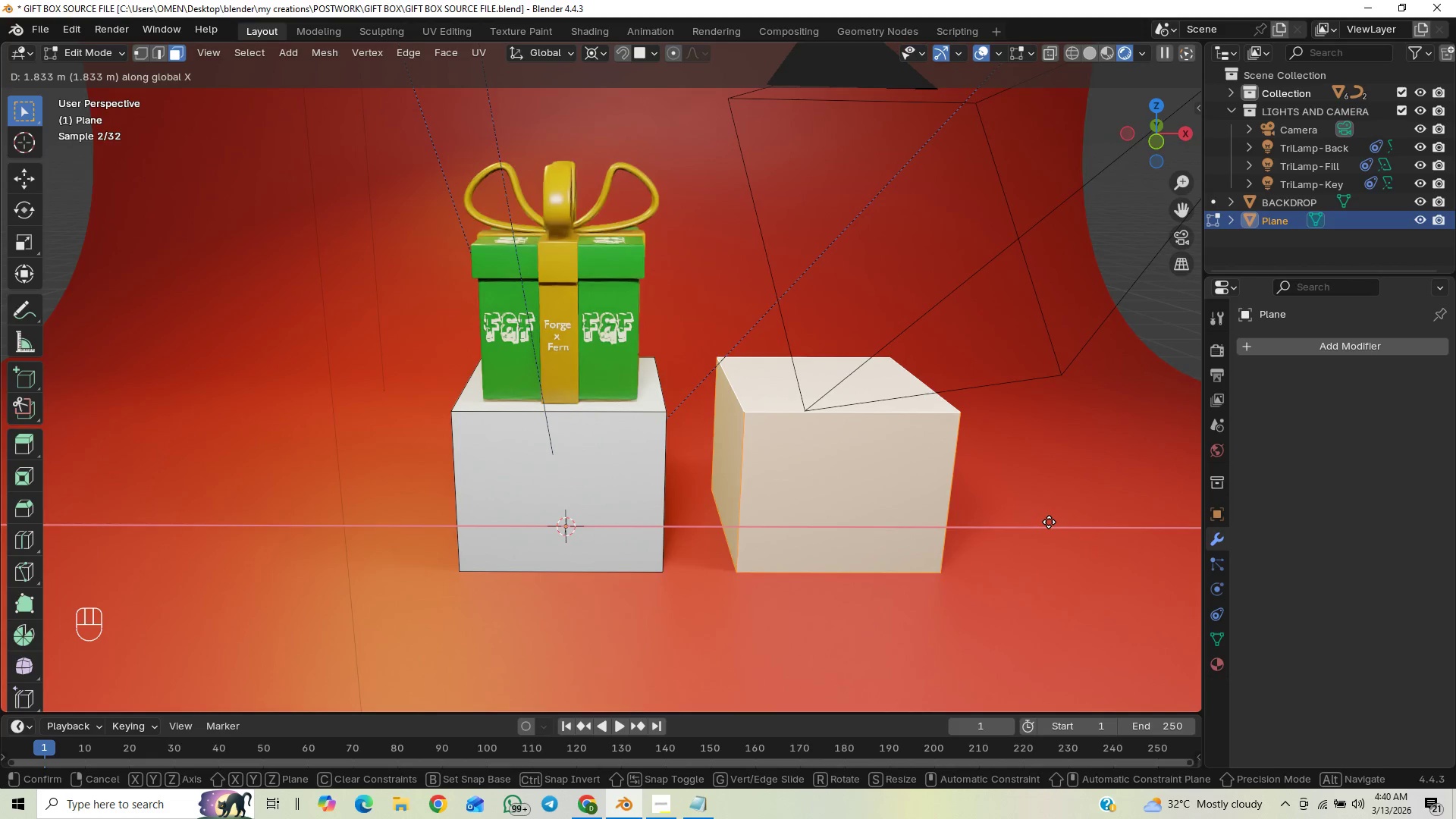 
wait(6.53)
 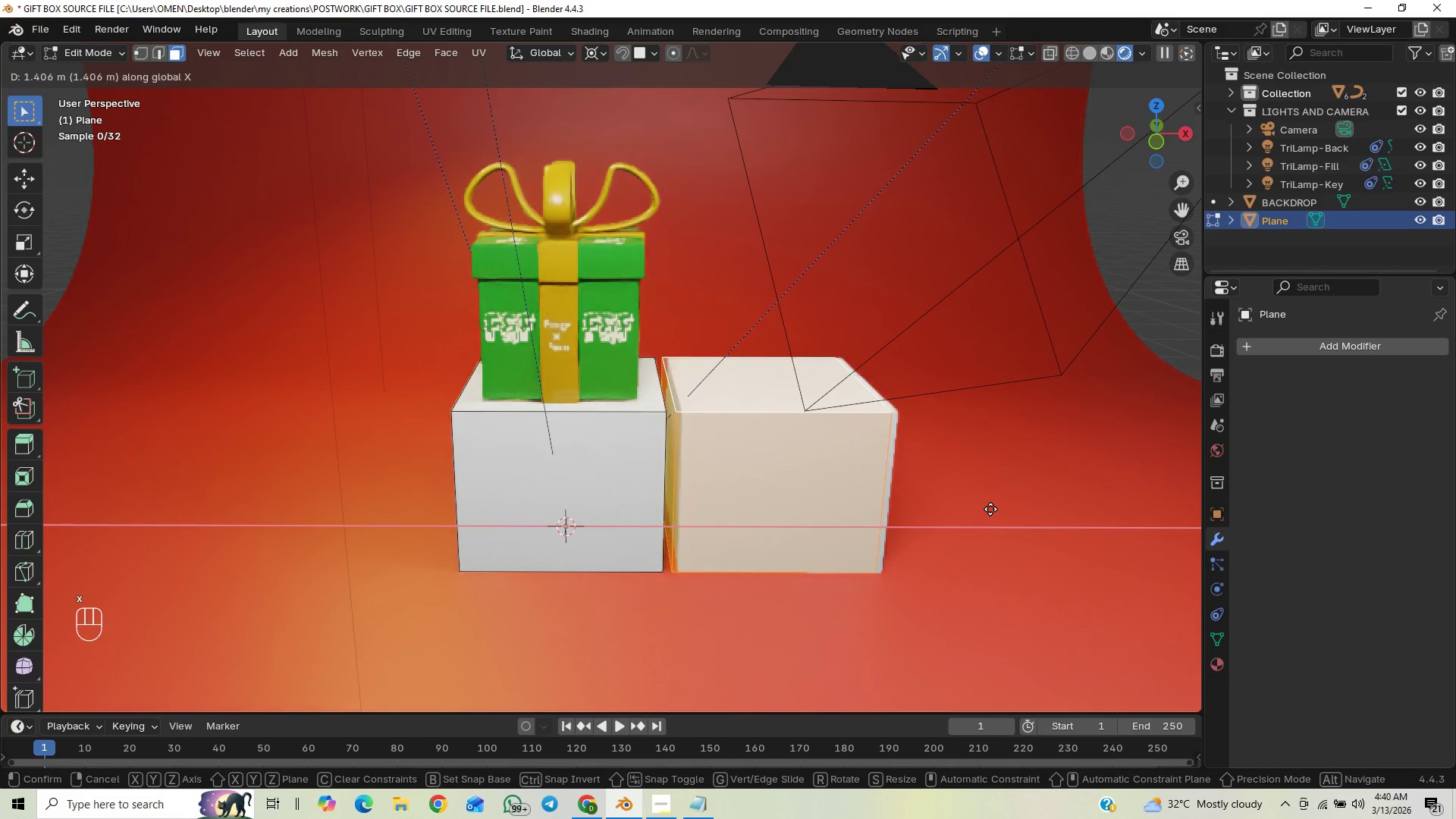 
left_click([1049, 522])
 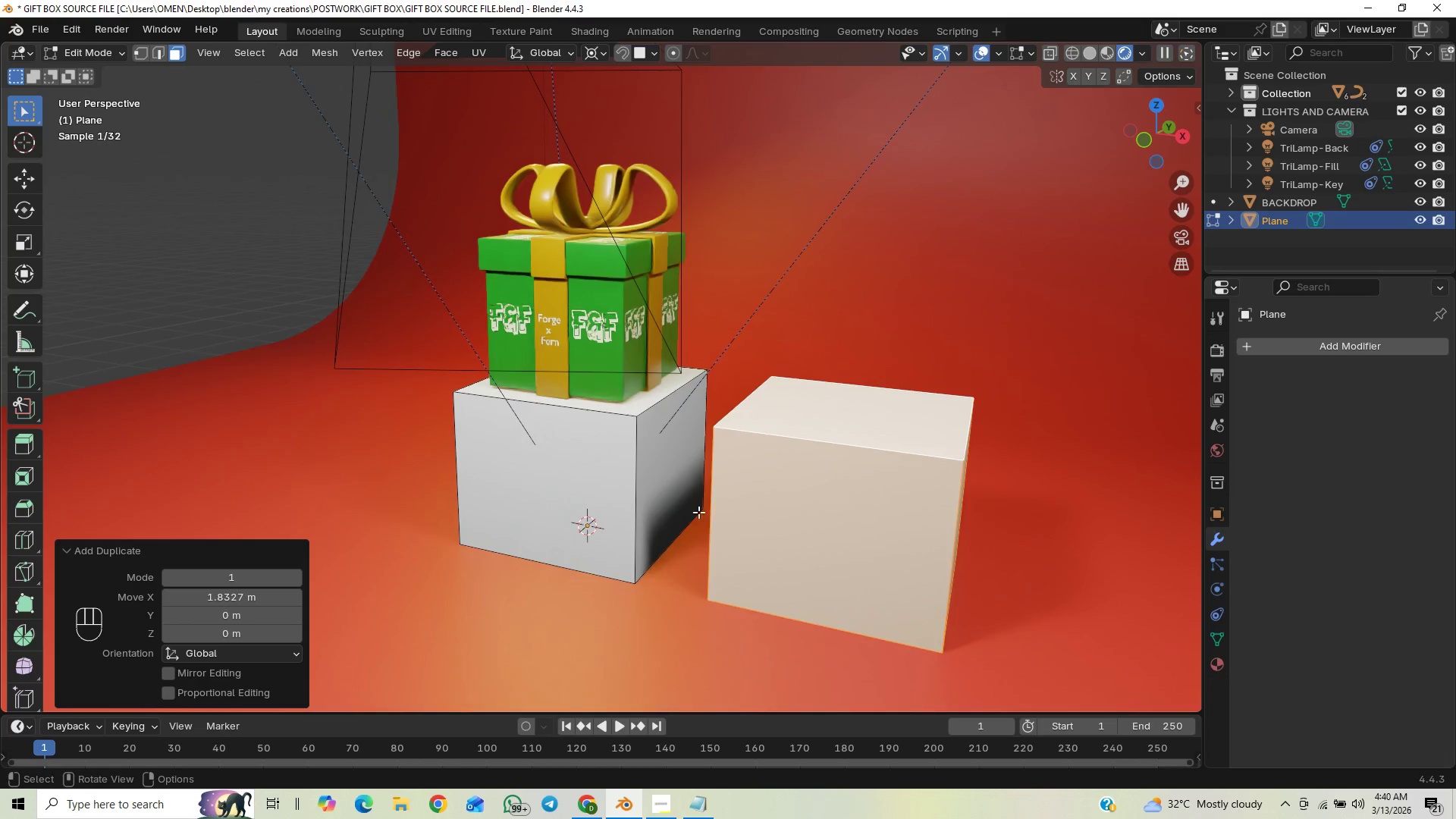 
type(GX)
 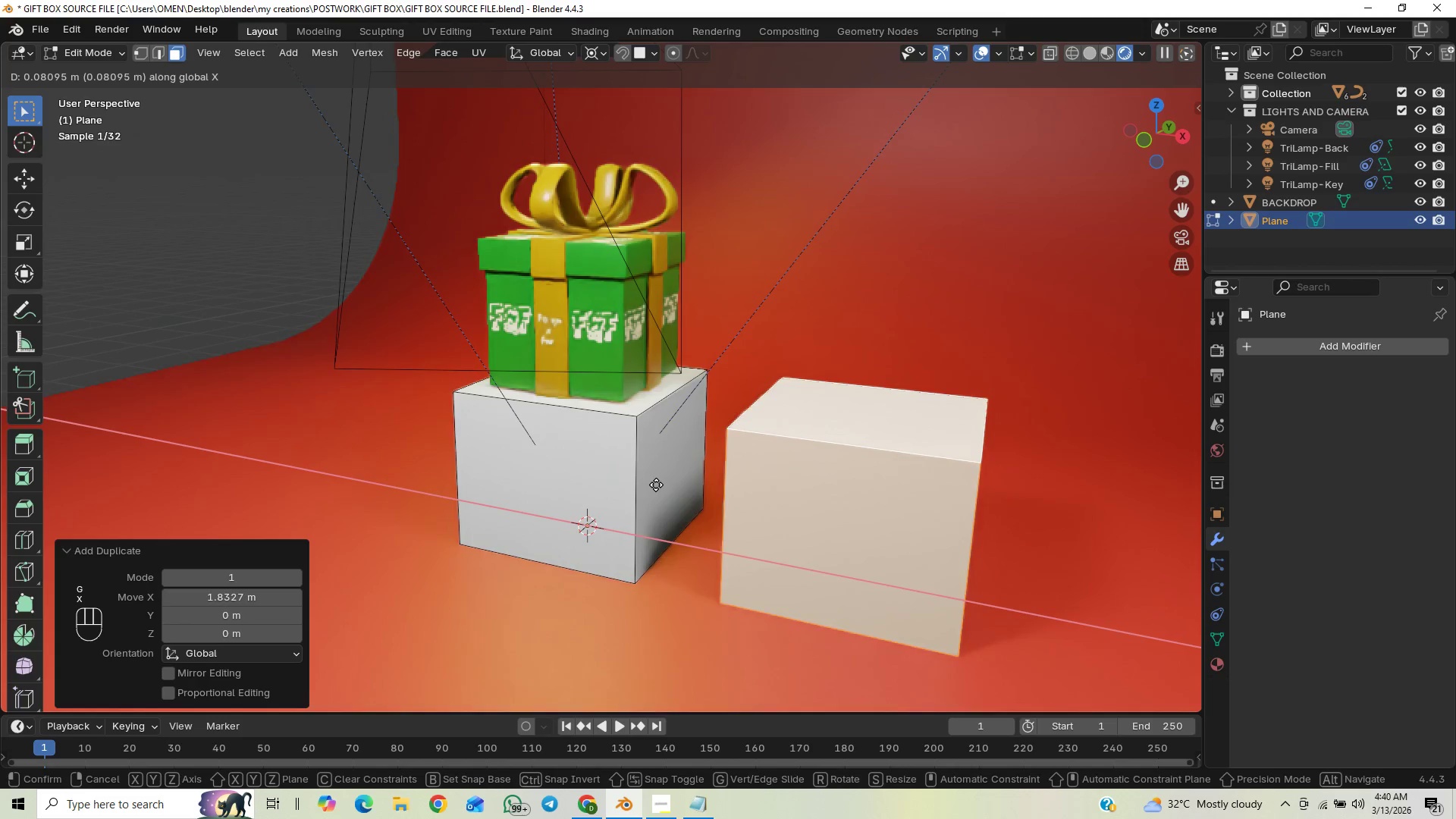 
hold_key(key=ControlLeft, duration=1.41)
left_click([656, 485])
 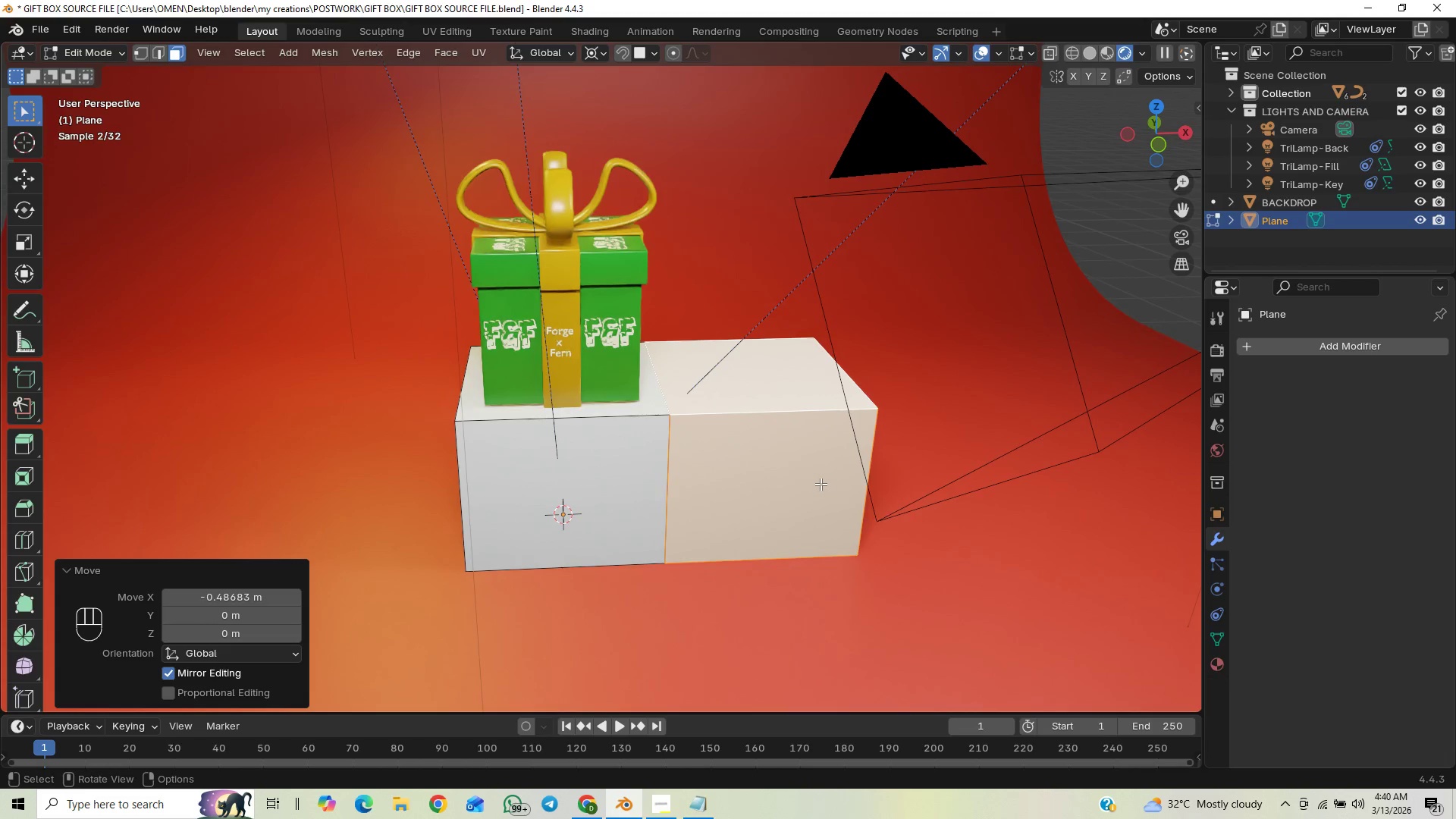 
left_click([787, 384])
 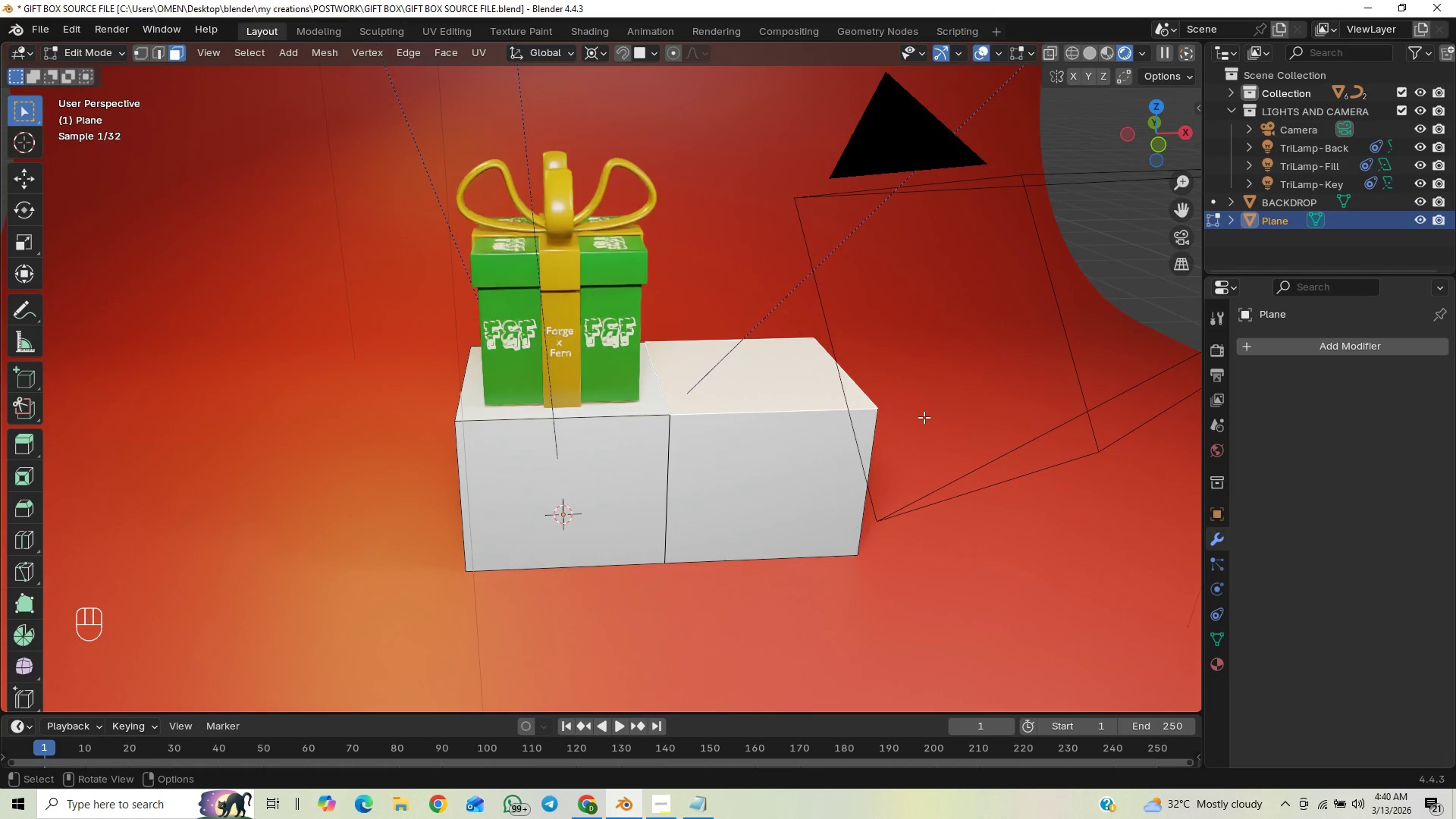 
type(GZ)
 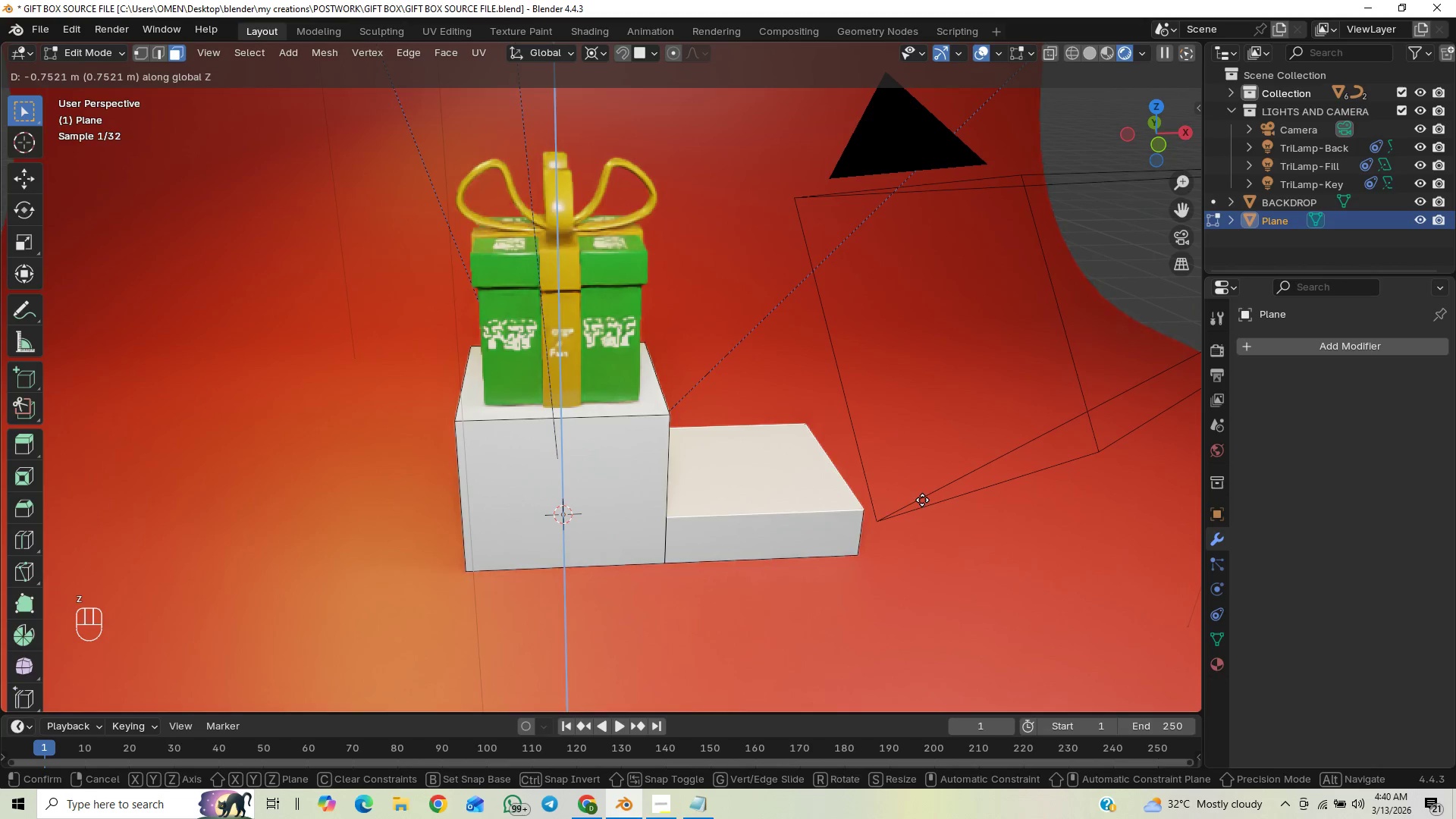 
left_click([924, 495])
 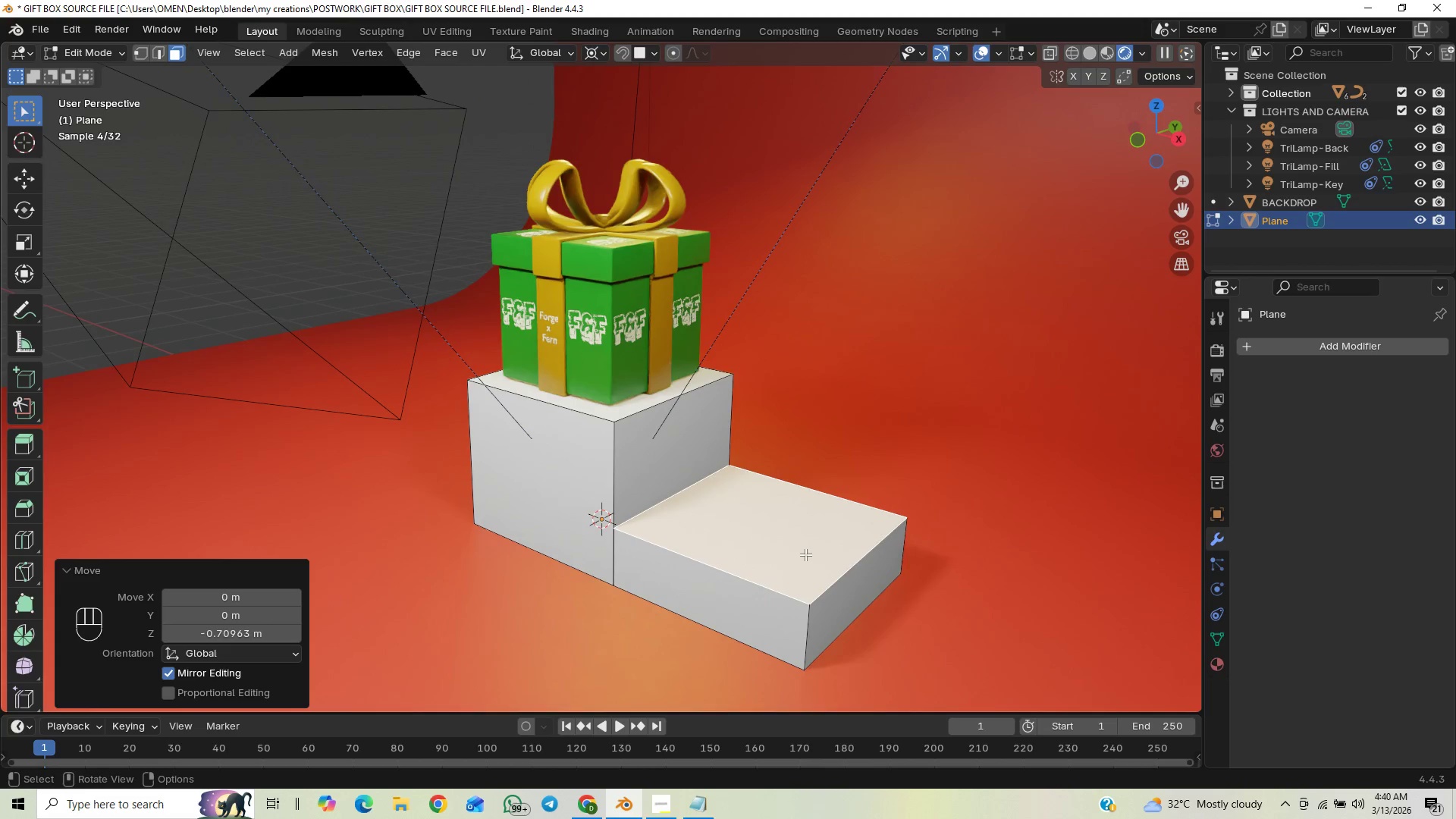 
key(L)
 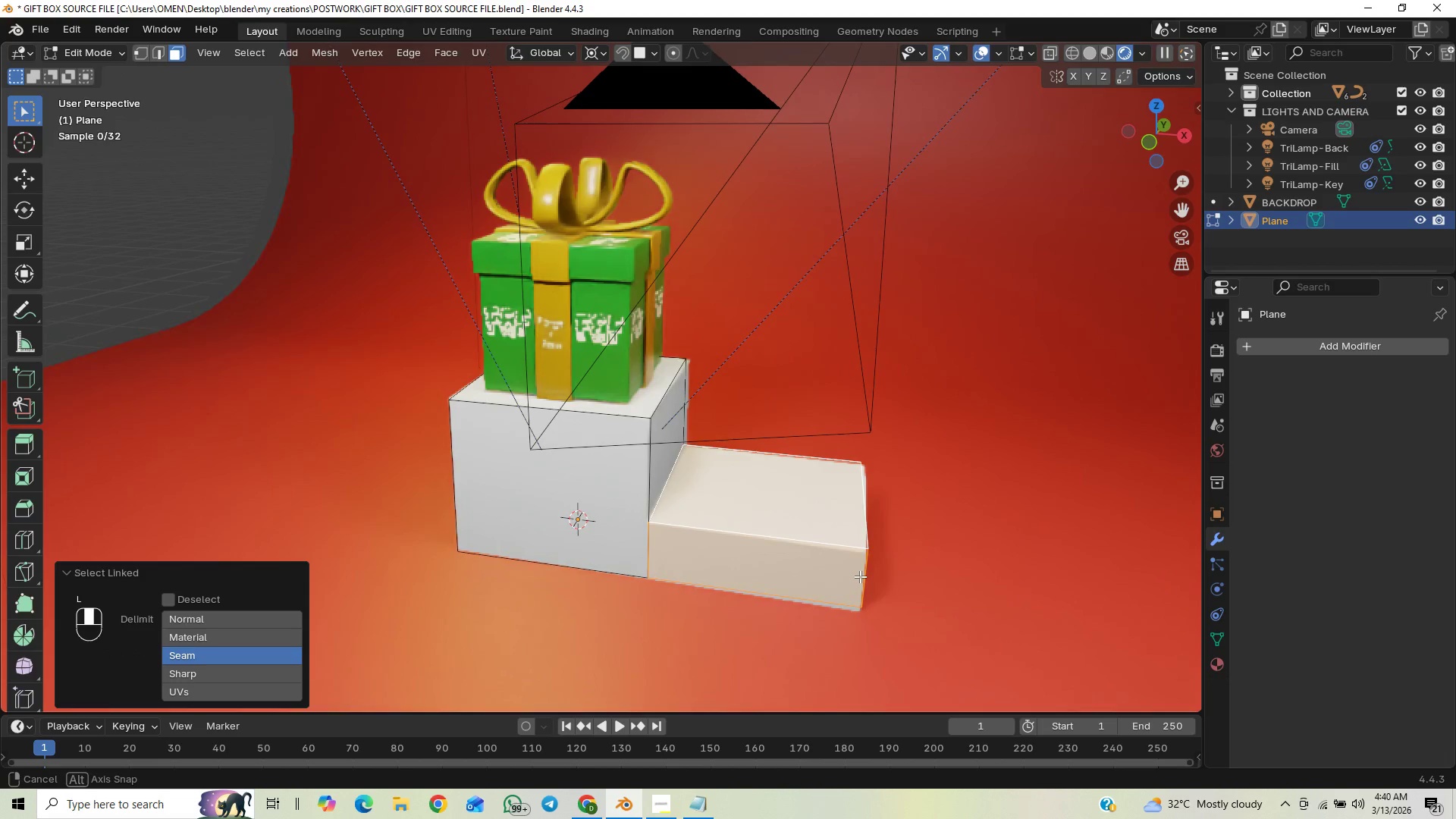 
key(Shift+D)
 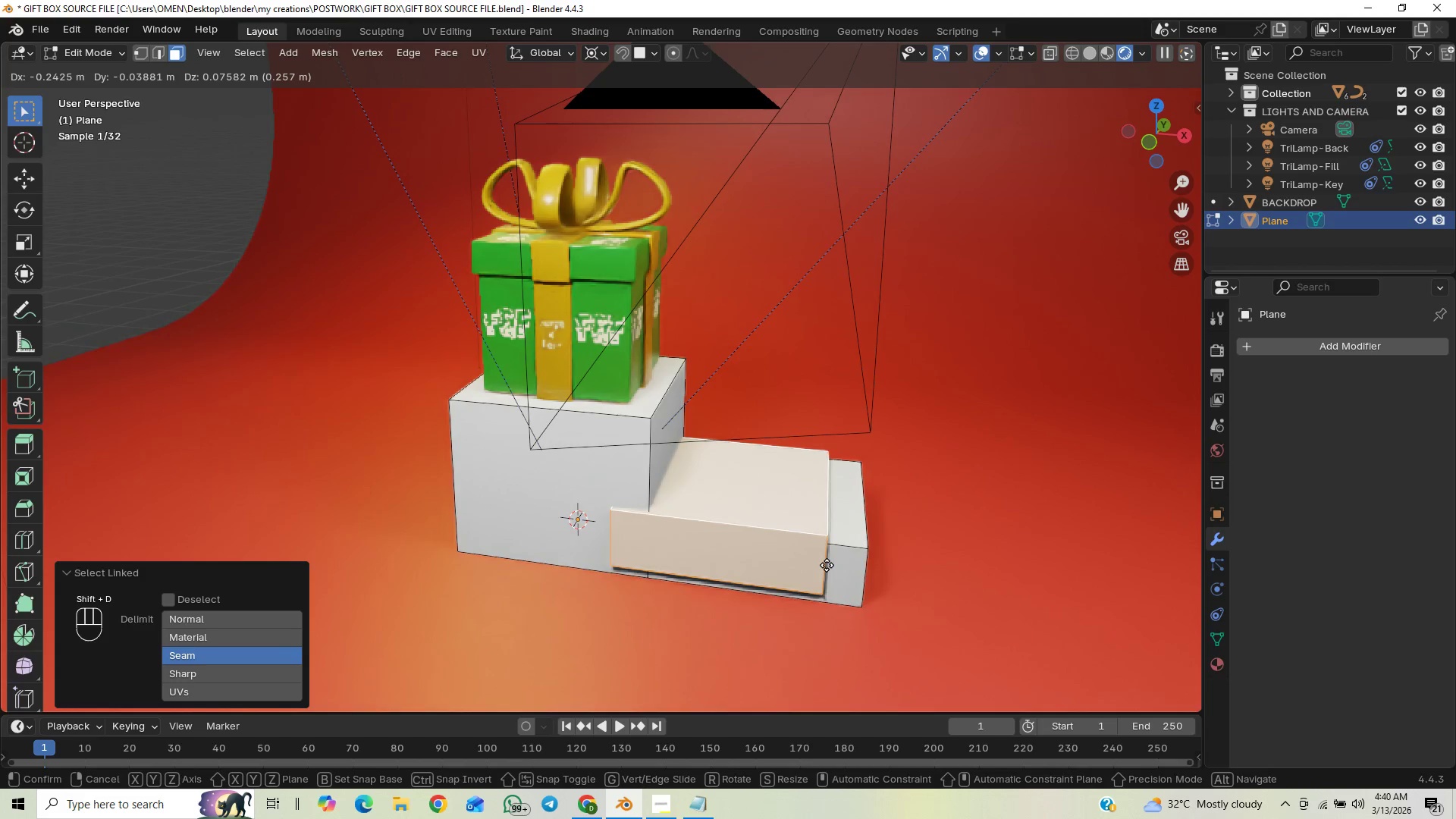 
key(X)
 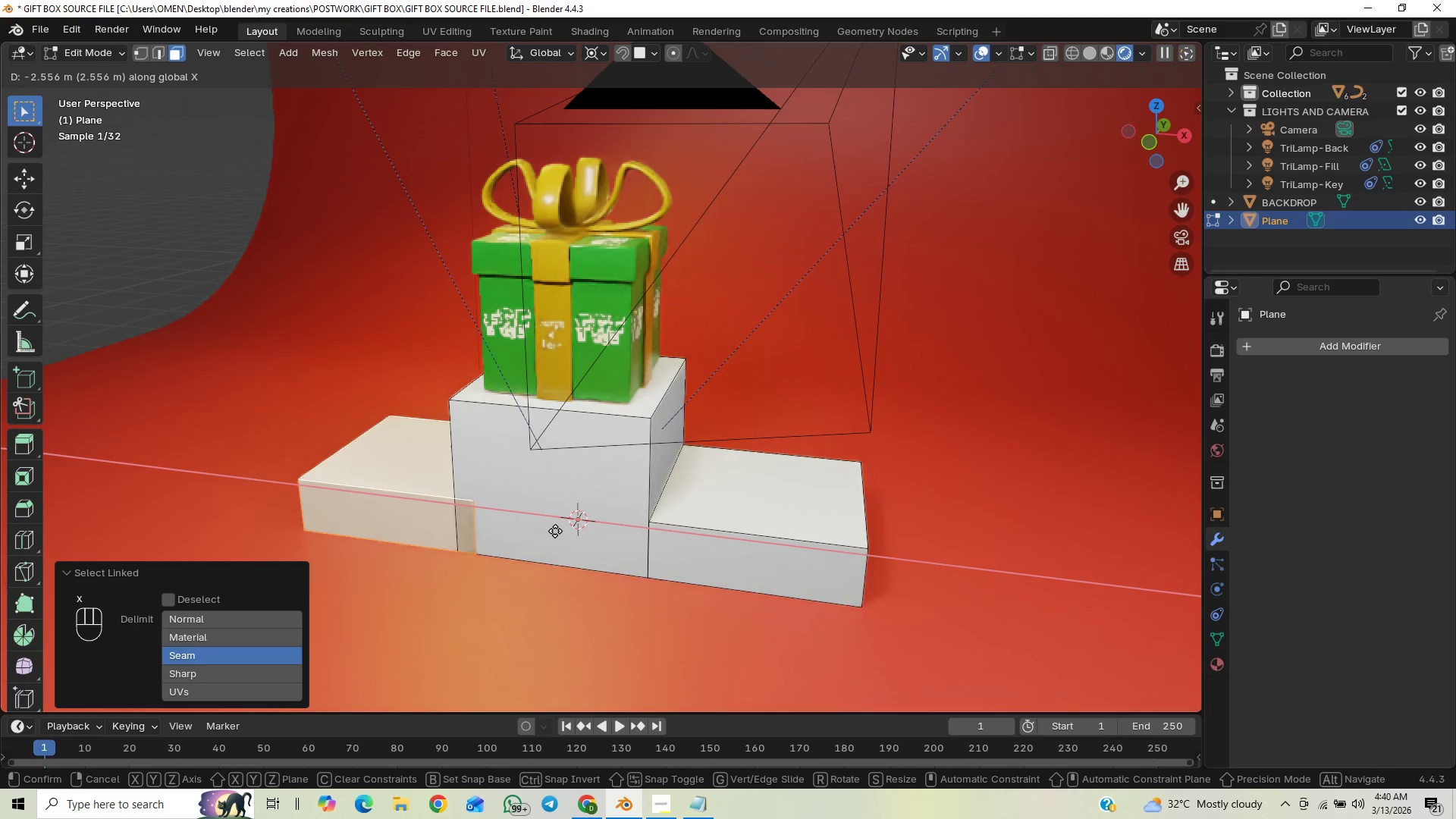 
left_click([477, 513])
 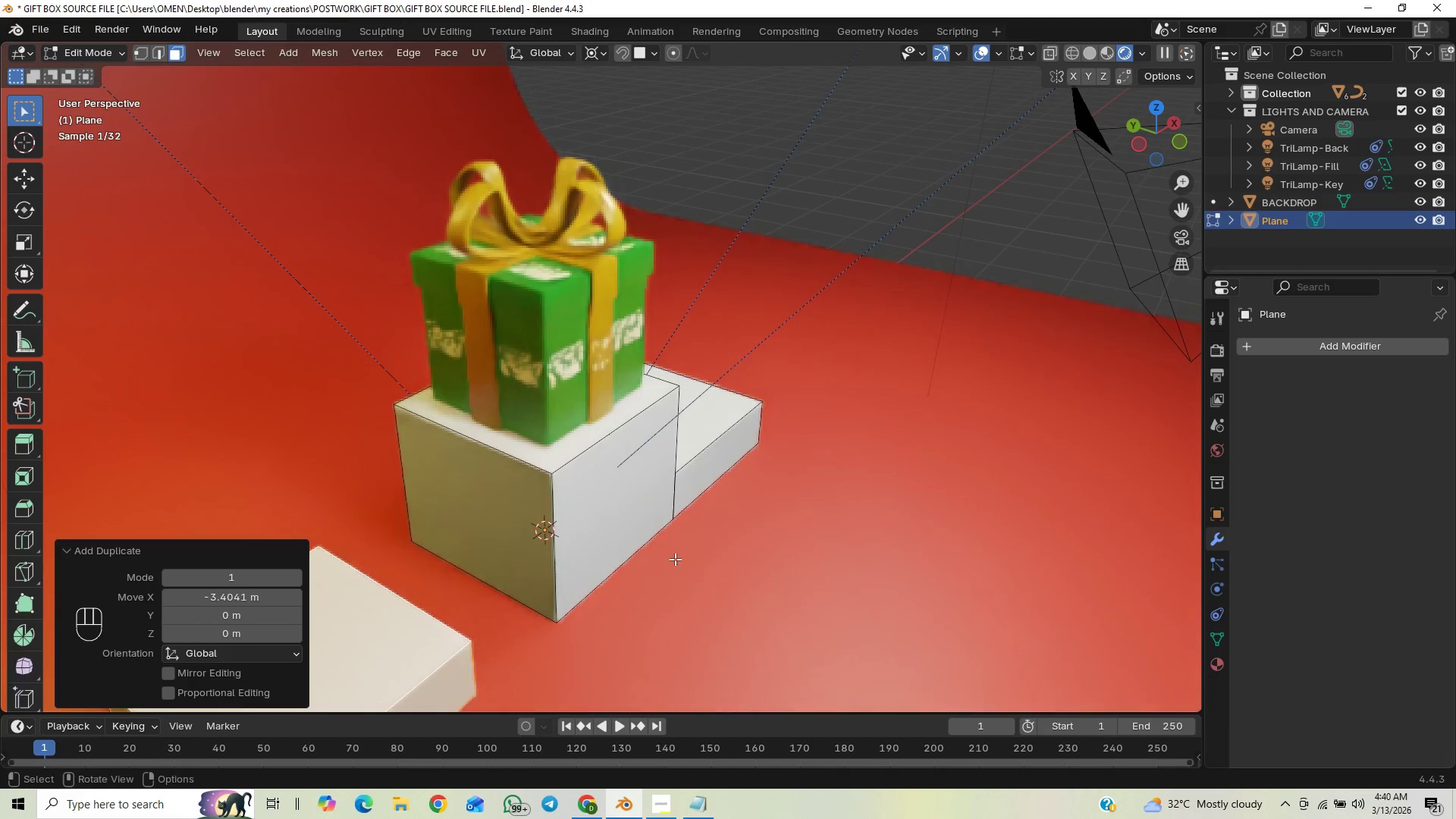 
type(GX)
 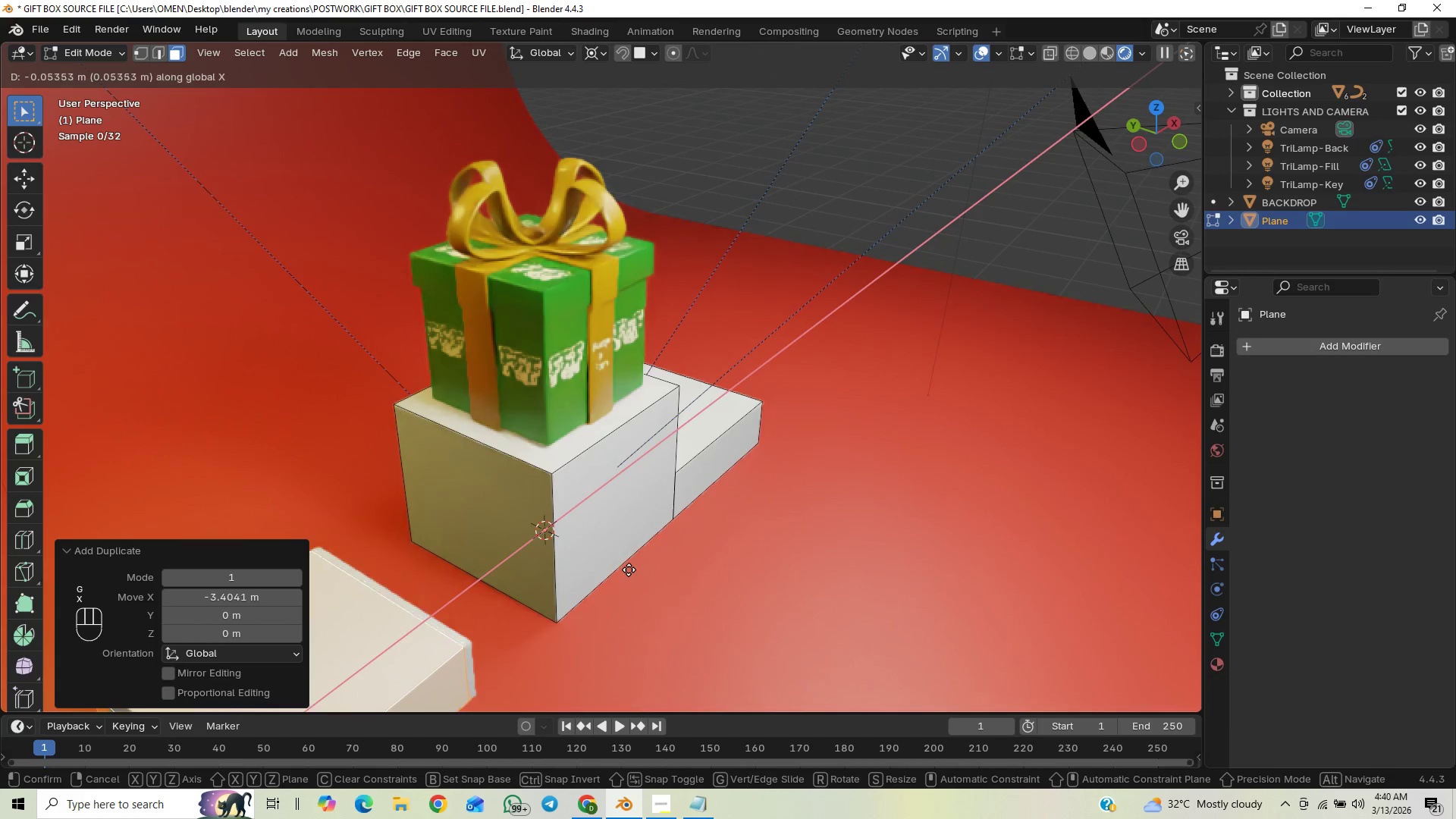 
hold_key(key=ControlLeft, duration=1.31)
 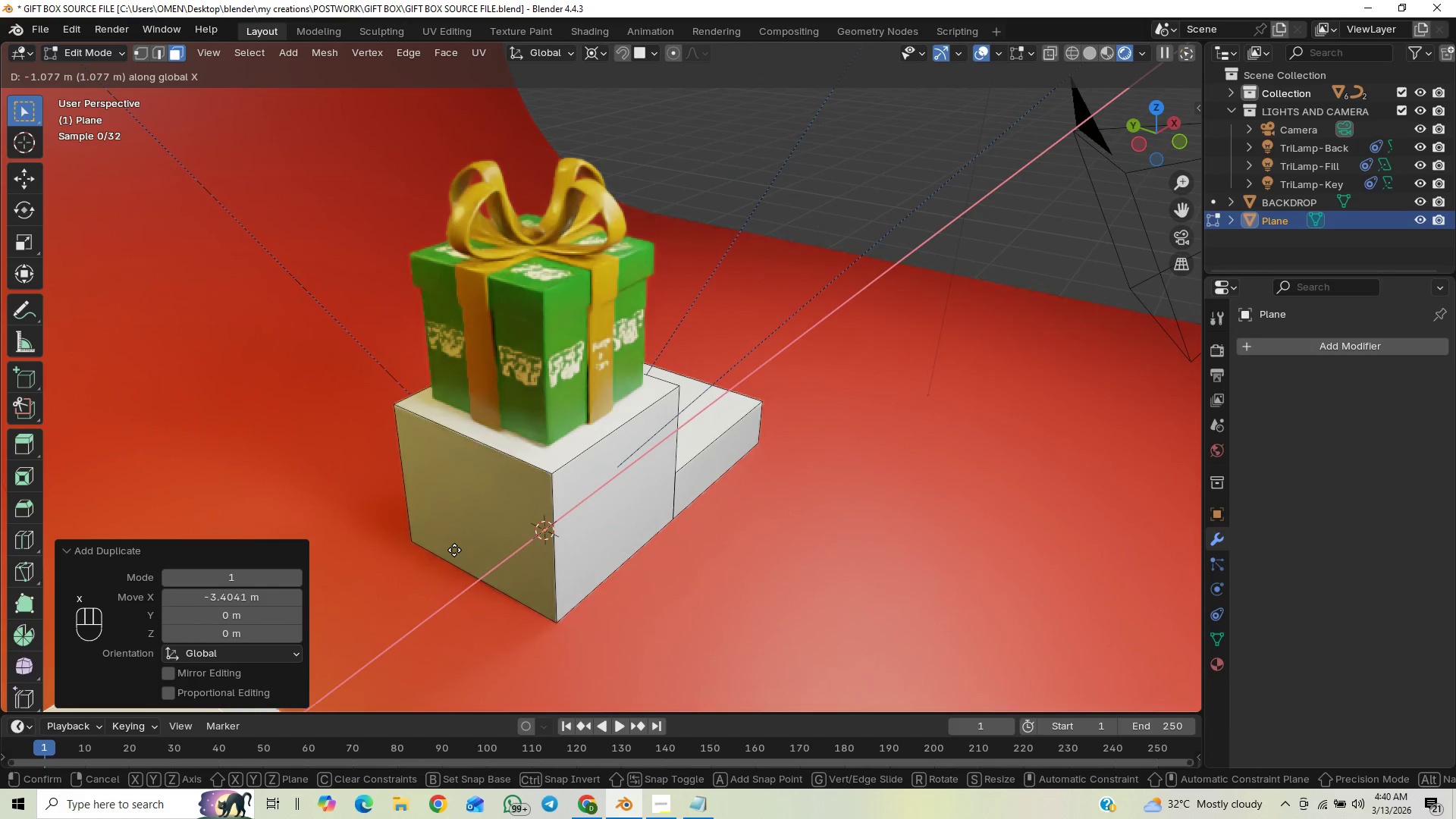 
hold_key(key=ControlLeft, duration=1.2)
left_click([482, 535])
 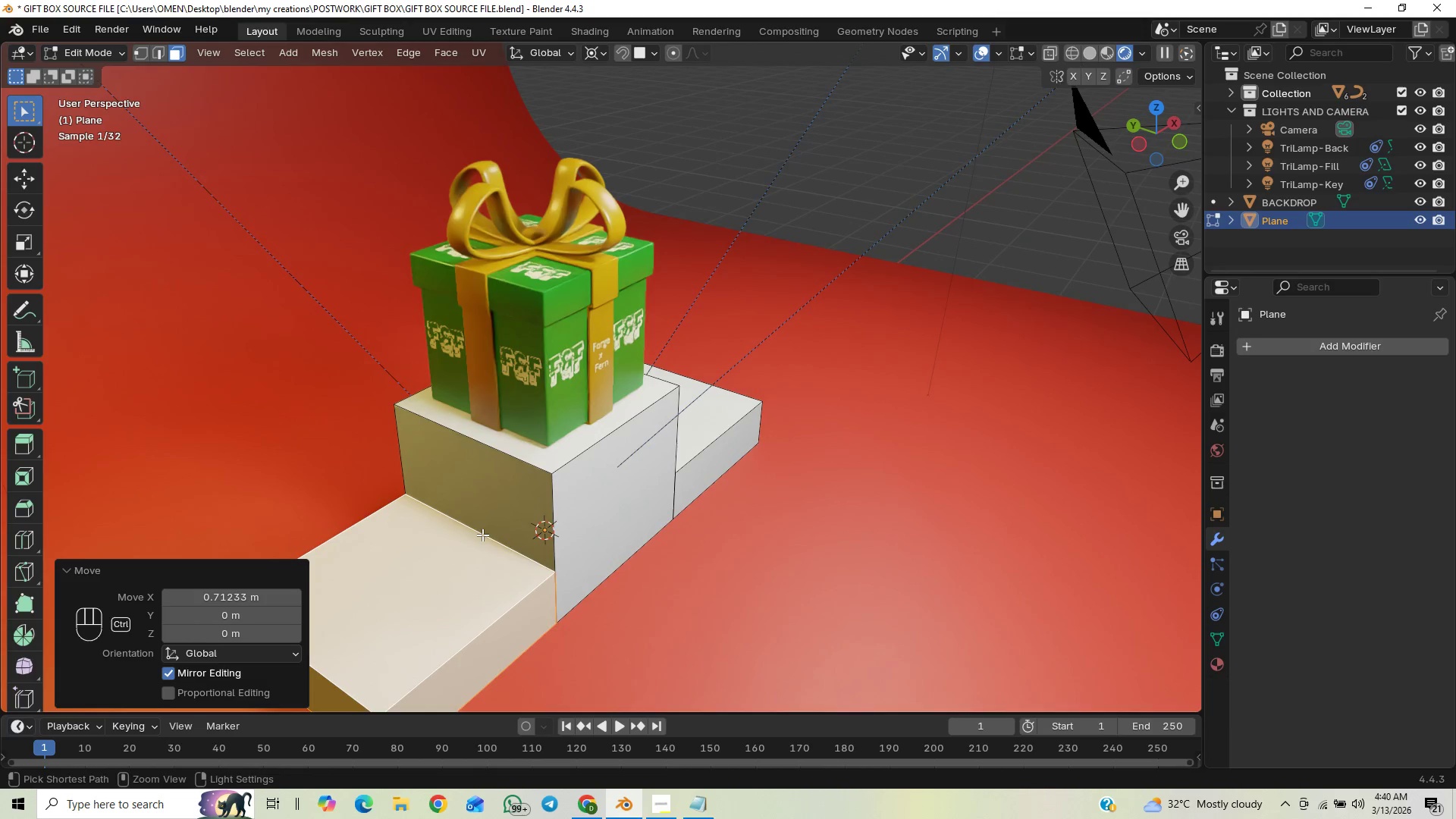 
hold_key(key=ControlLeft, duration=3.98)
 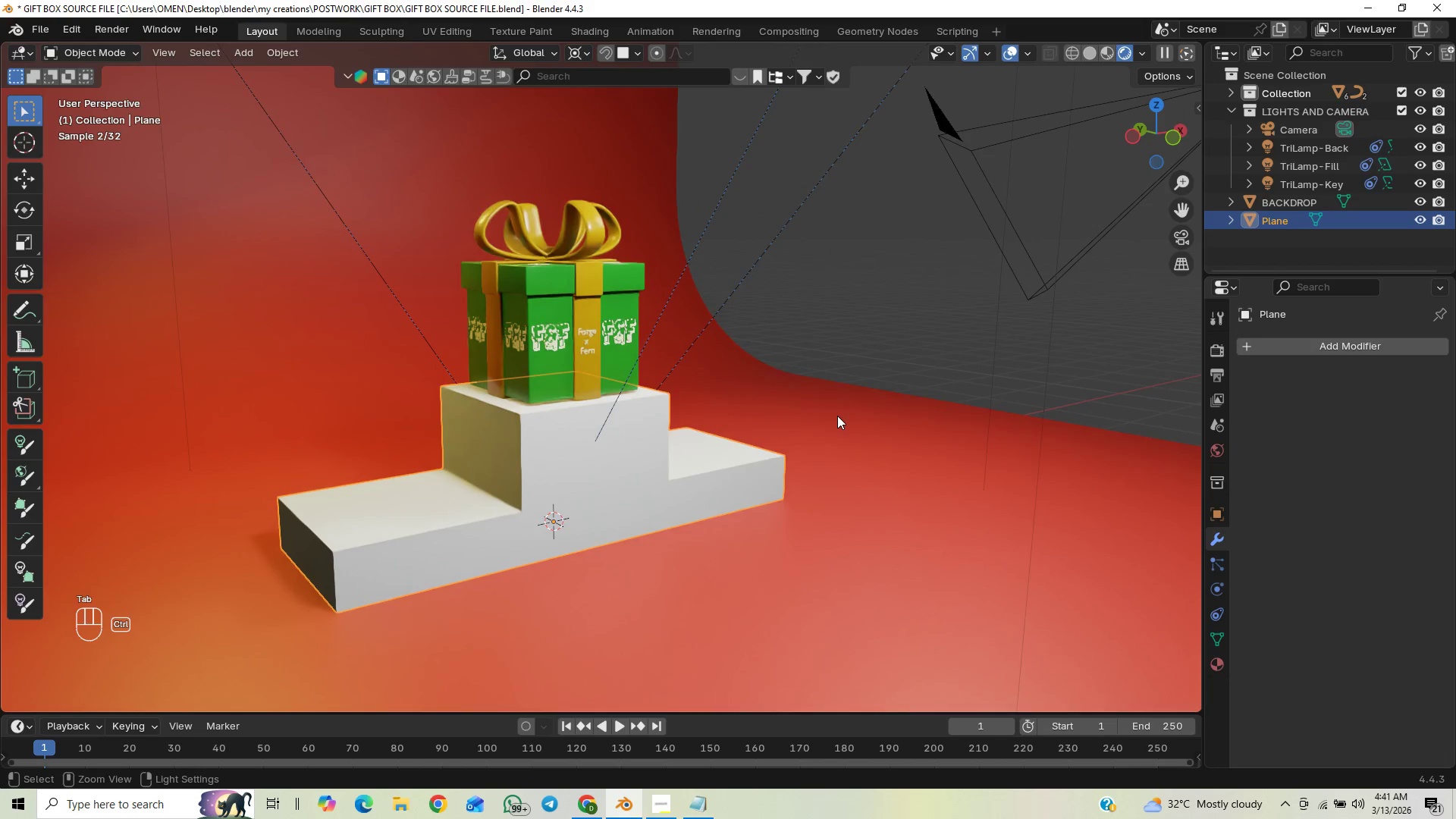 
key(Tab)
 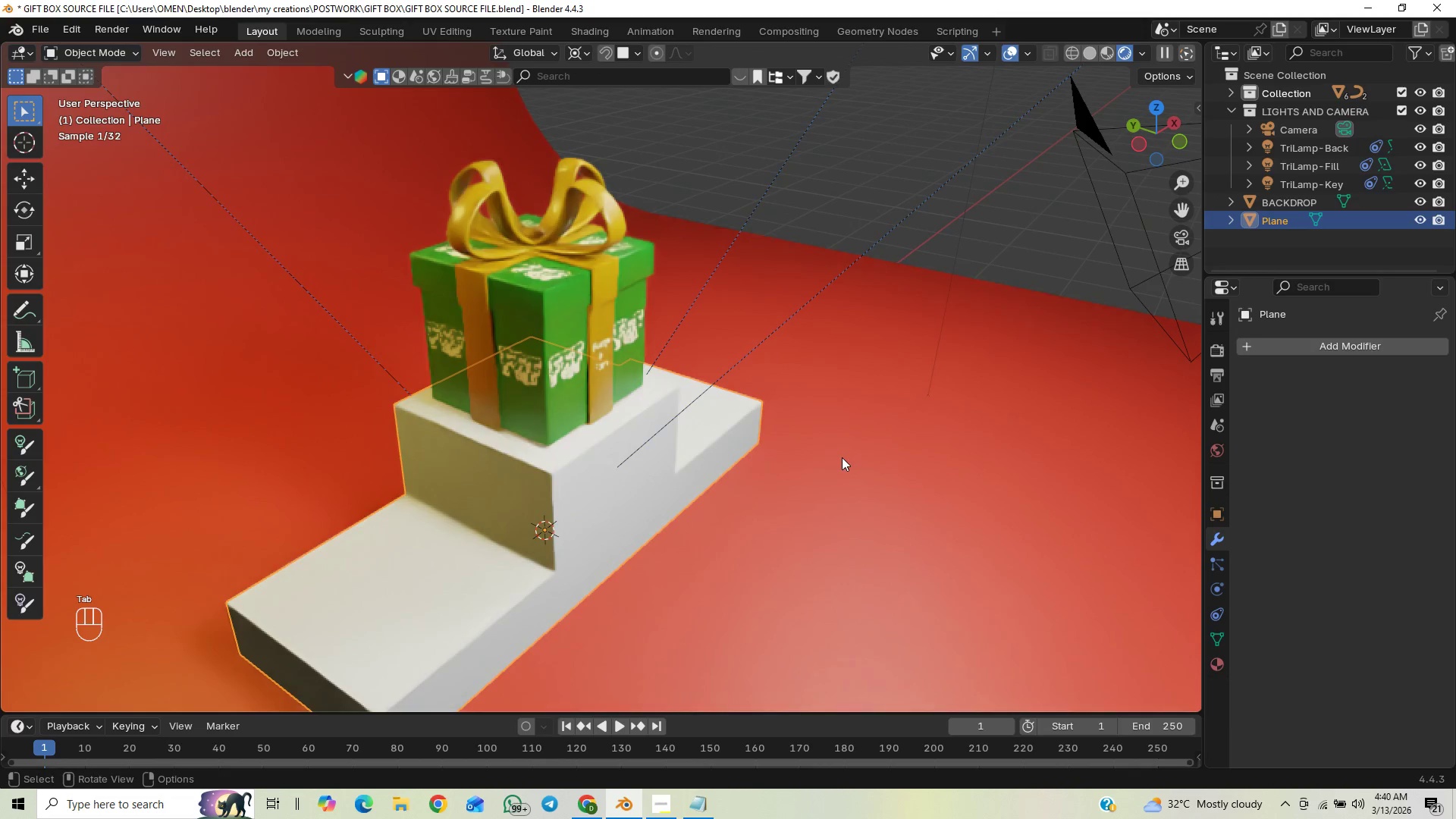 
scroll: coordinate [841, 455], scroll_direction: down, amount: 1.0
 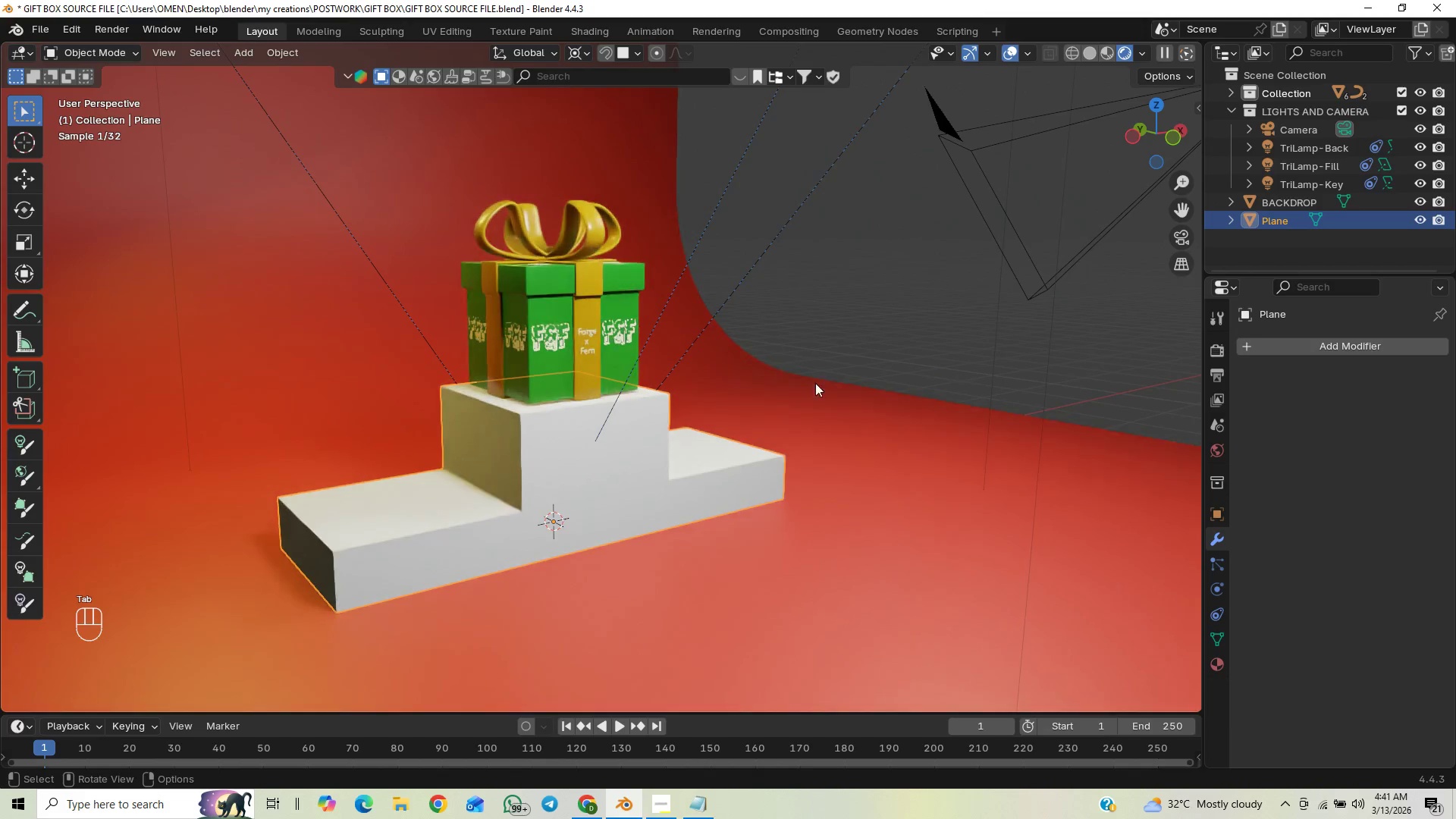 
key(Control+S)
 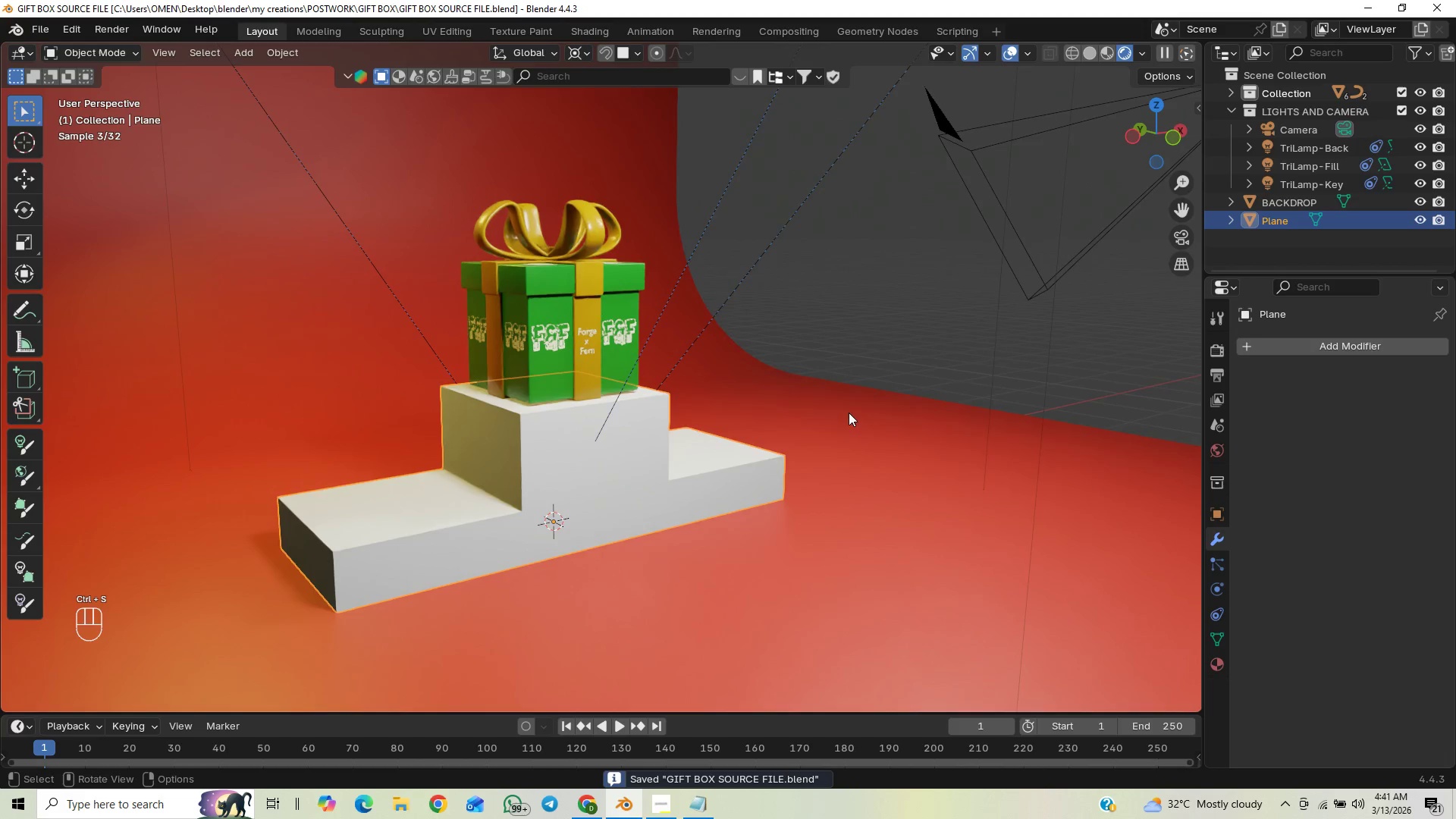 
scroll: coordinate [857, 413], scroll_direction: down, amount: 1.0
 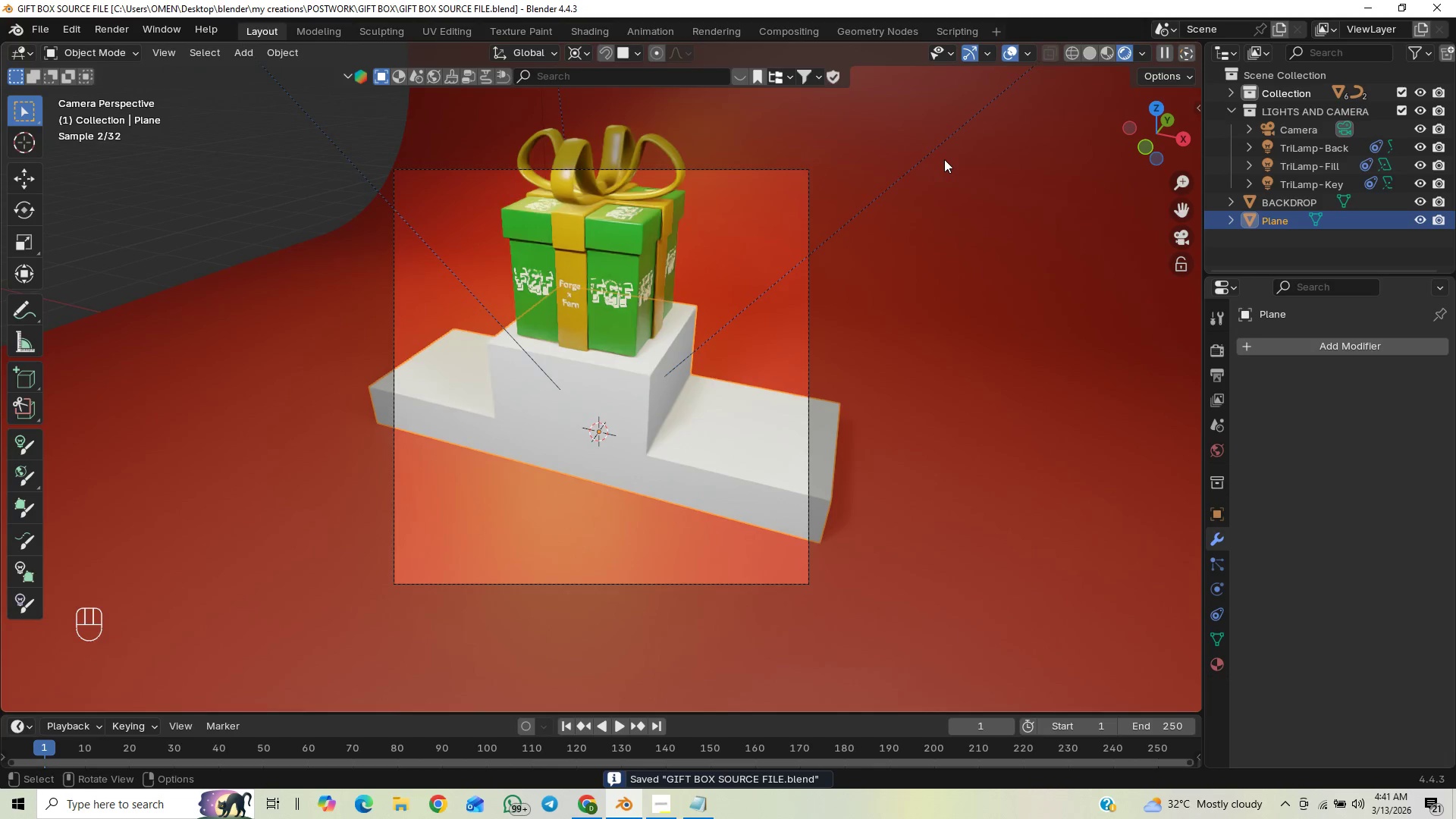 
mouse_move([1185, 209])
 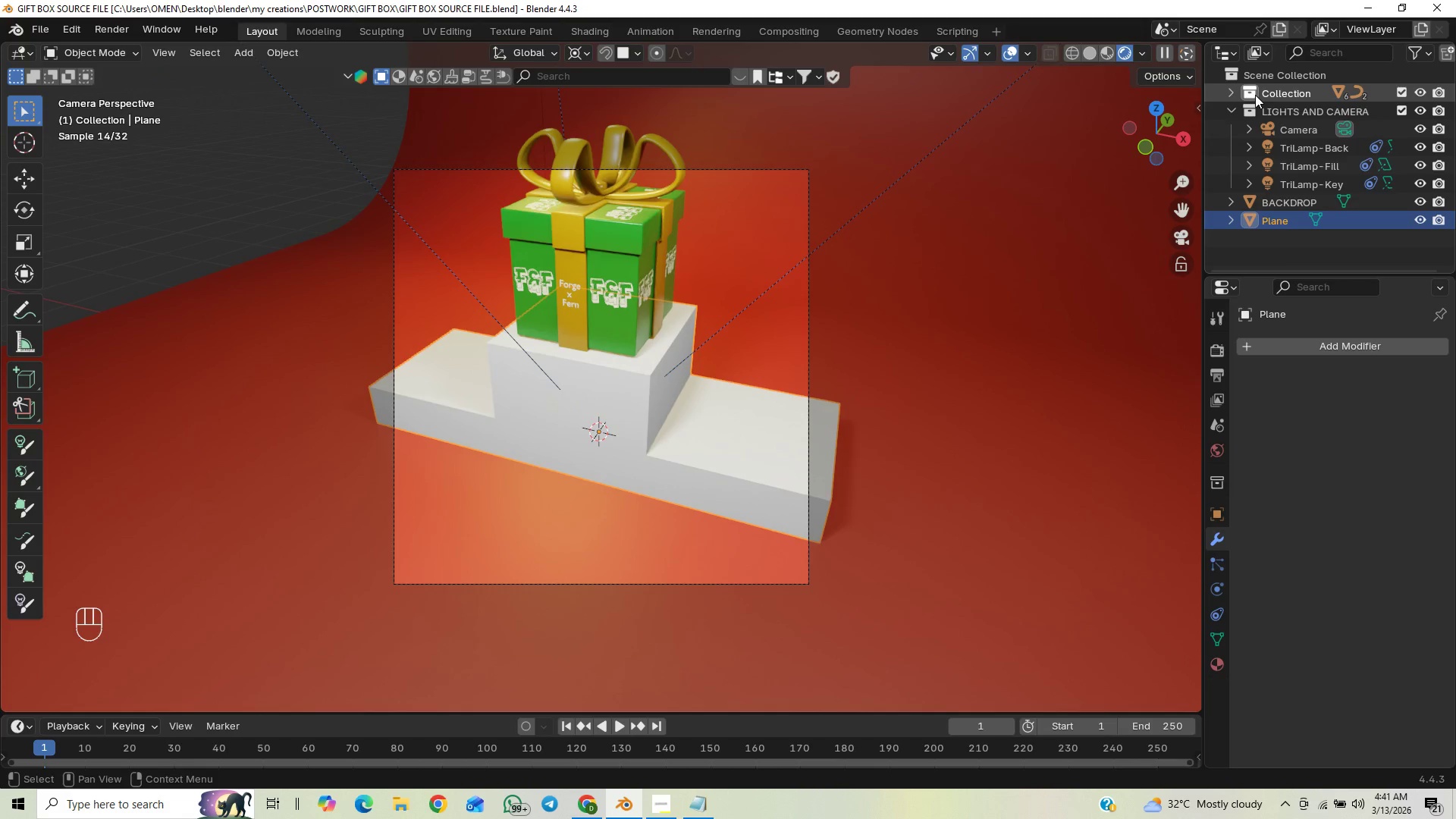 
left_click([1255, 95])
 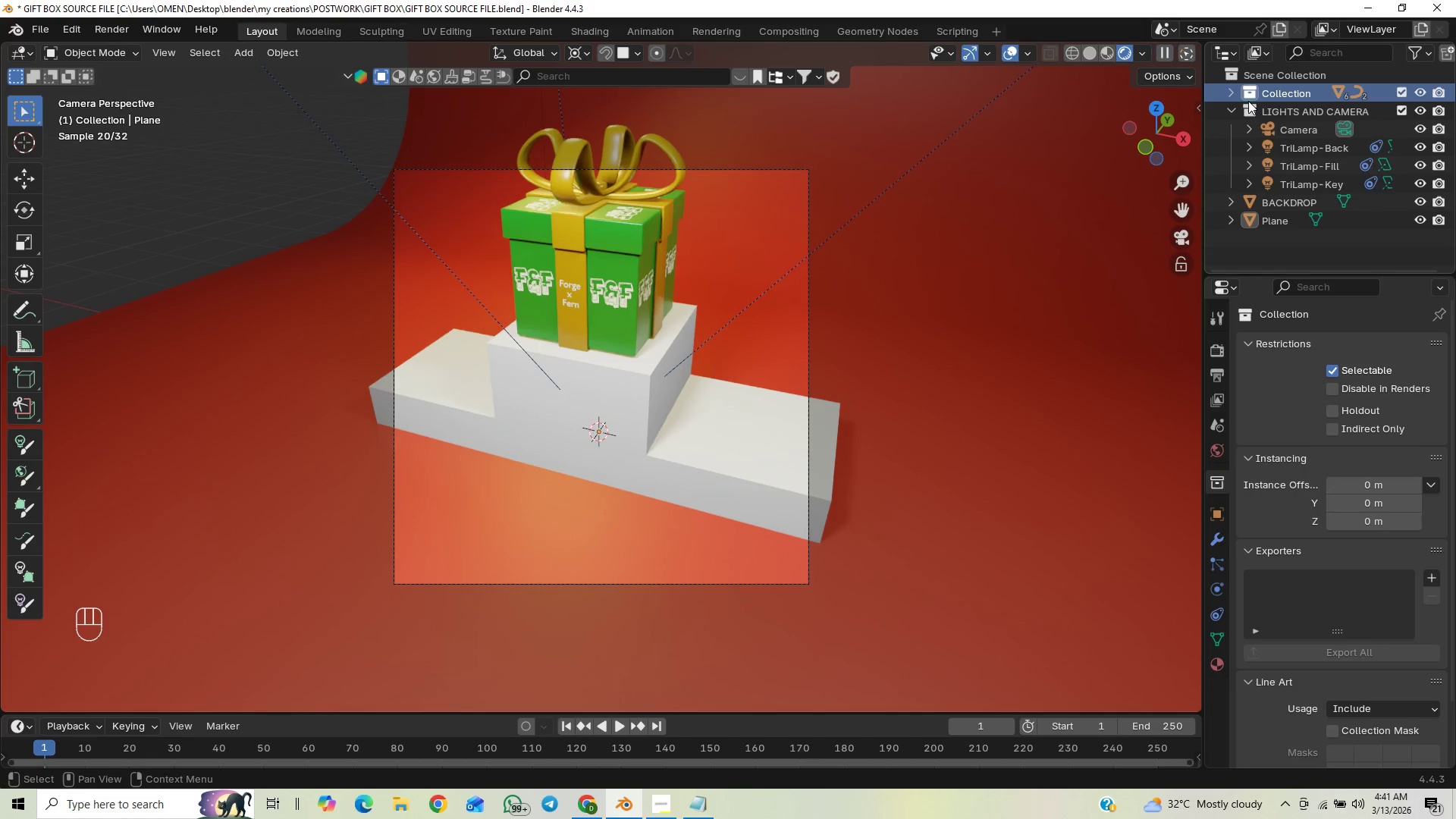 
double_click([1252, 91])
 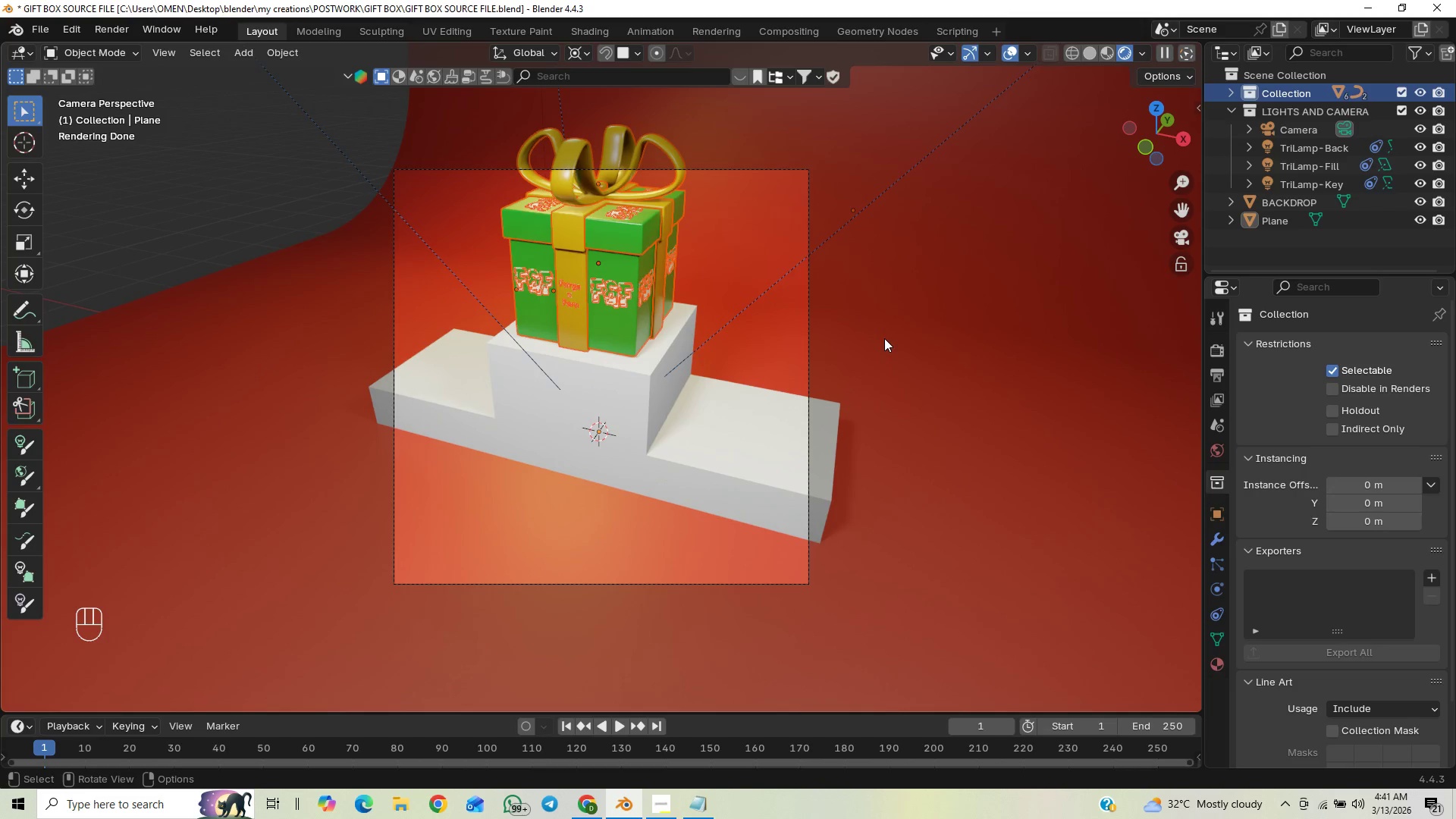 
key(G)
 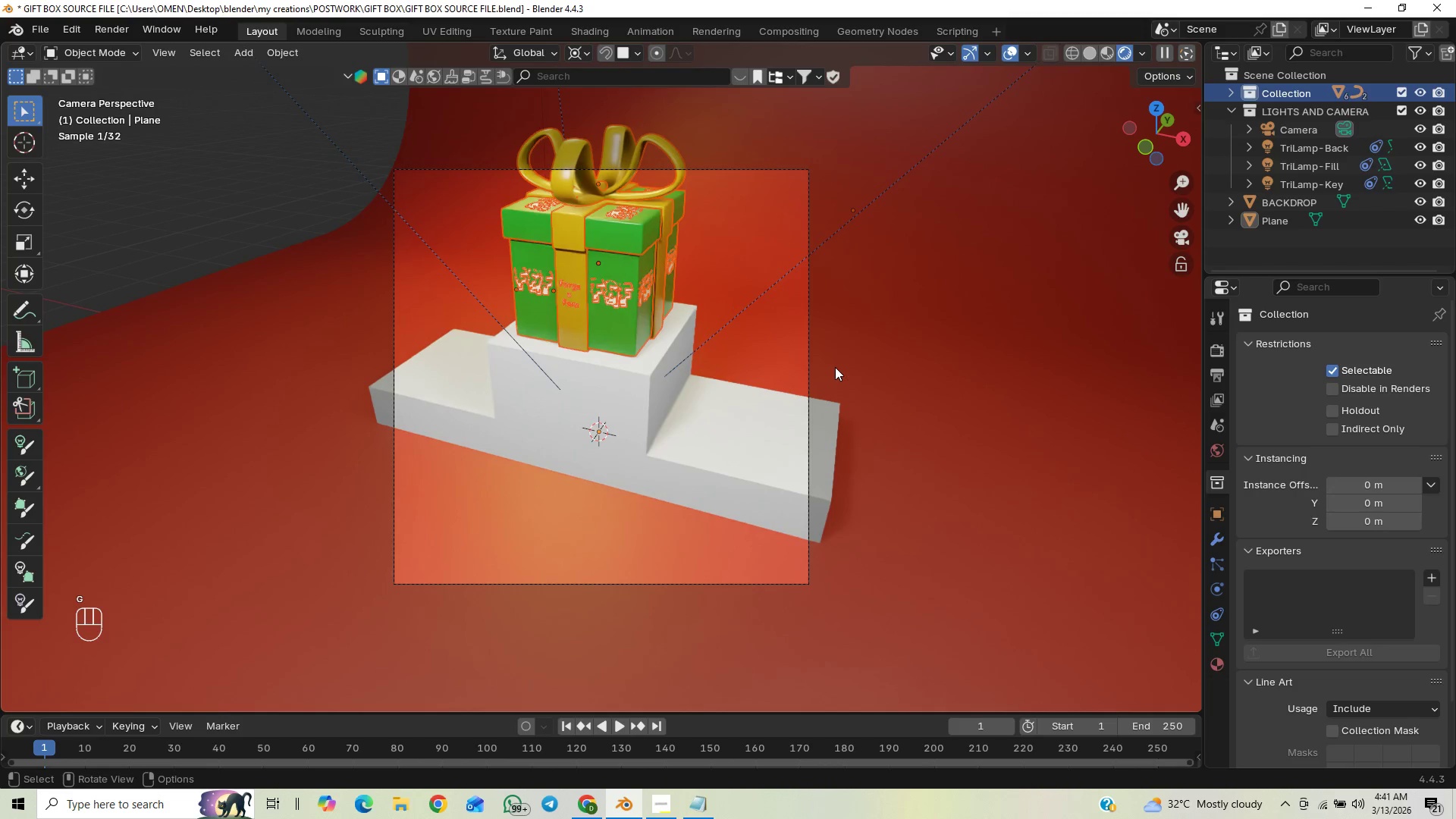 
hold_key(key=ShiftLeft, duration=1.5)
 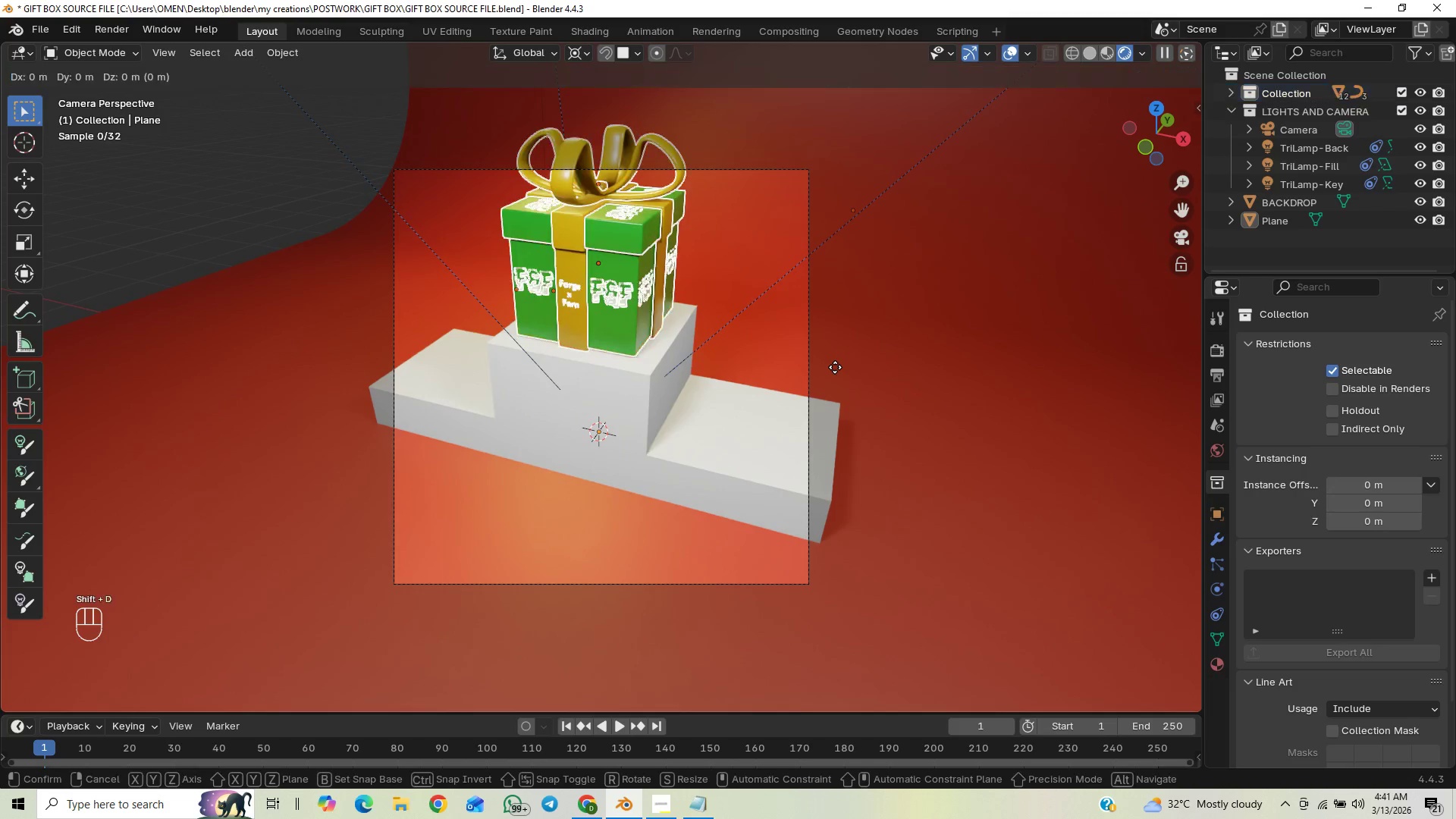 
key(Shift+D)
 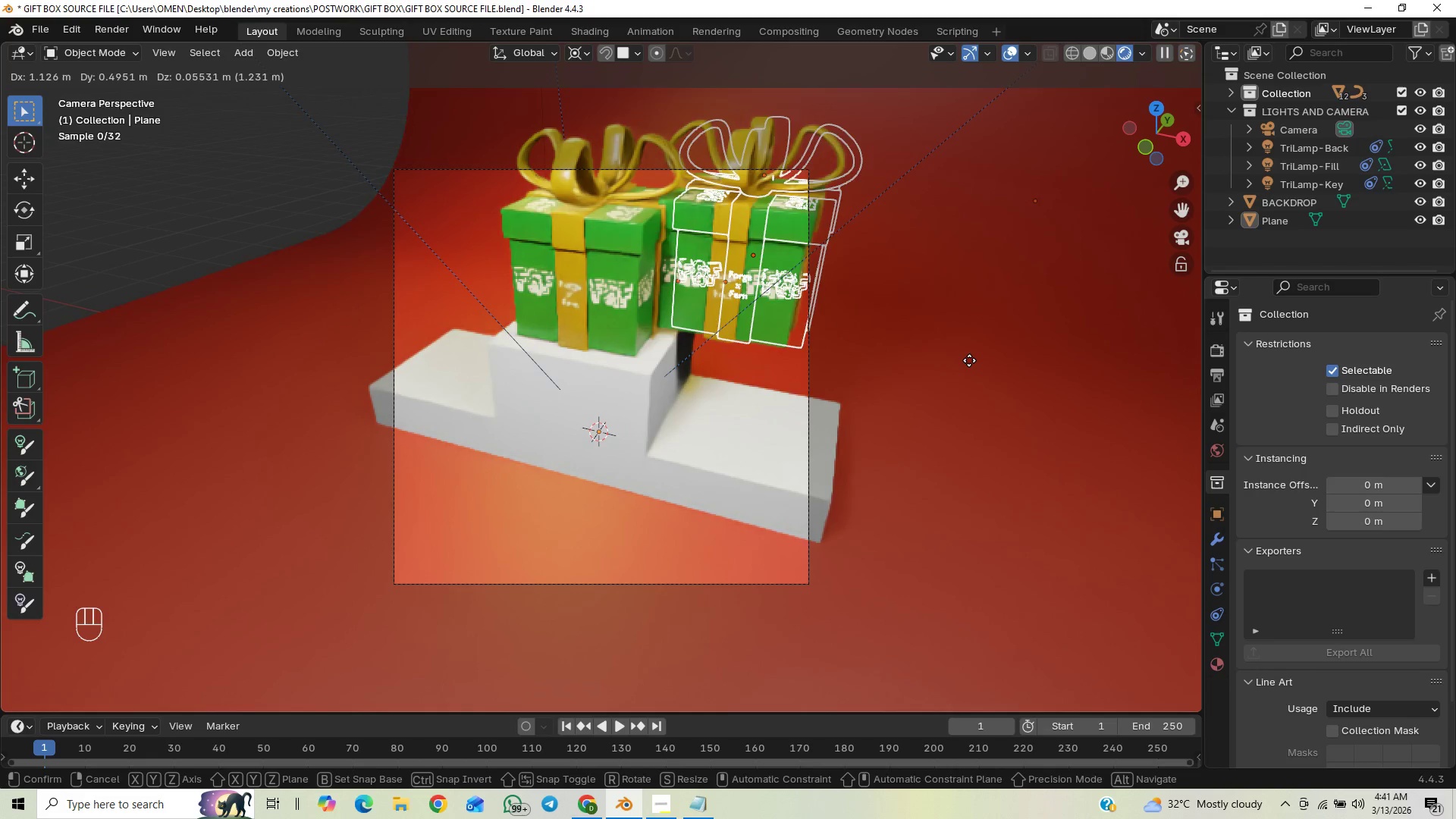 
wait(6.62)
 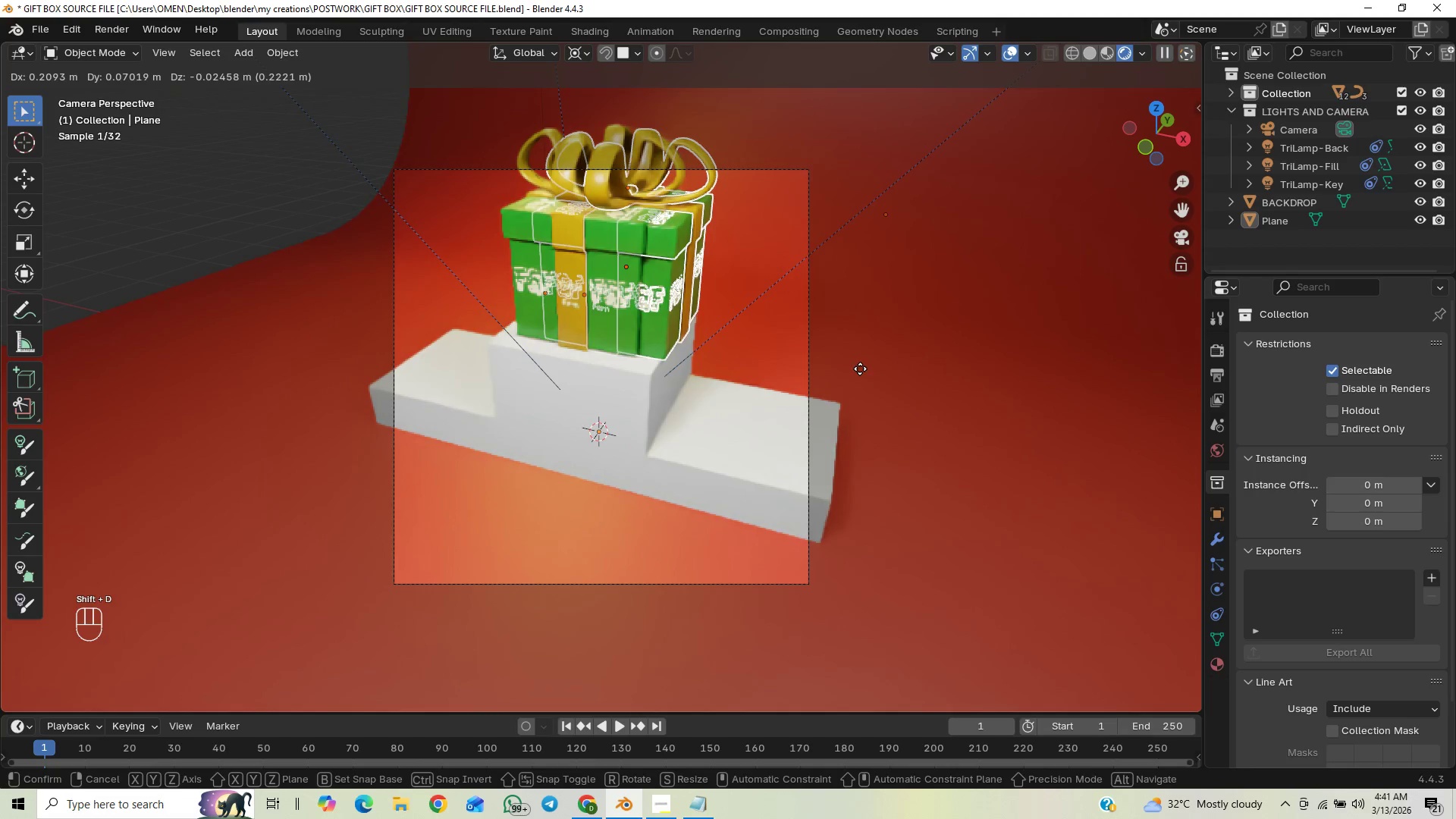 
type(GX)
 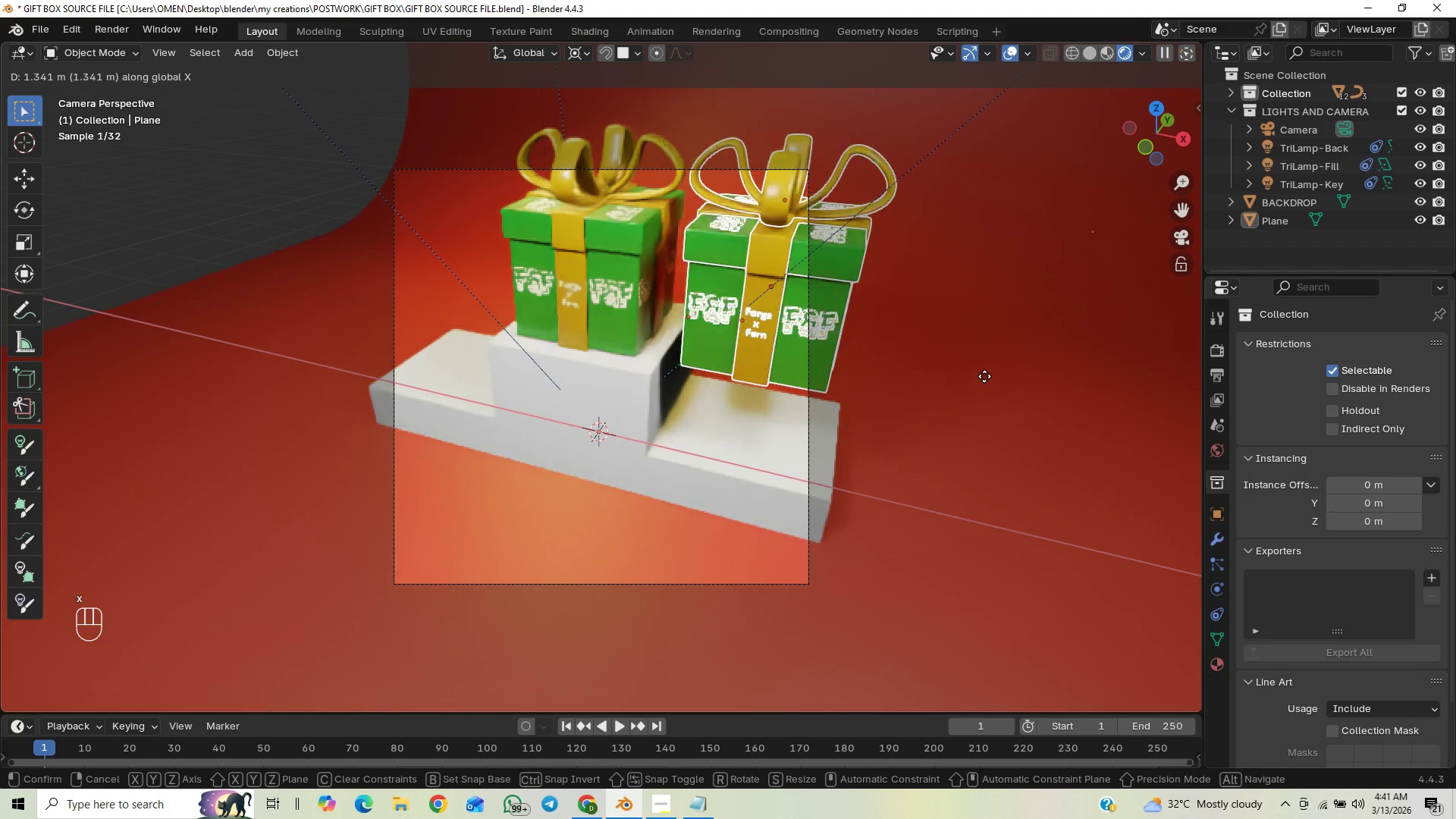 
left_click([984, 376])
 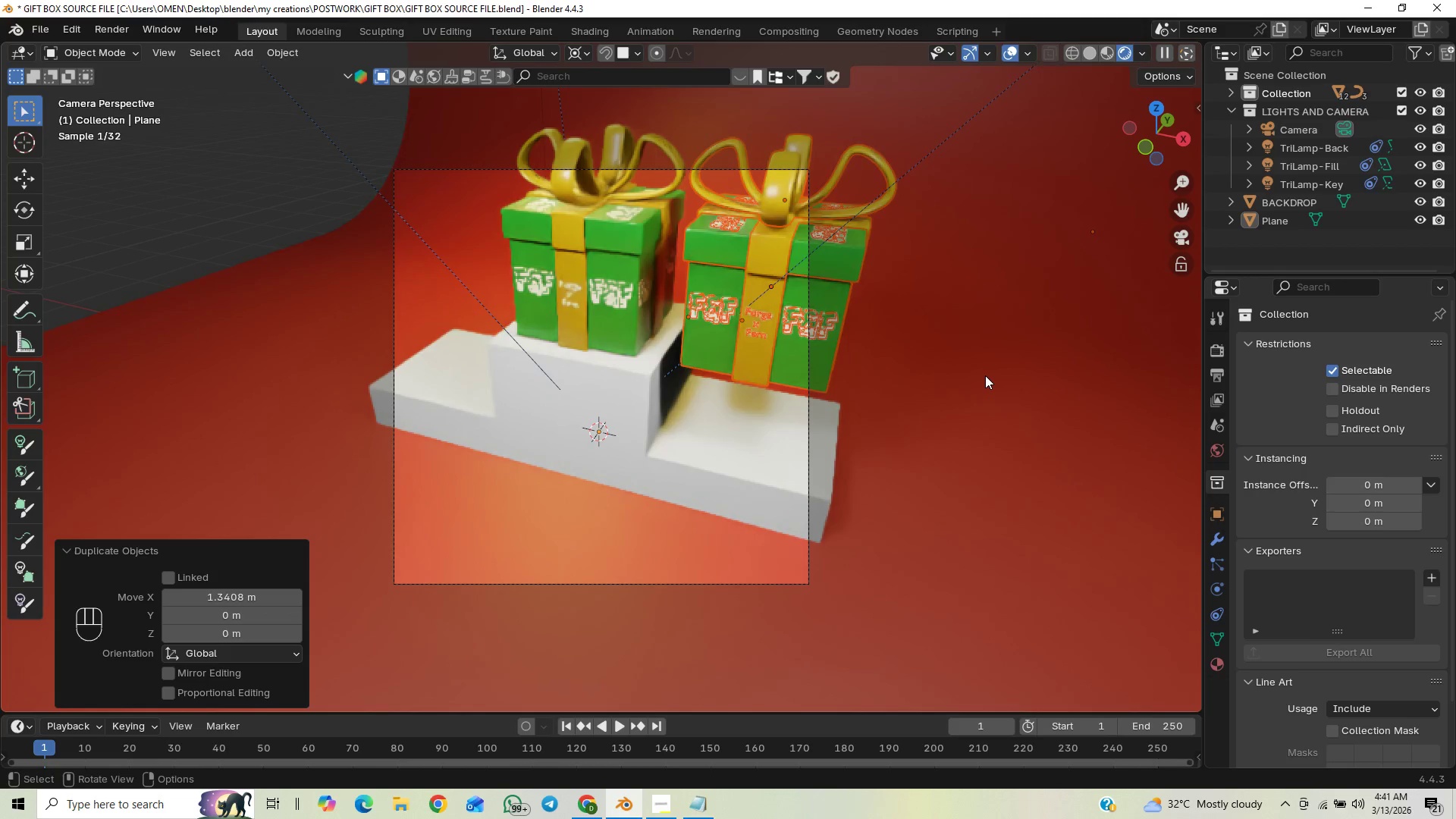 
key(End)
 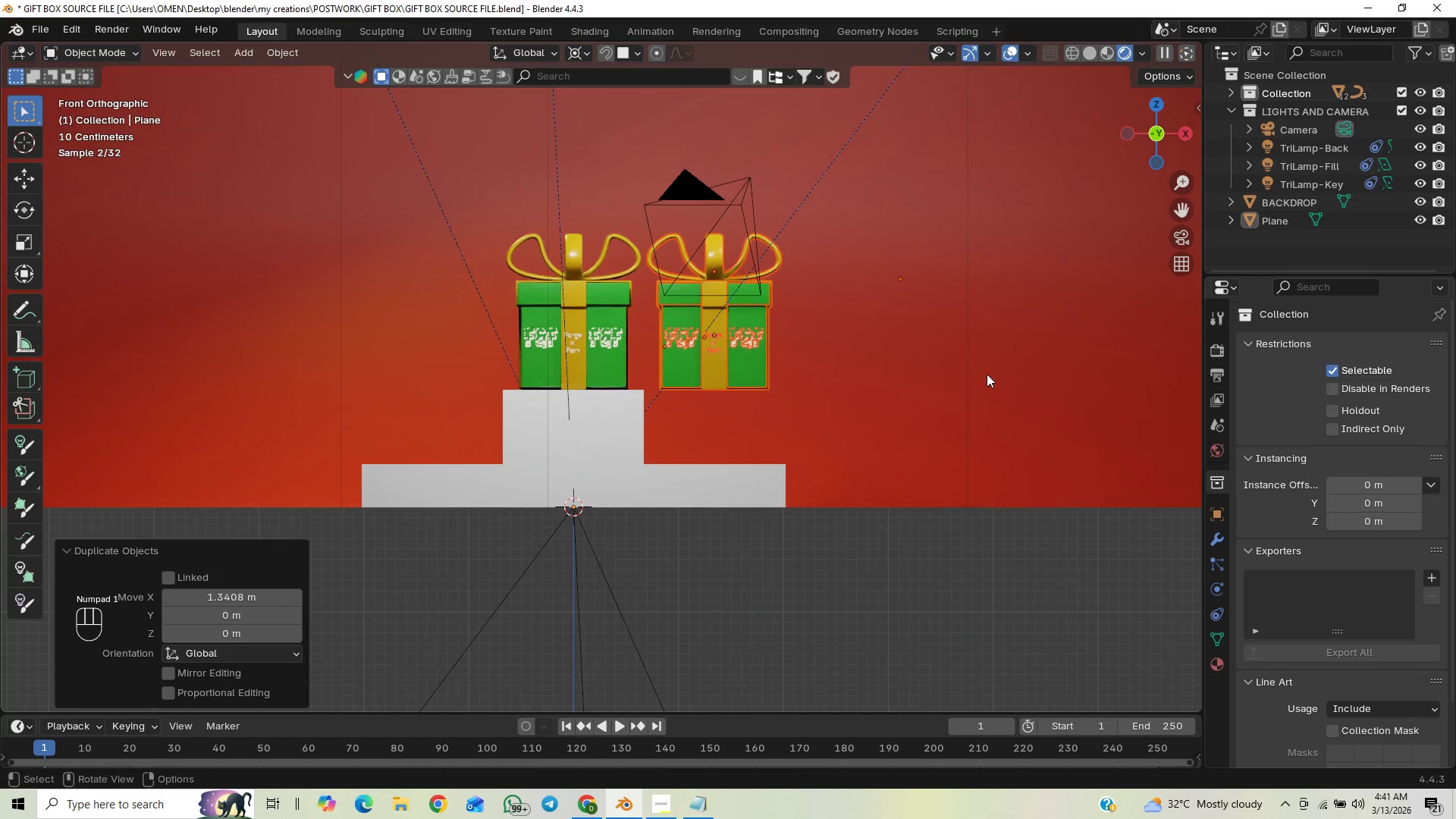 
key(G)
 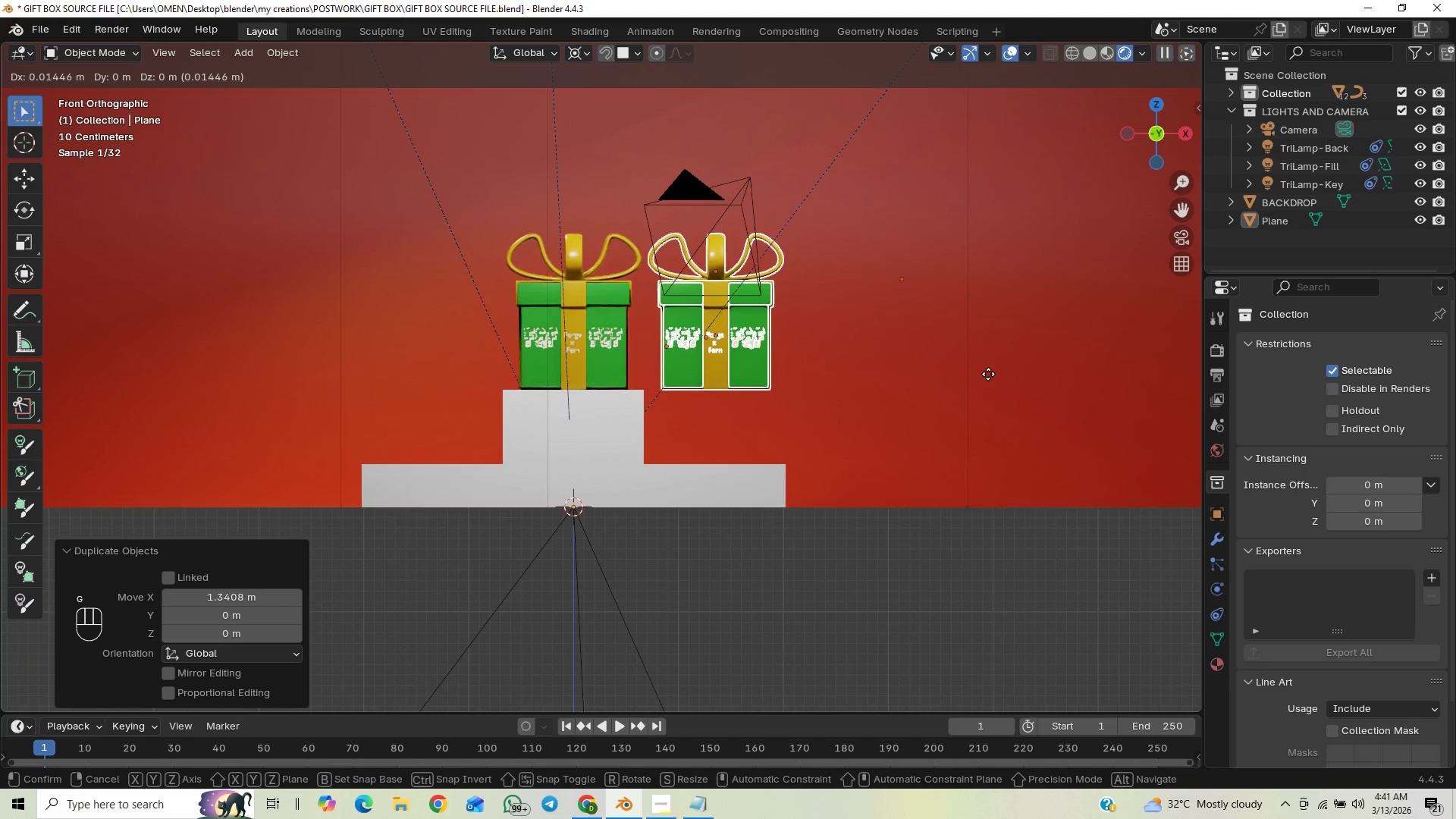 
right_click([988, 374])
 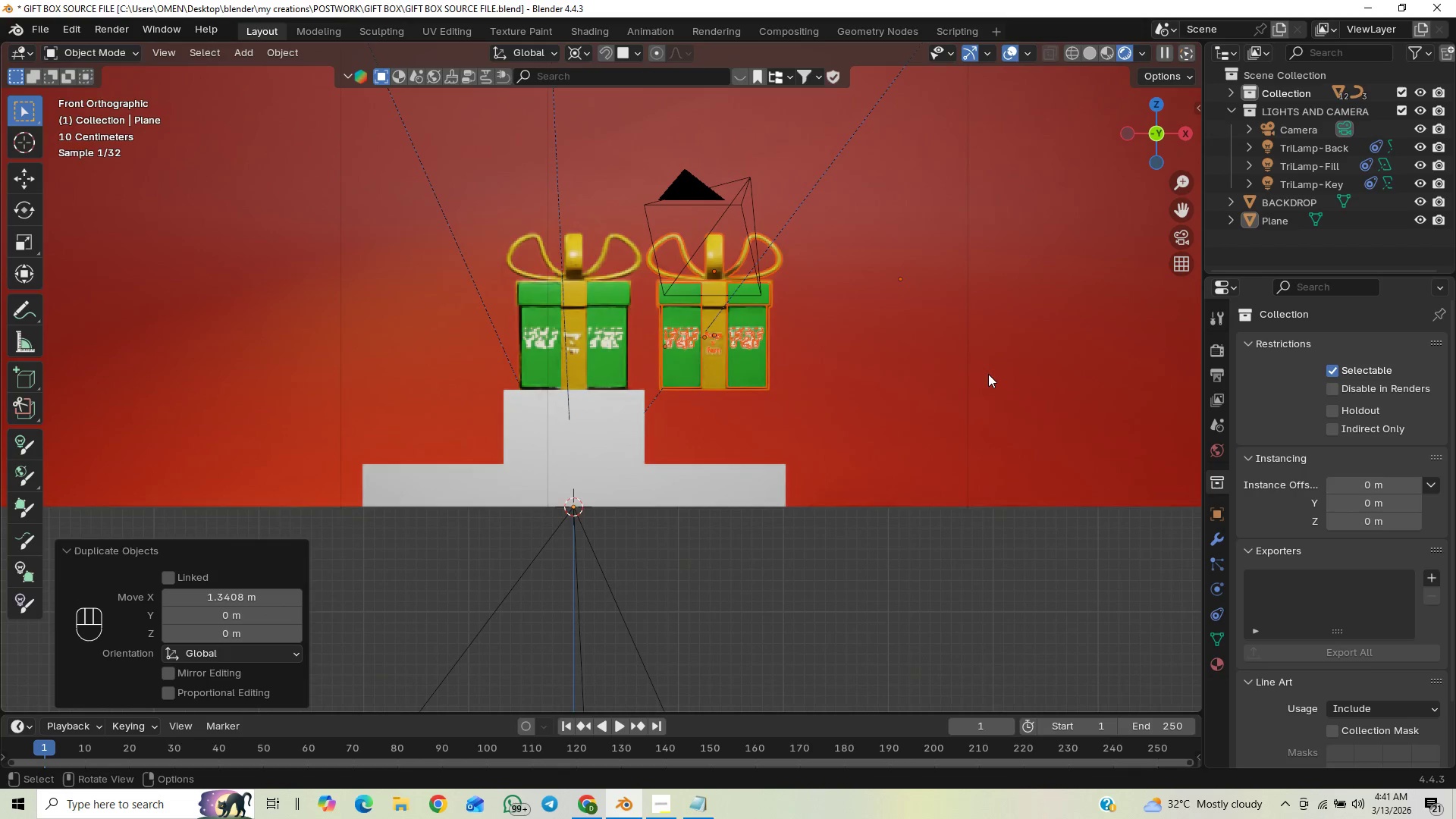 
key(Control+Z)
 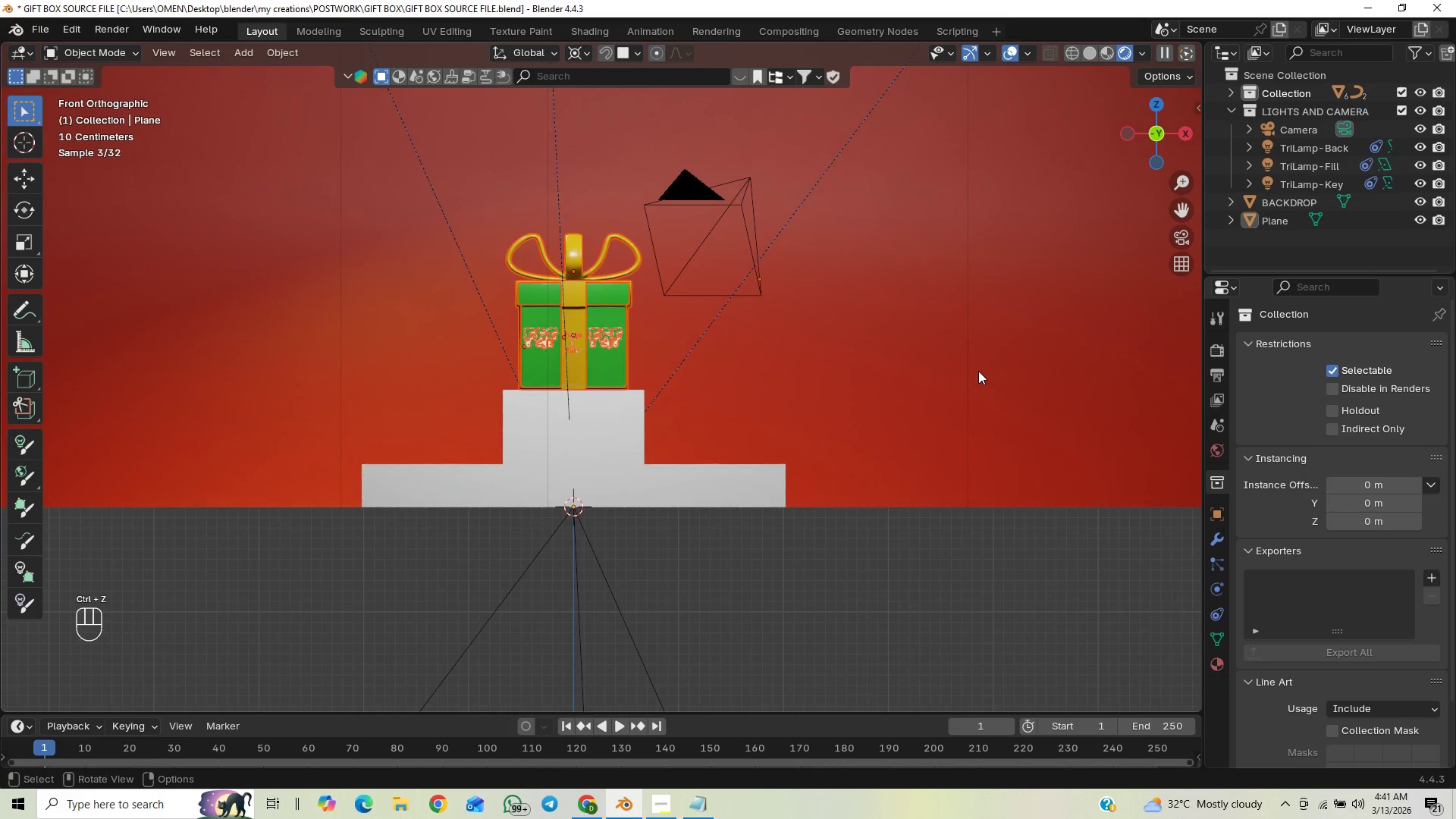 
key(S)
 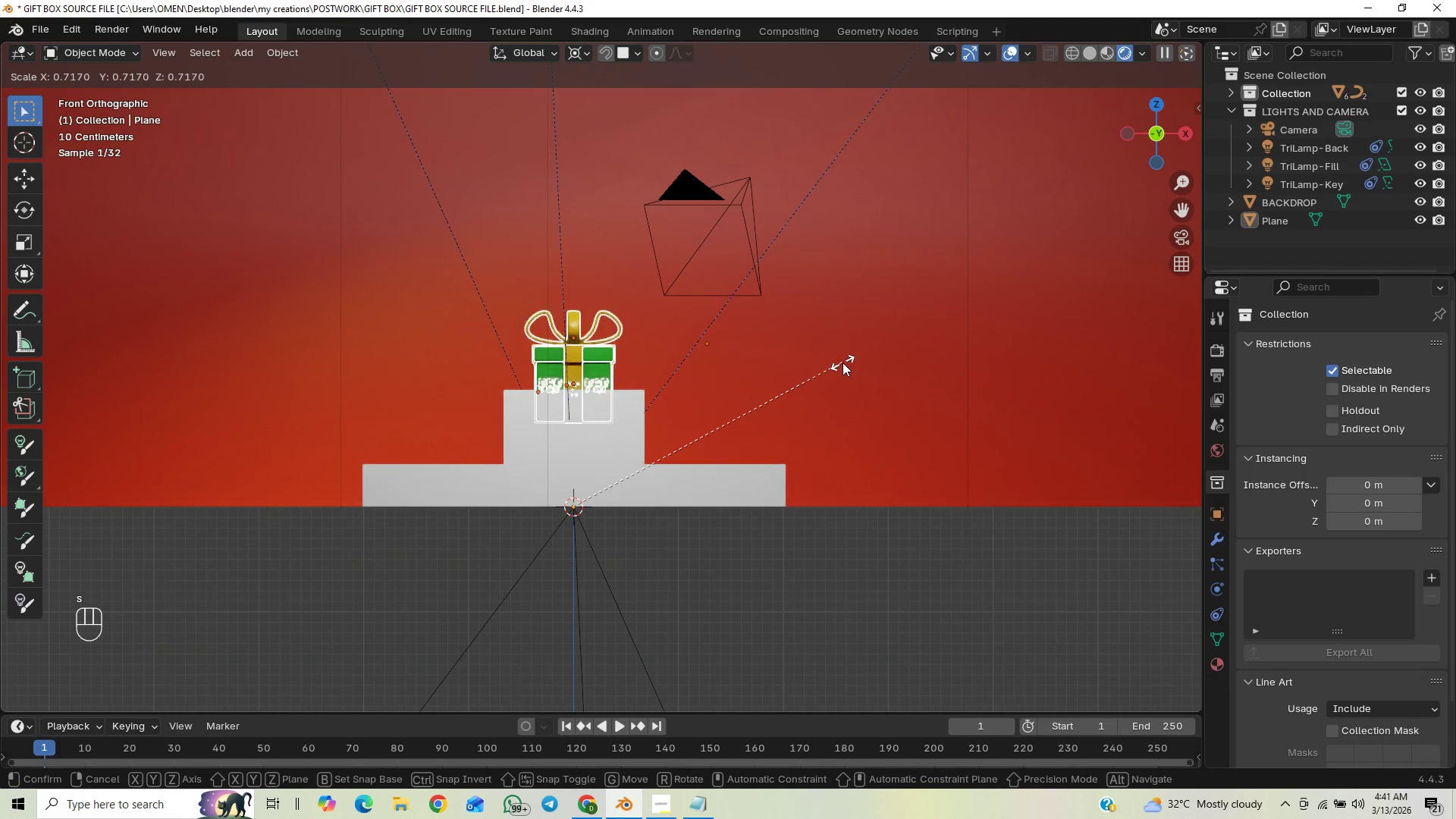 
right_click([843, 362])
 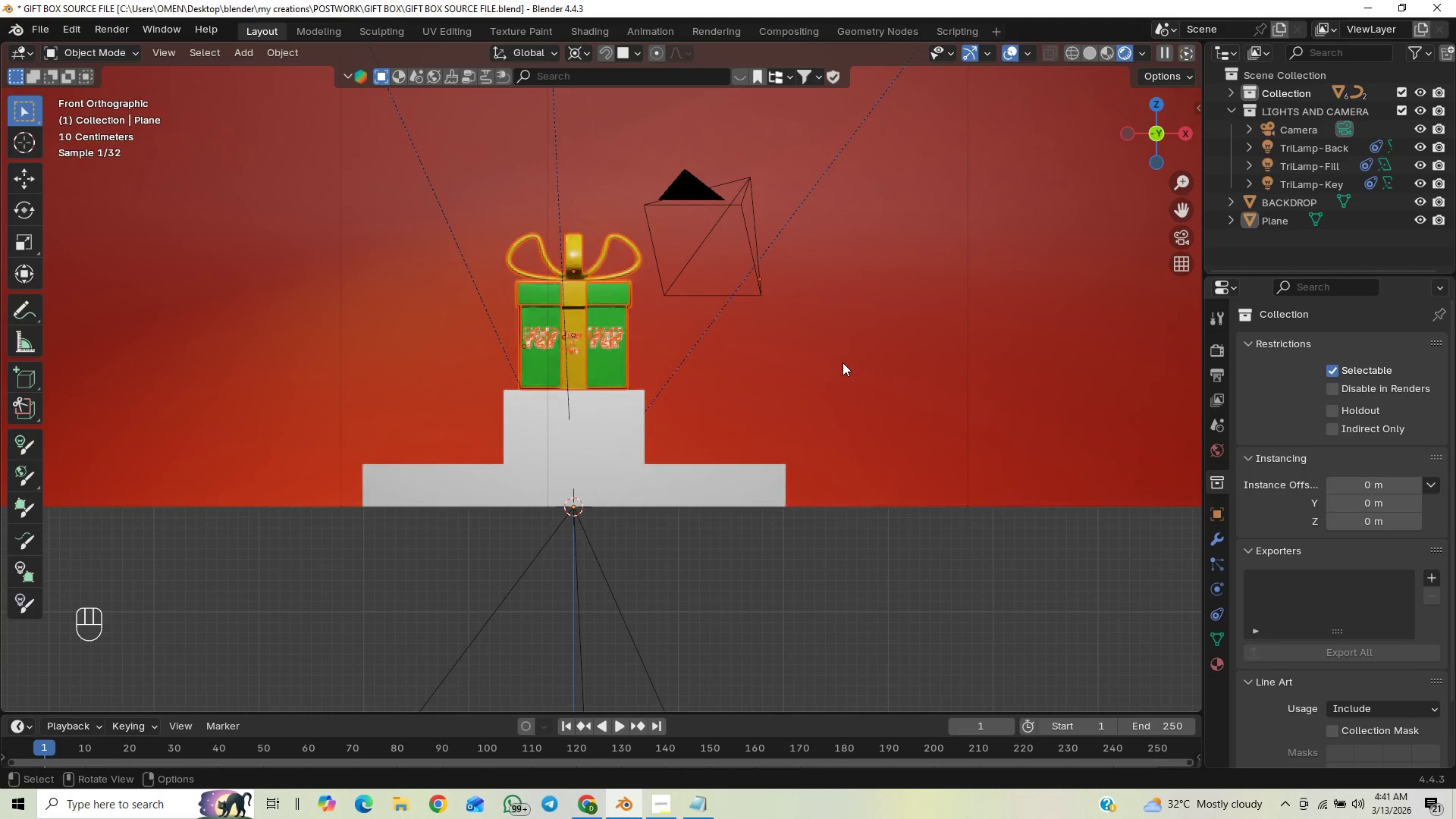 
key(Control+Z)
 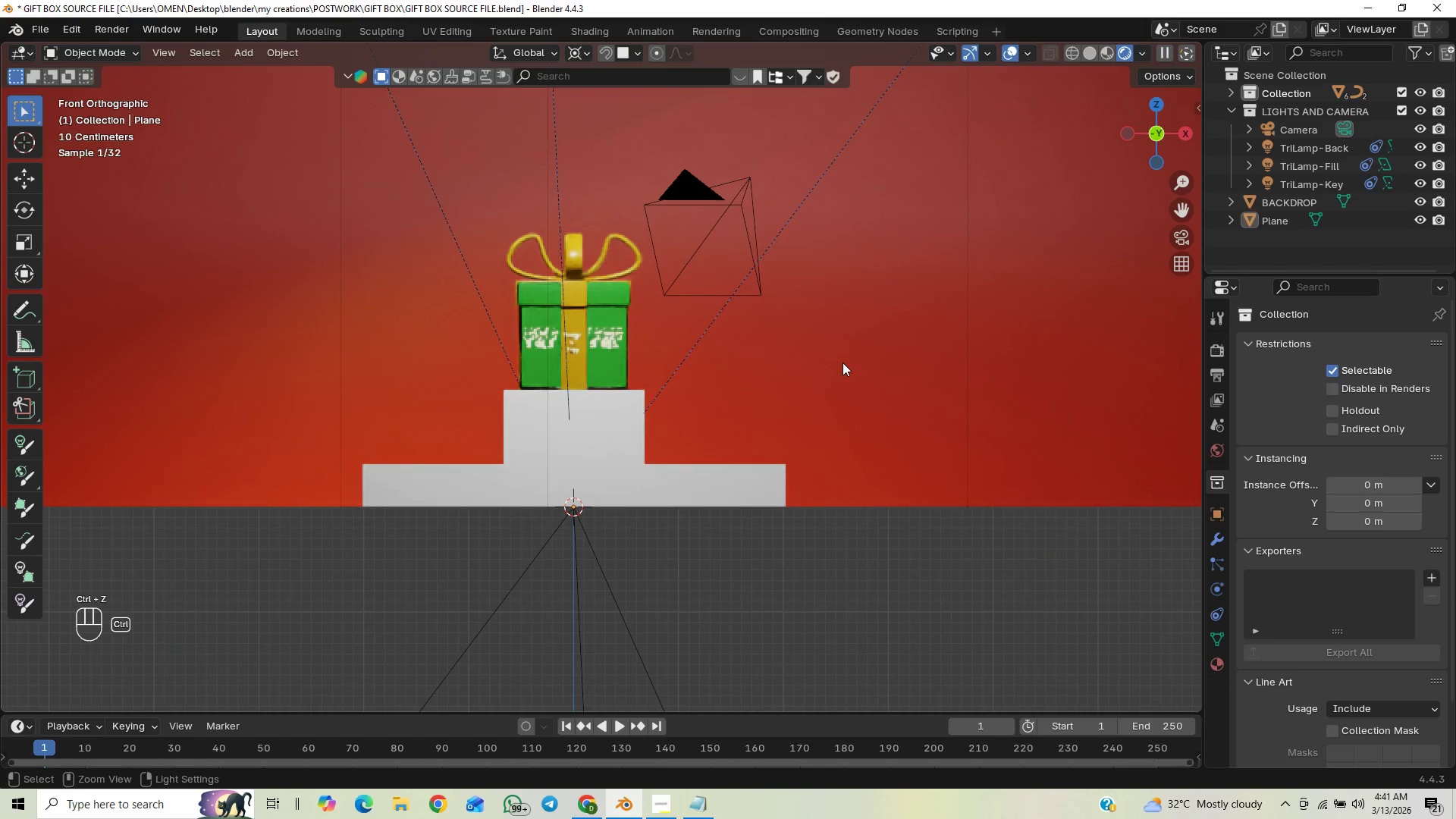 
key(Control+Z)
 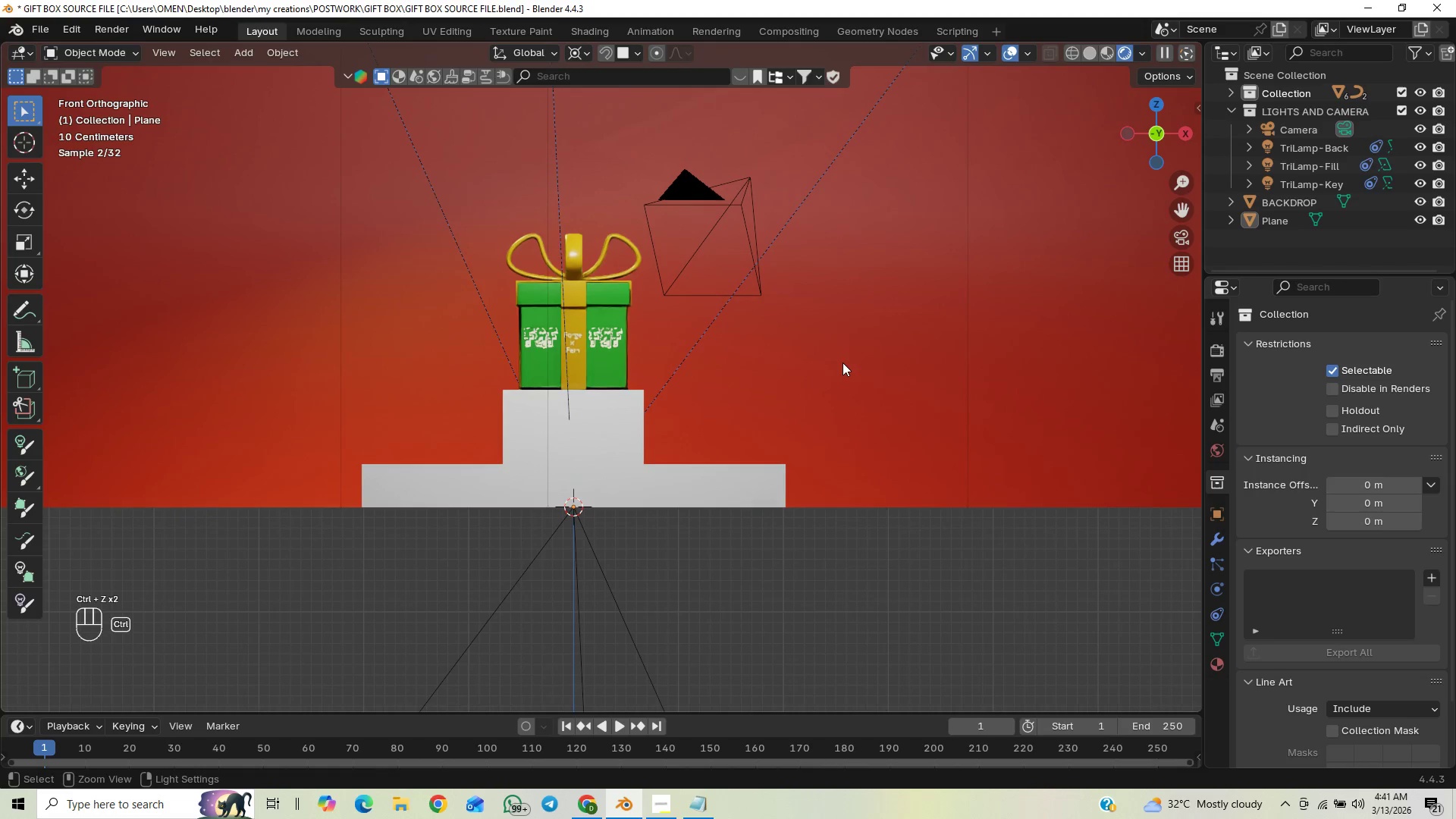 
scroll: coordinate [828, 347], scroll_direction: down, amount: 1.0
 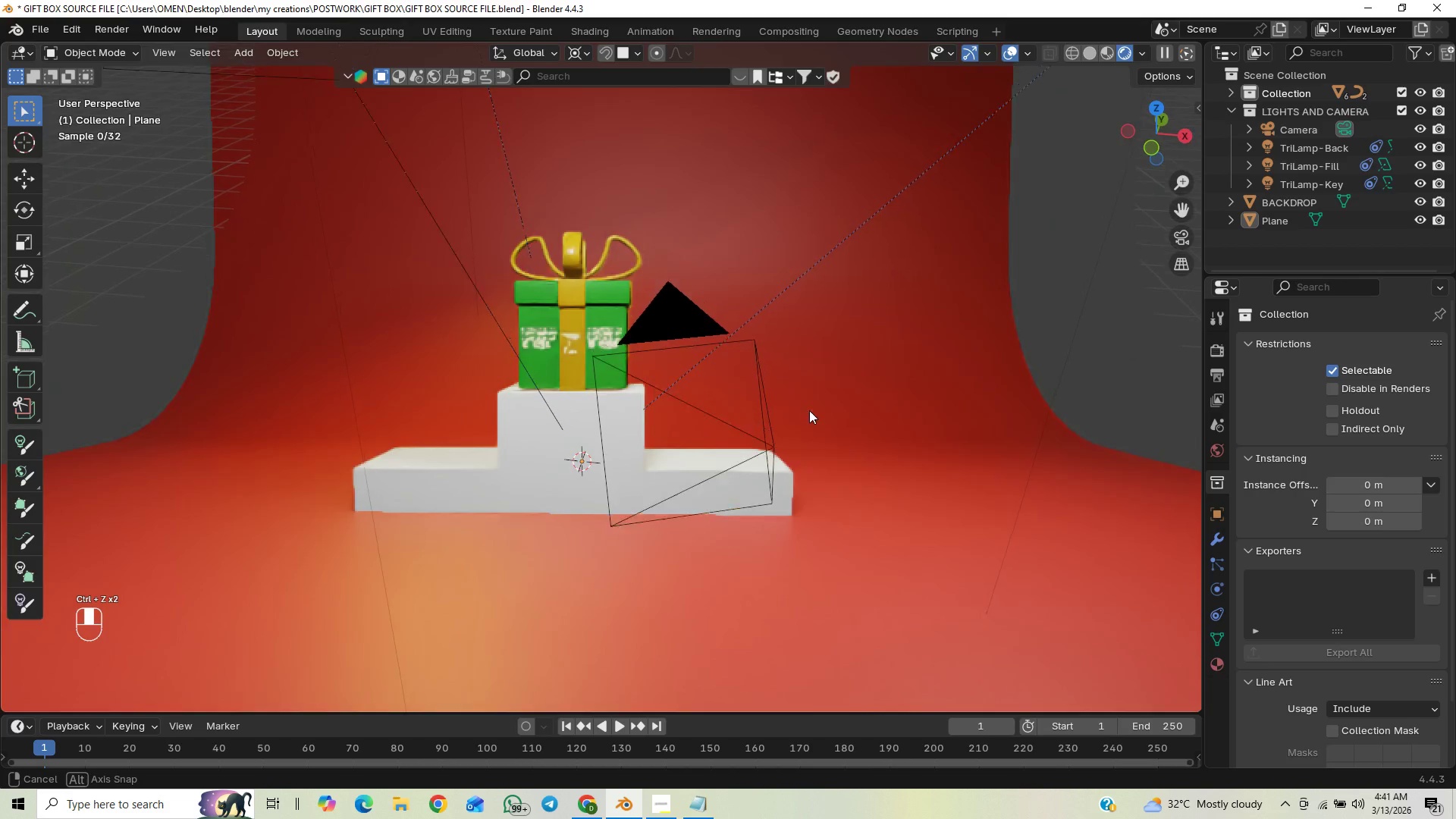 
scroll: coordinate [809, 411], scroll_direction: up, amount: 1.0
 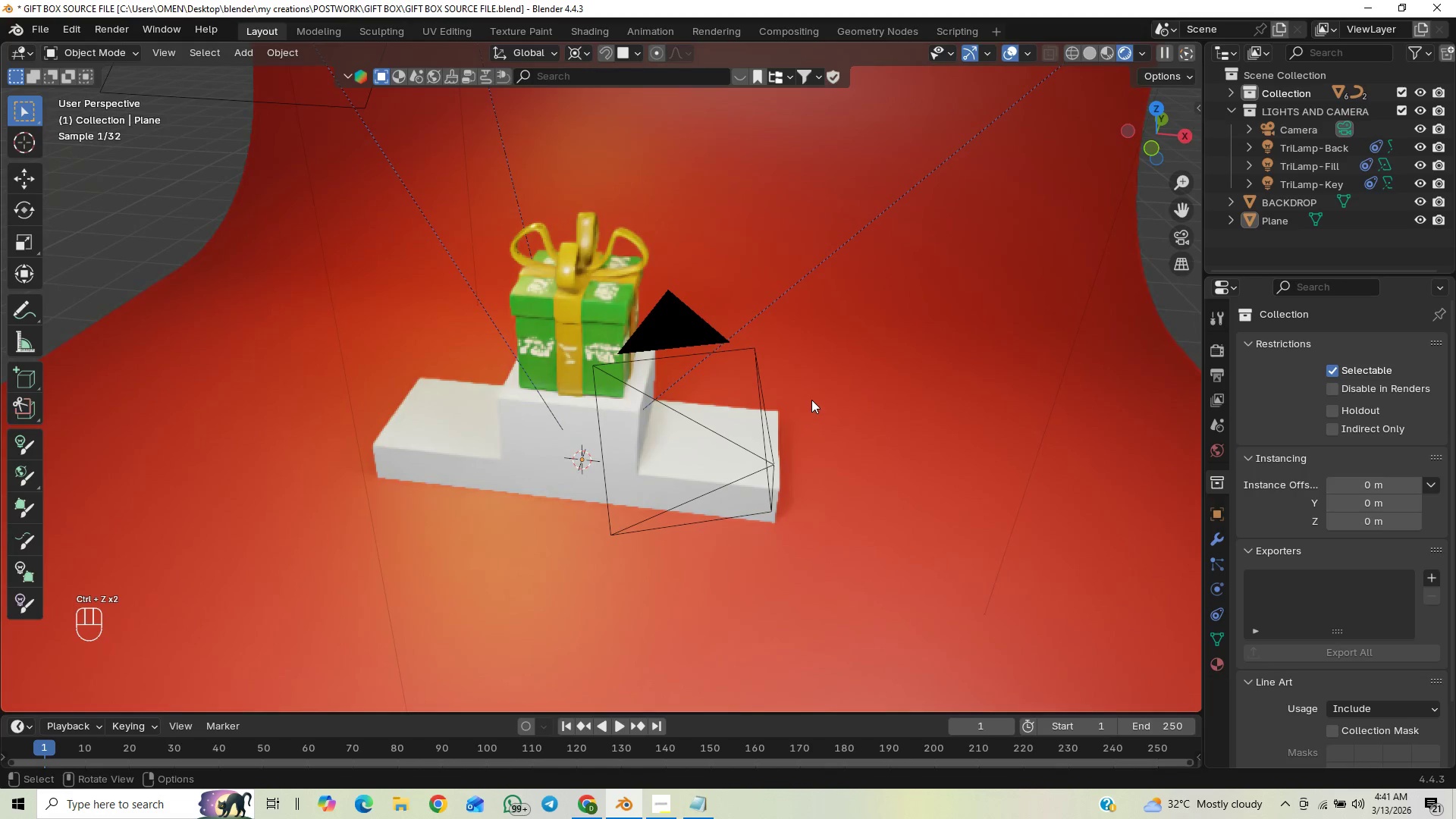 
key(Control+Z)
 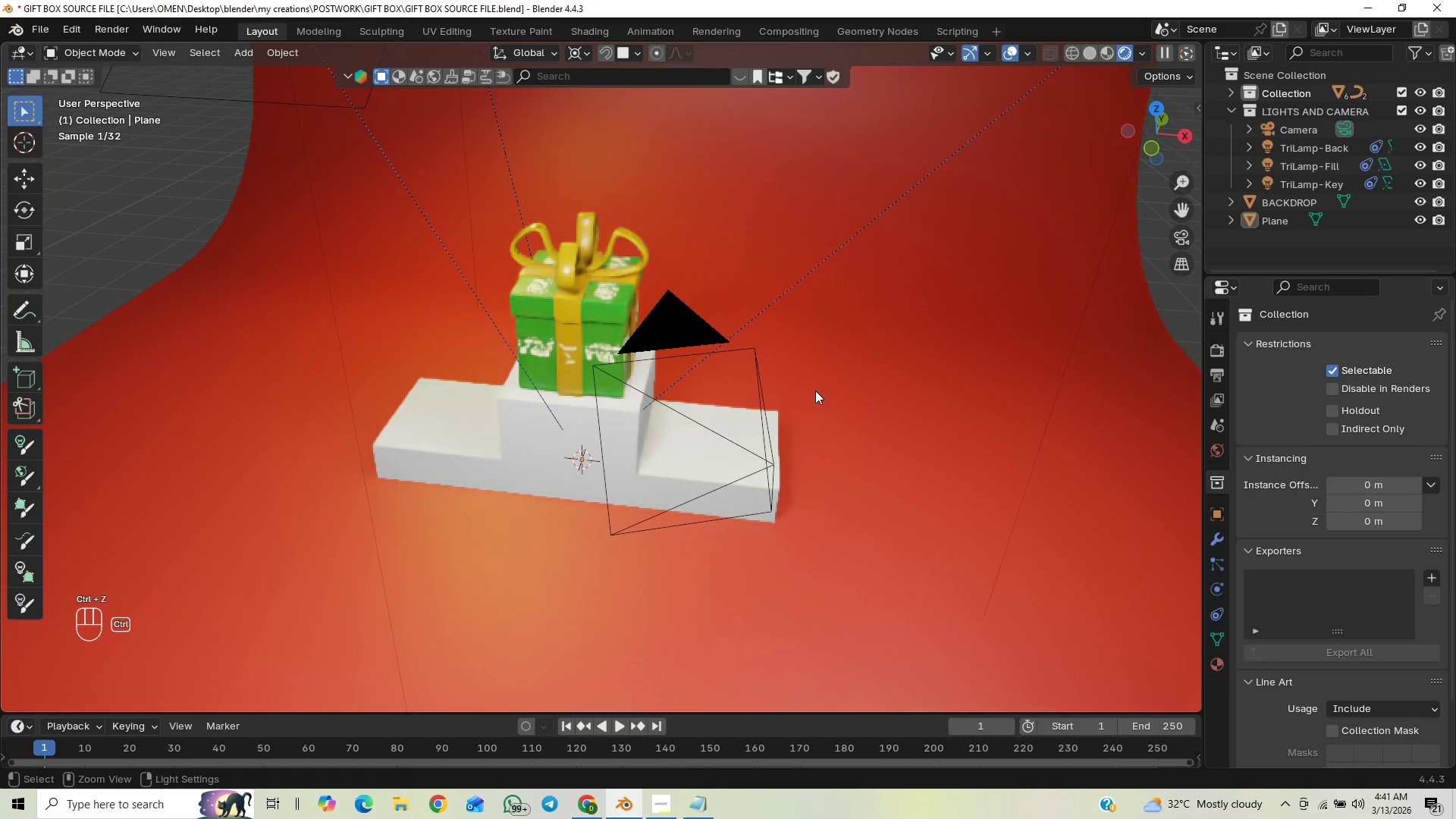 
key(Control+Z)
 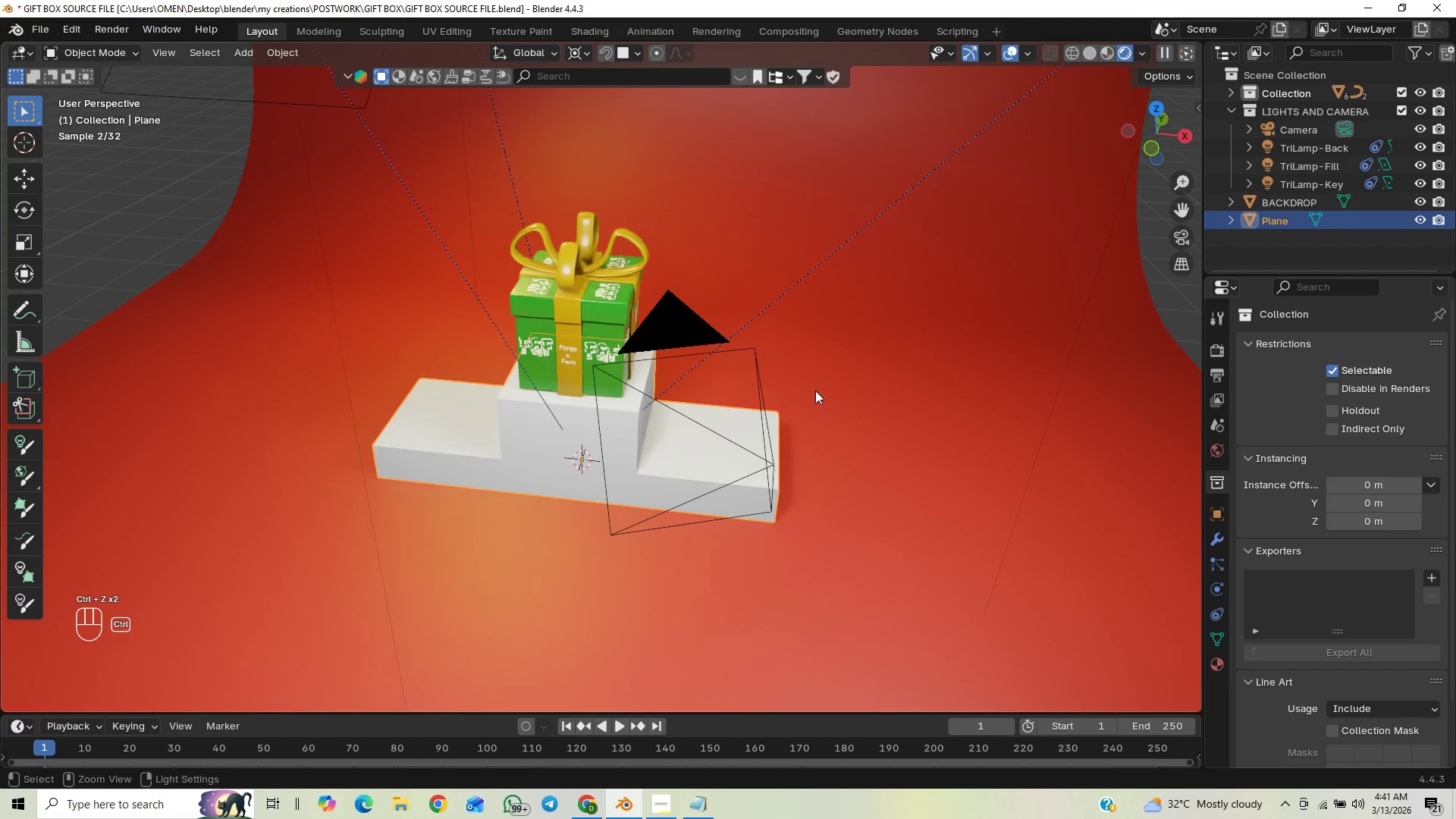 
key(Control+Z)
 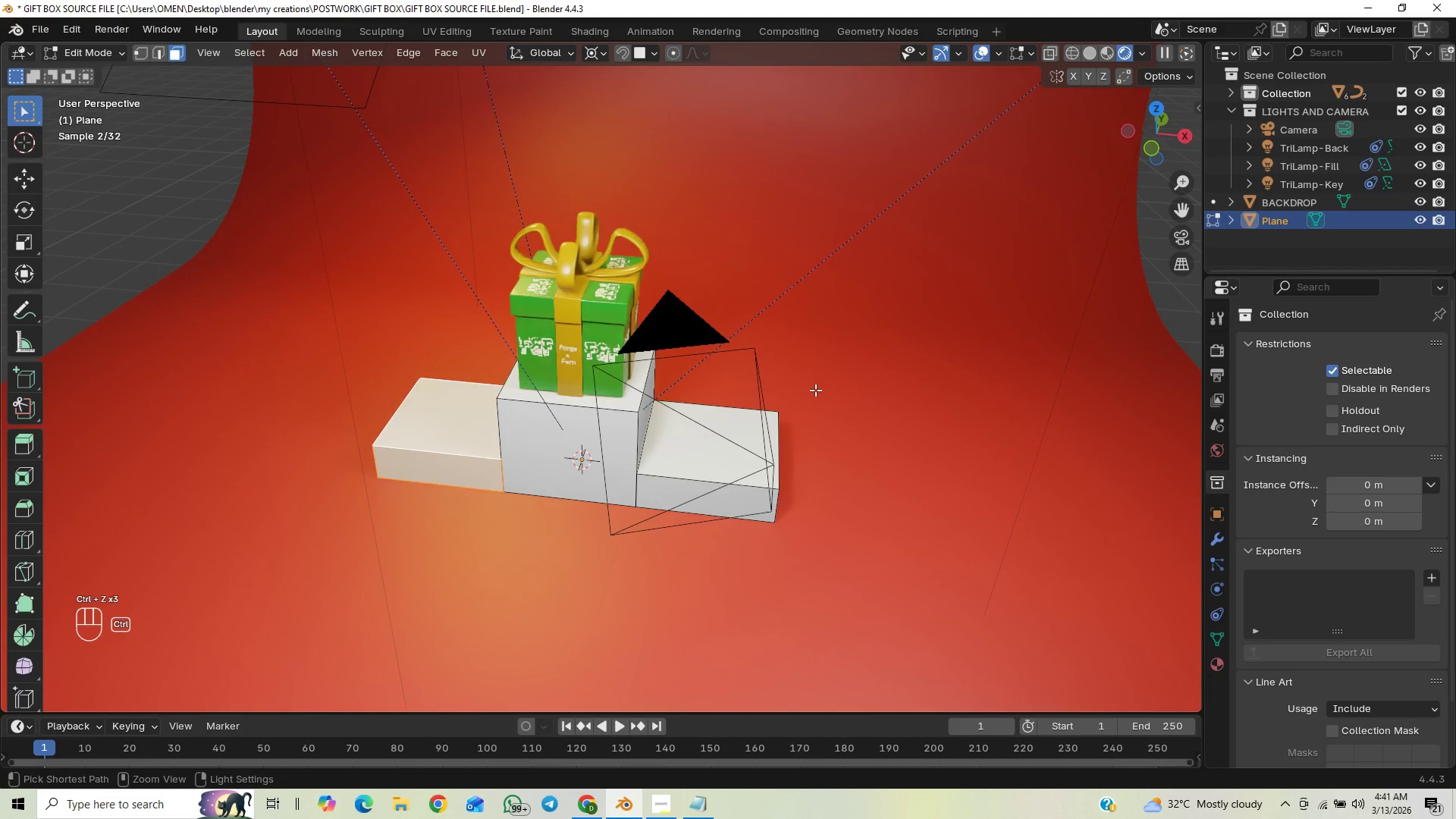 
key(Tab)
 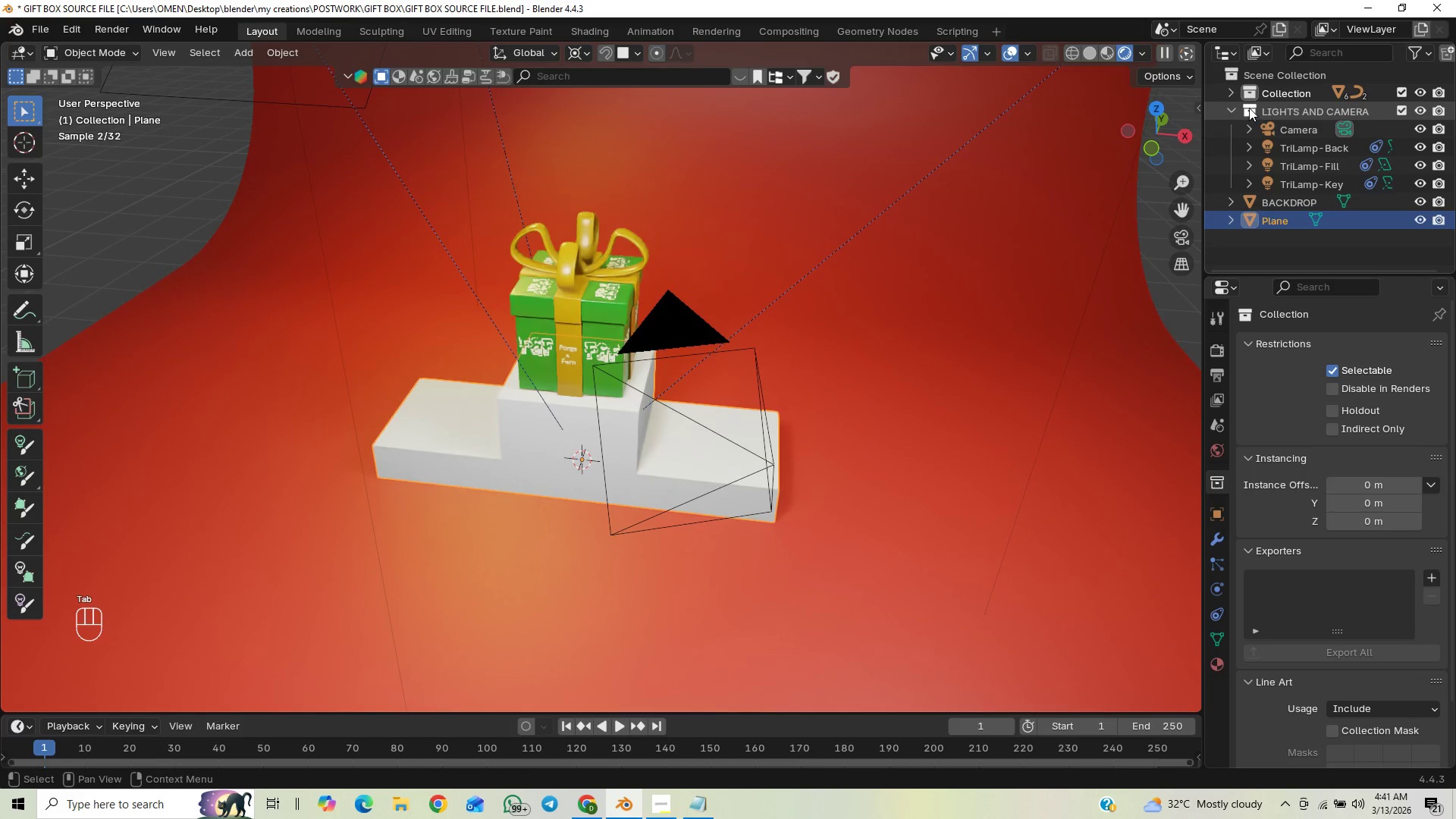 
double_click([1251, 92])
 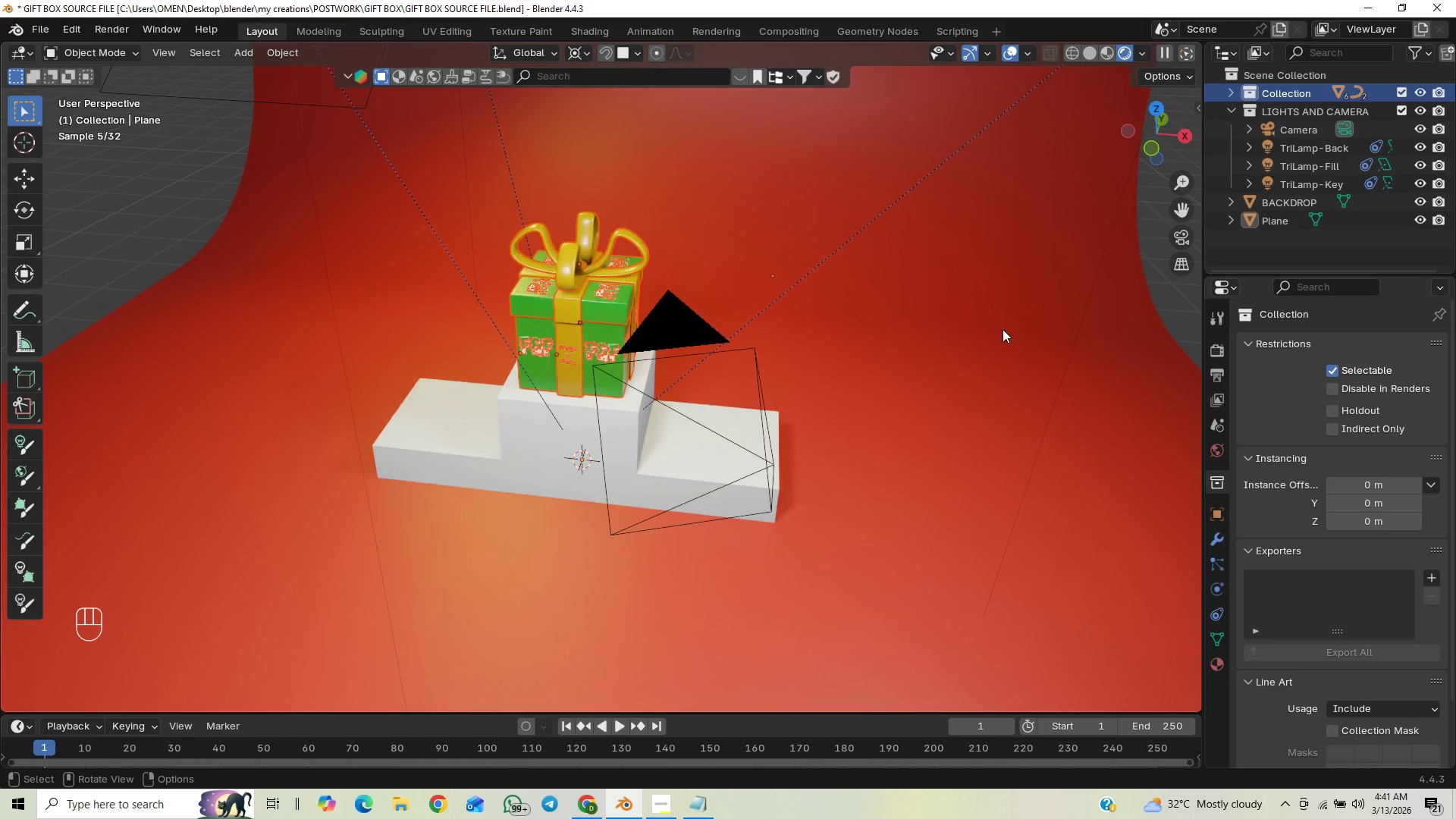 
key(G)
 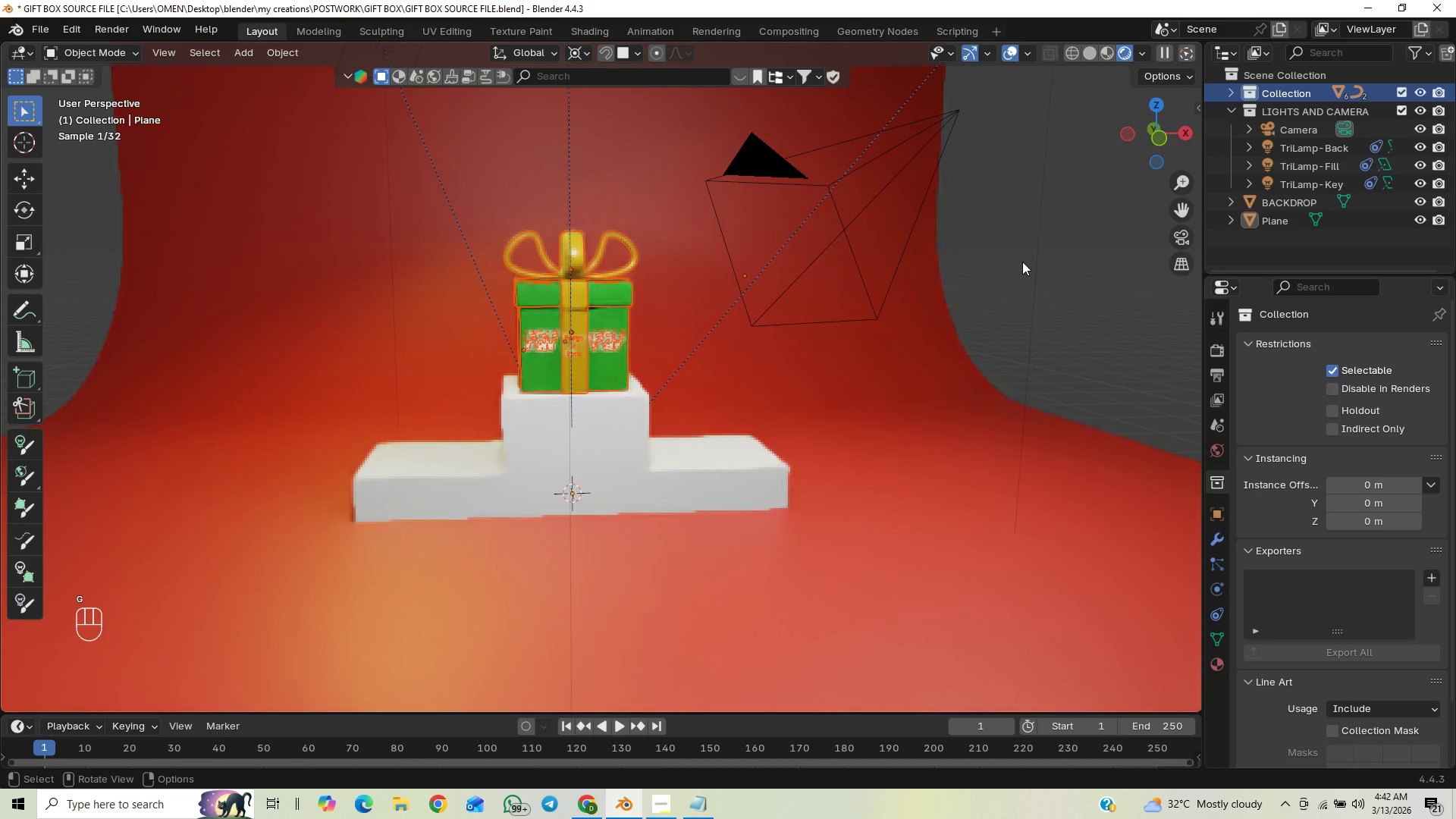 
key(End)
 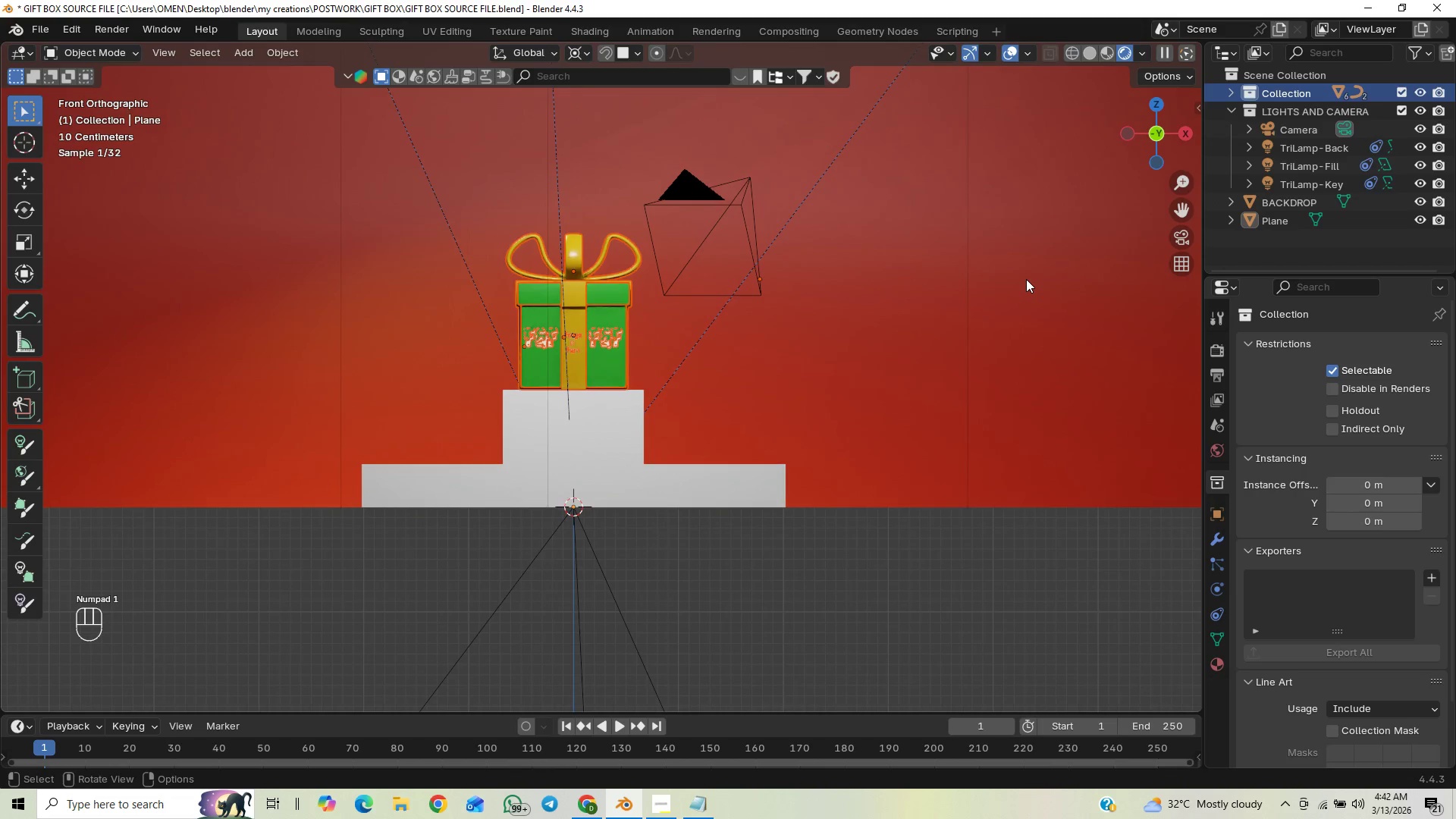 
key(Shift+D)
 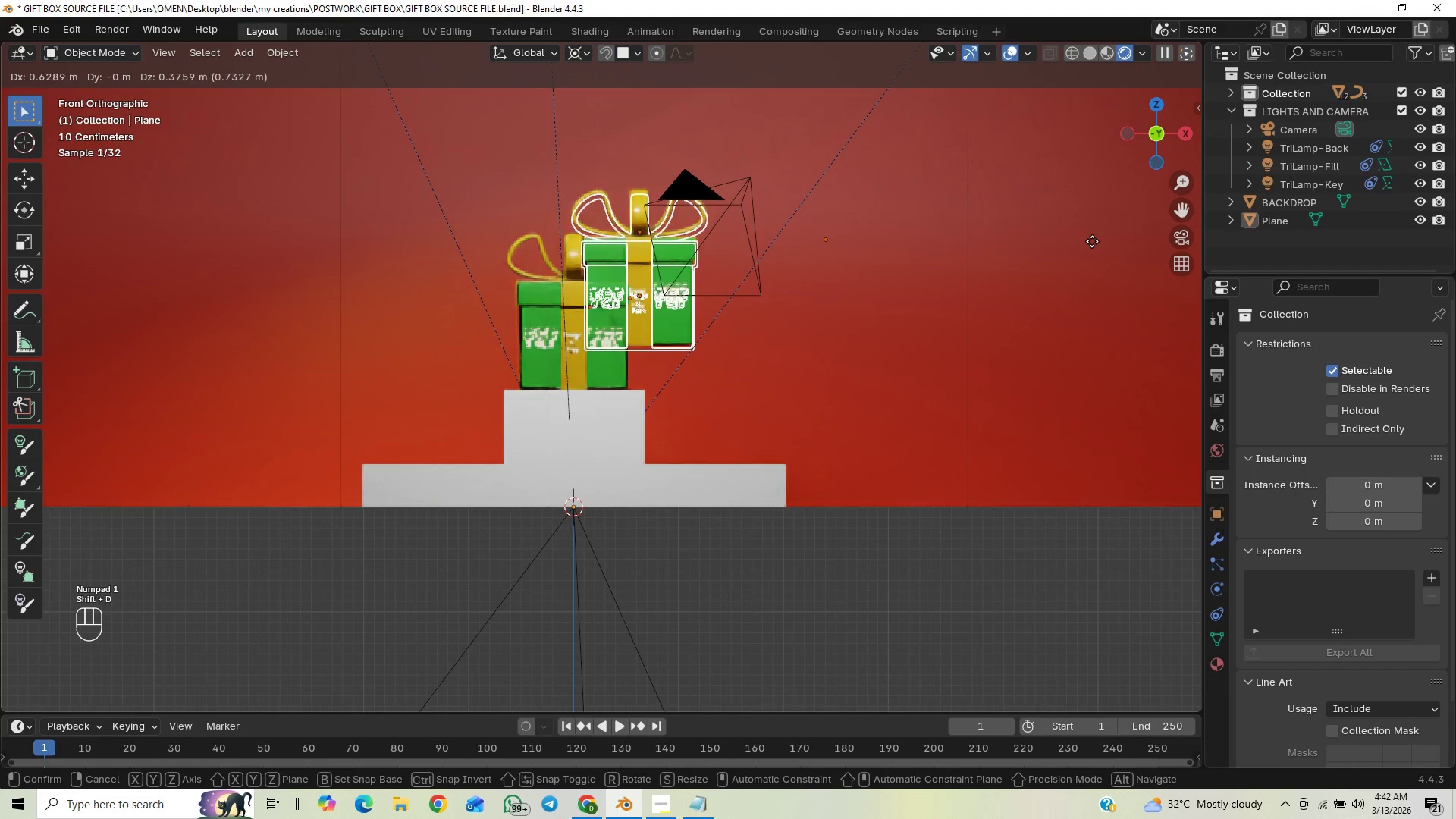 
right_click([1074, 244])
 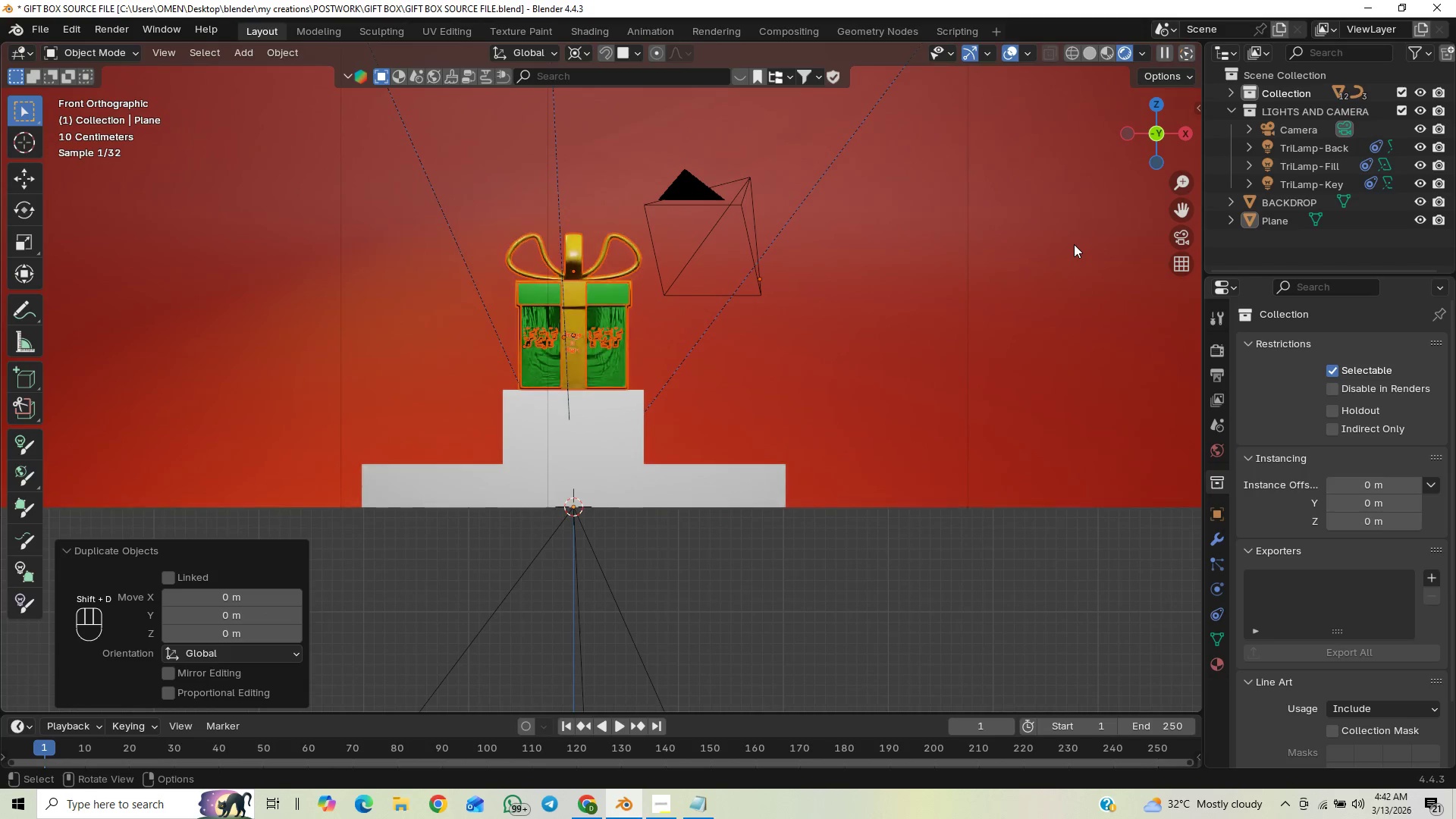 
key(S)
 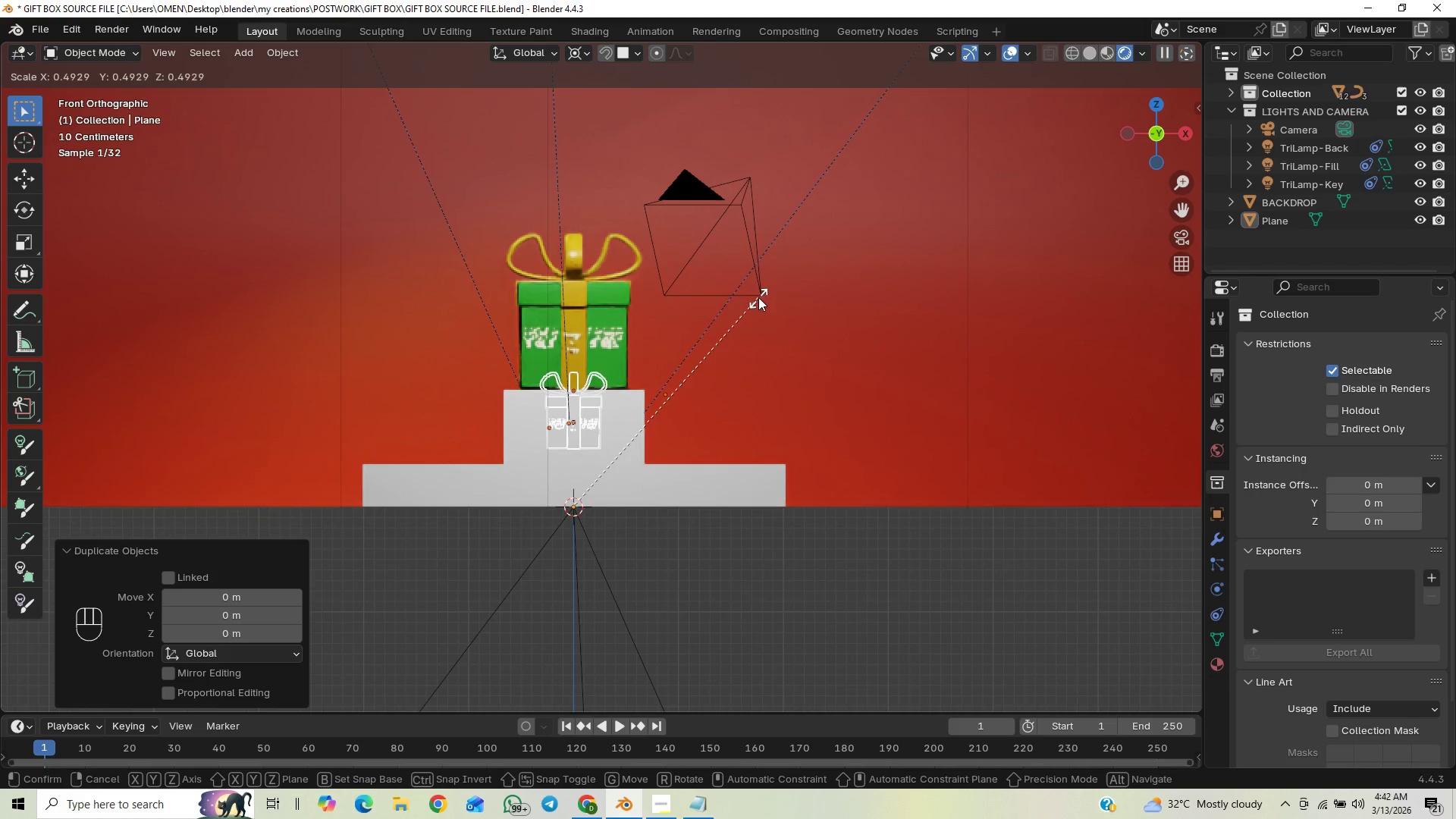 
wait(5.33)
 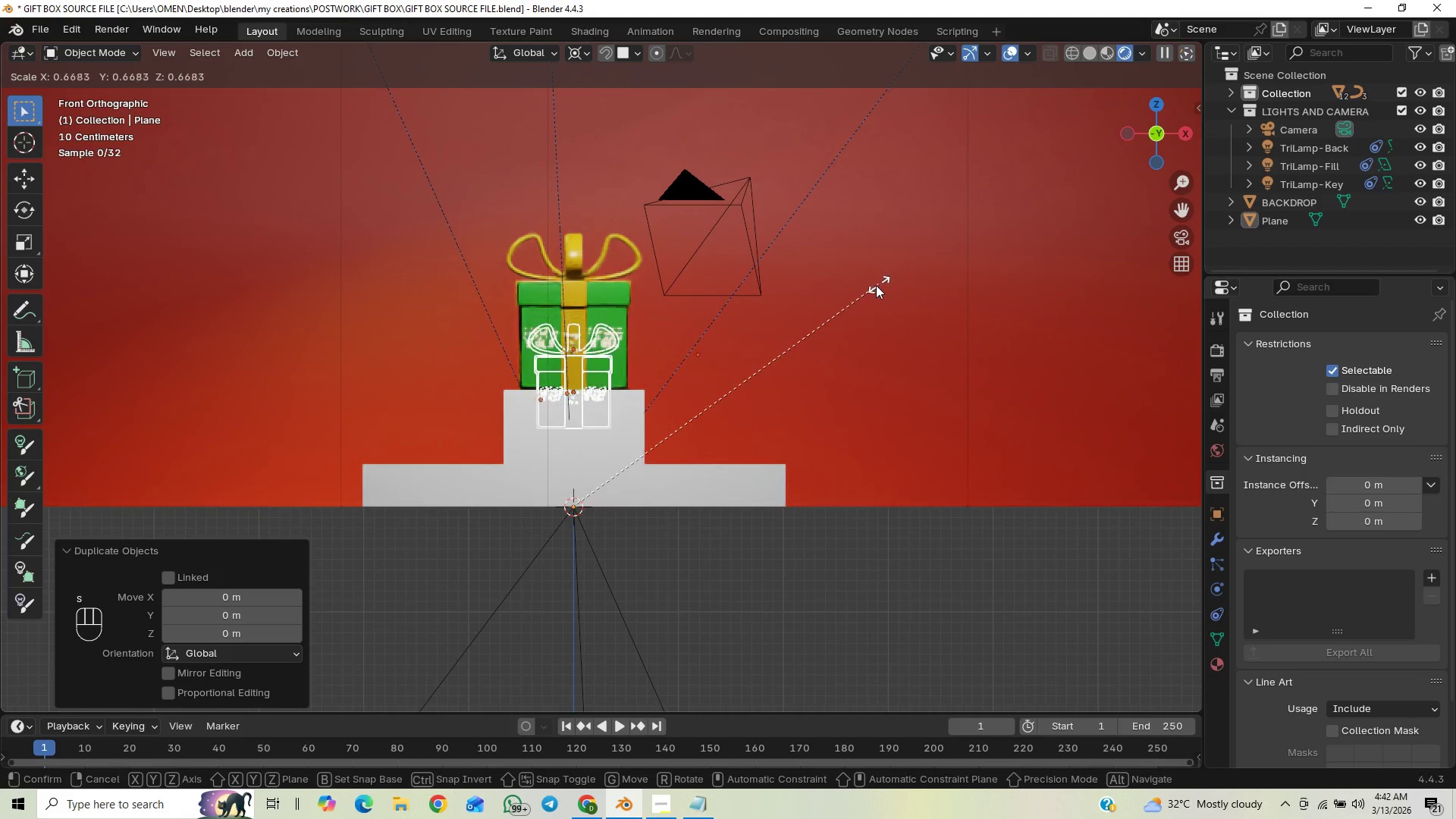 
left_click([786, 279])
 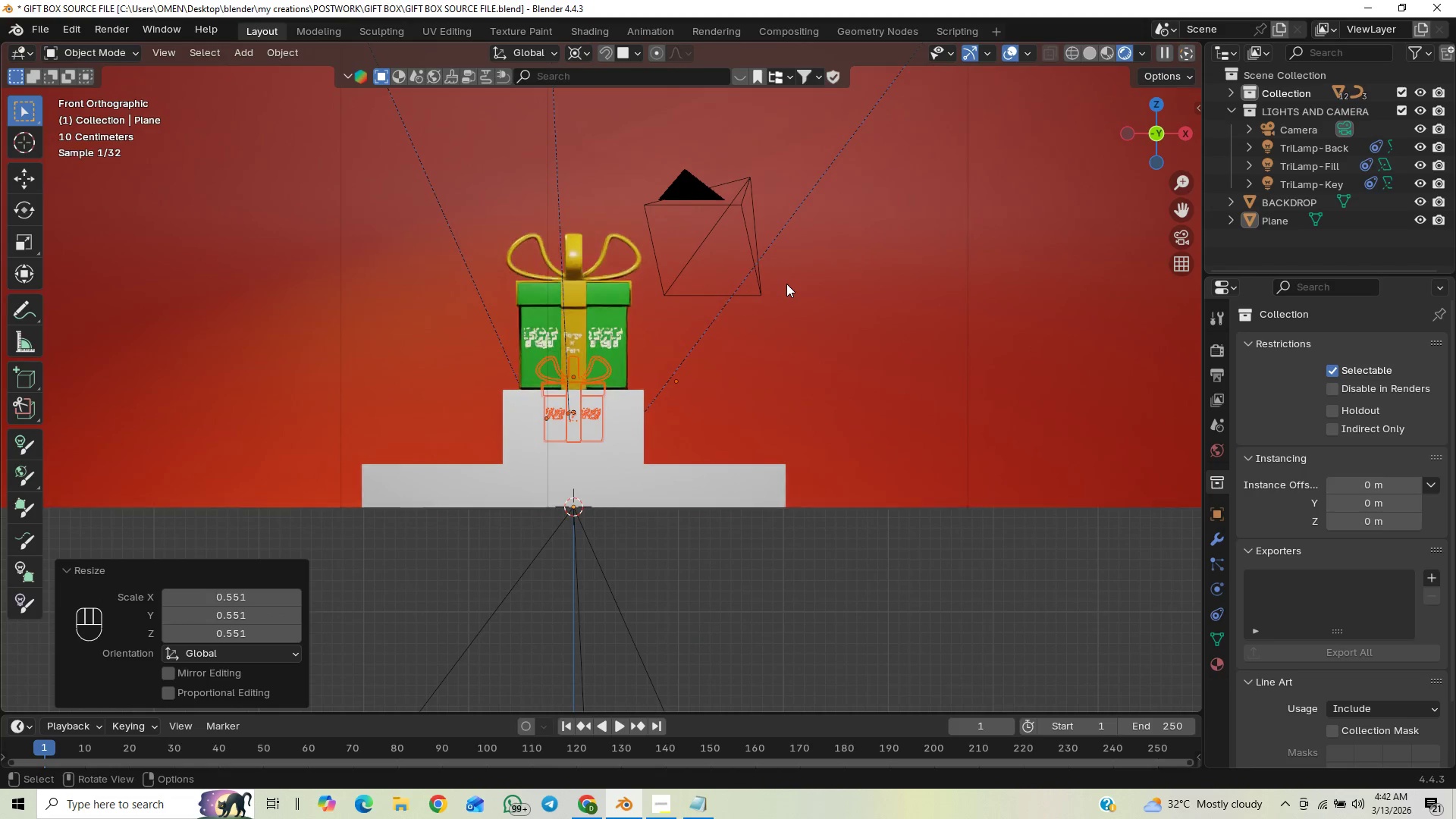 
type(GX)
 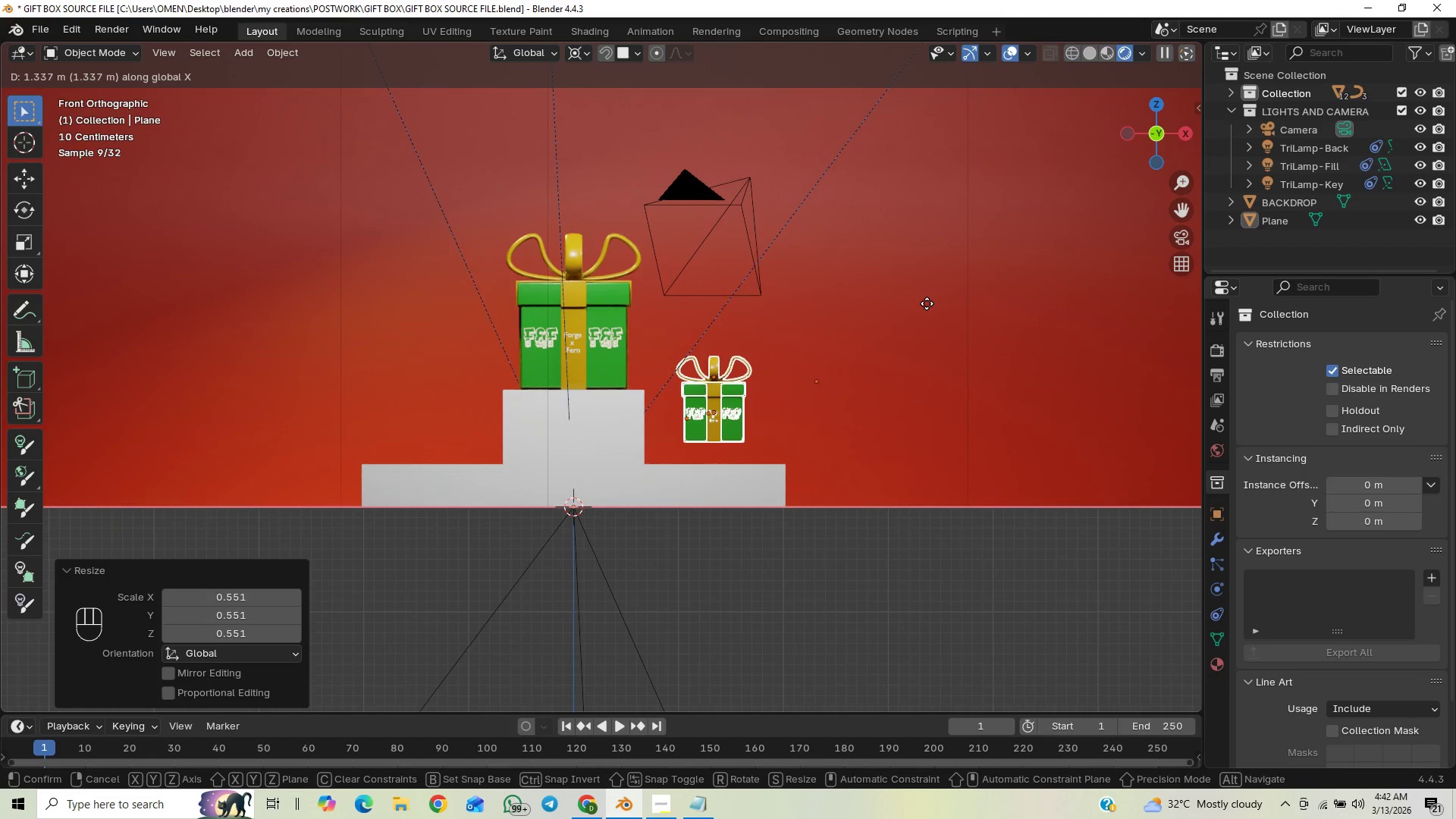 
wait(12.3)
 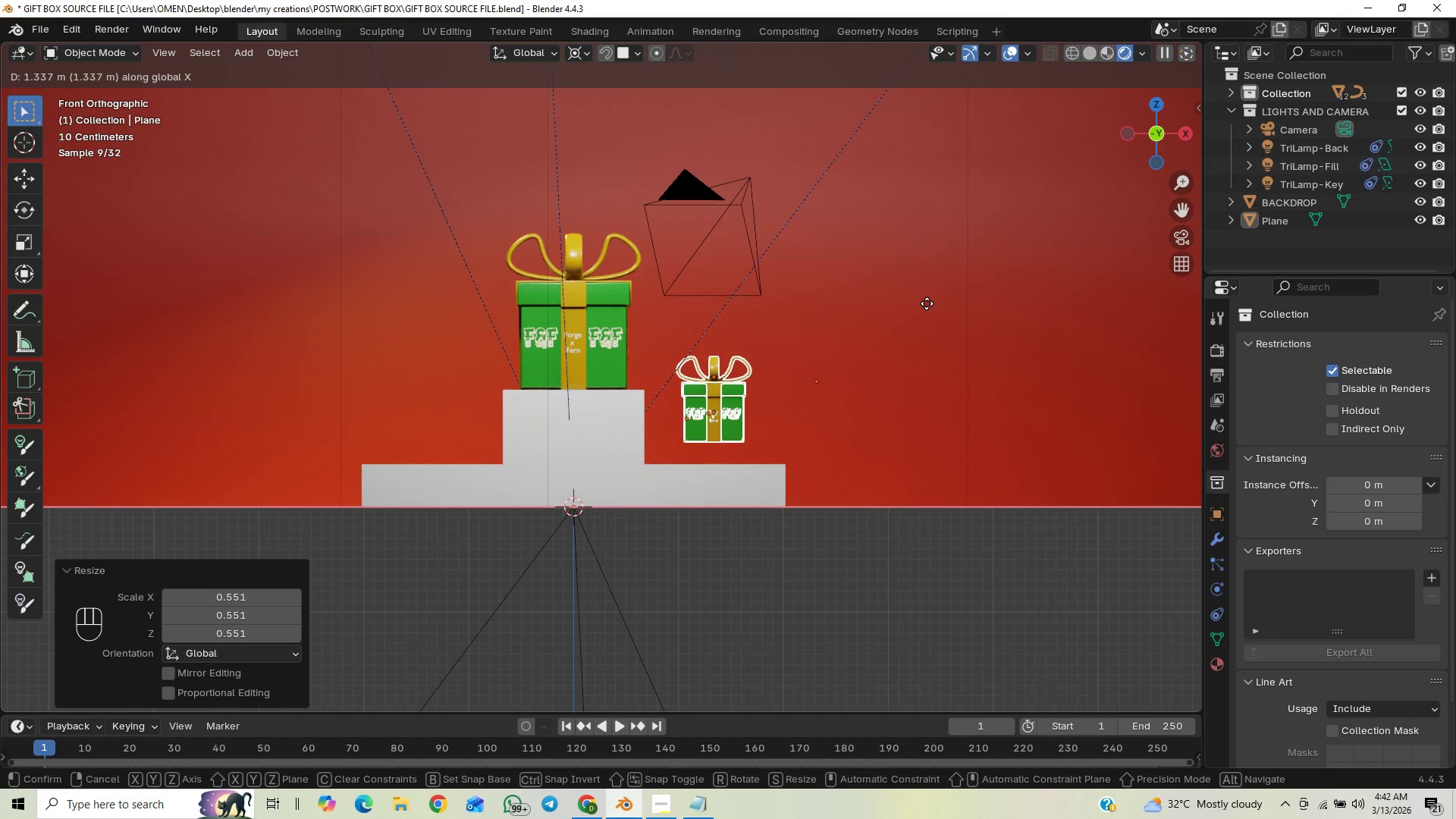 
left_click([927, 303])
 